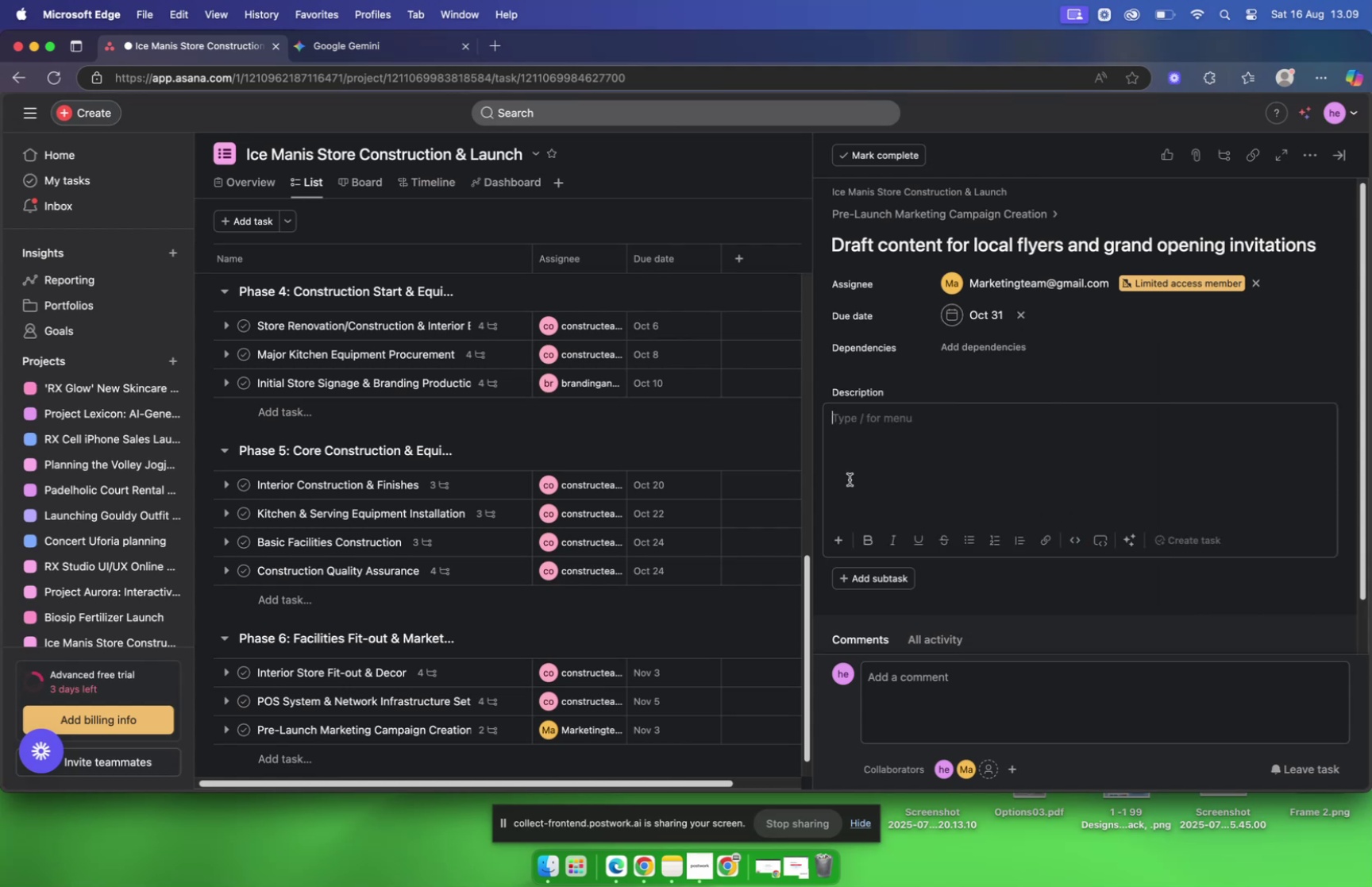 
triple_click([850, 479])
 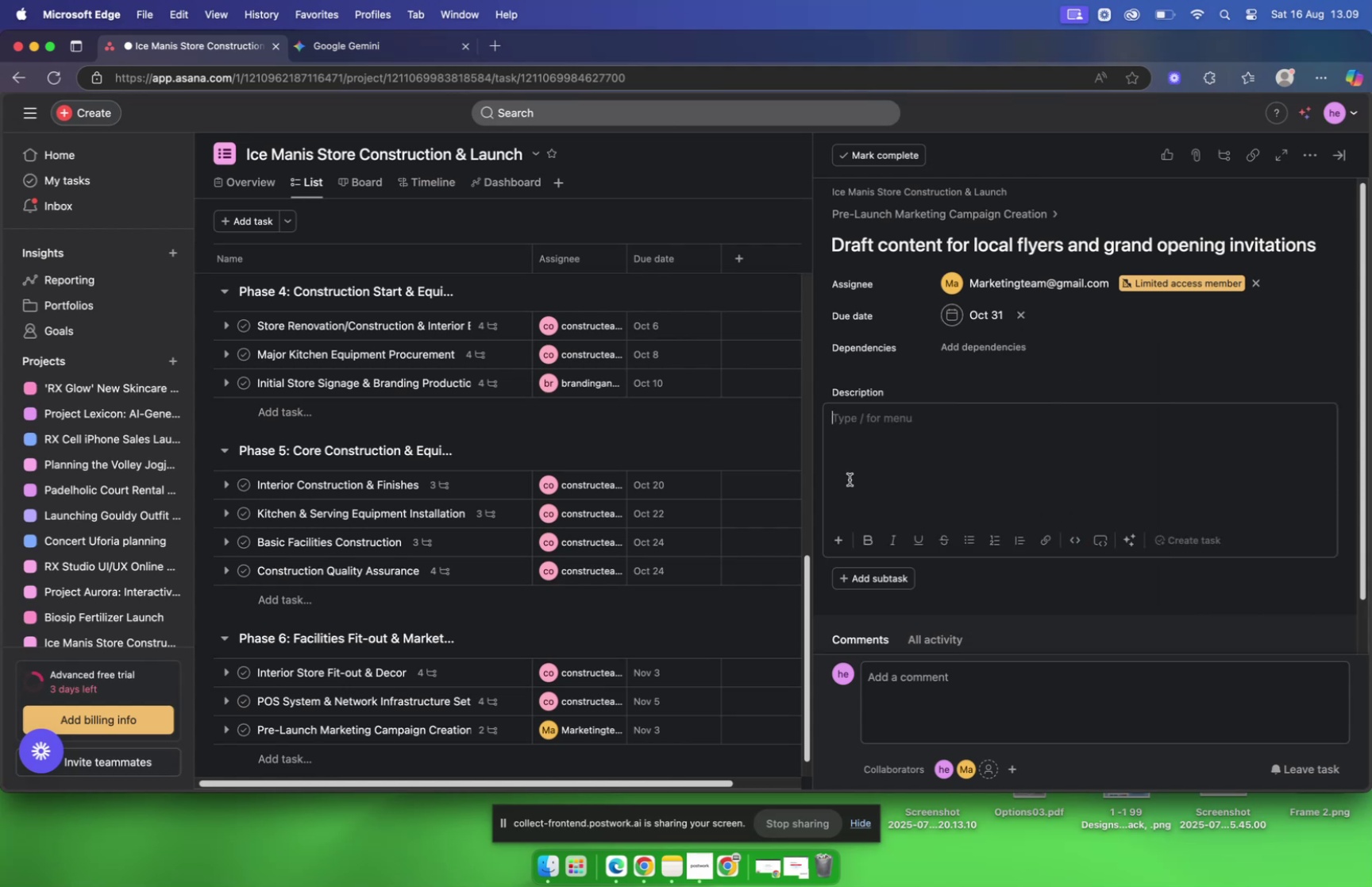 
triple_click([850, 479])
 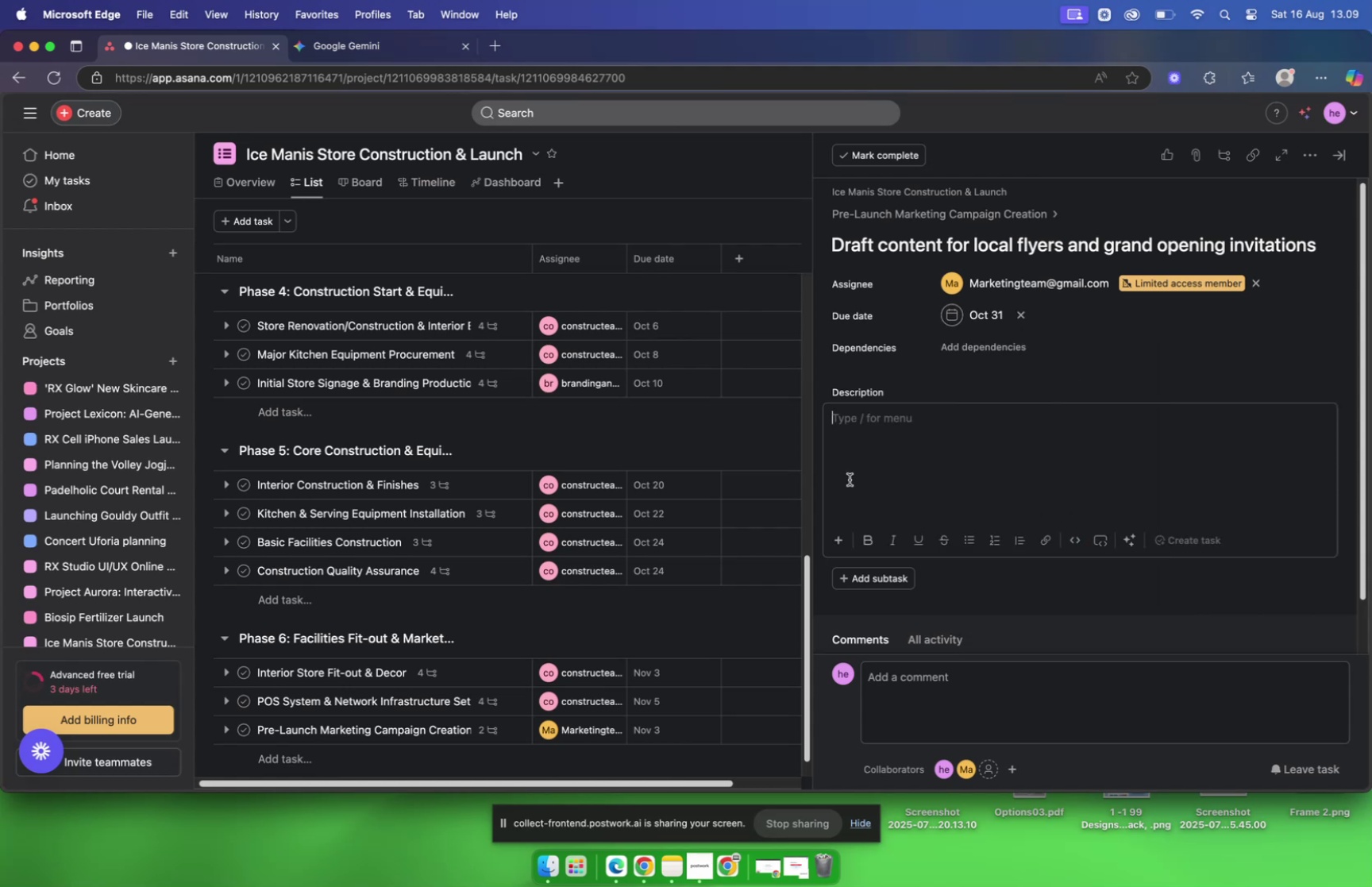 
triple_click([850, 479])
 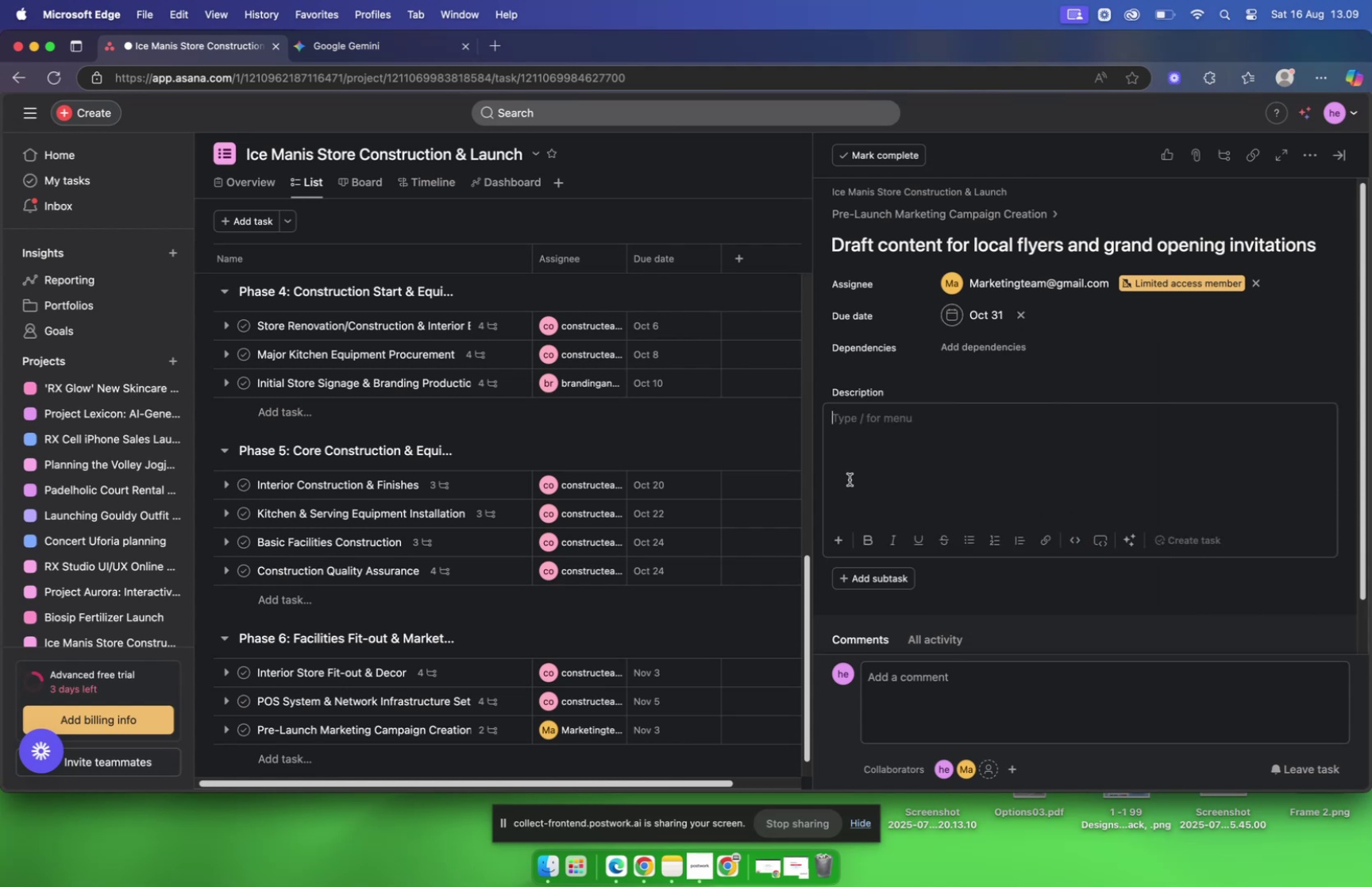 
triple_click([850, 479])
 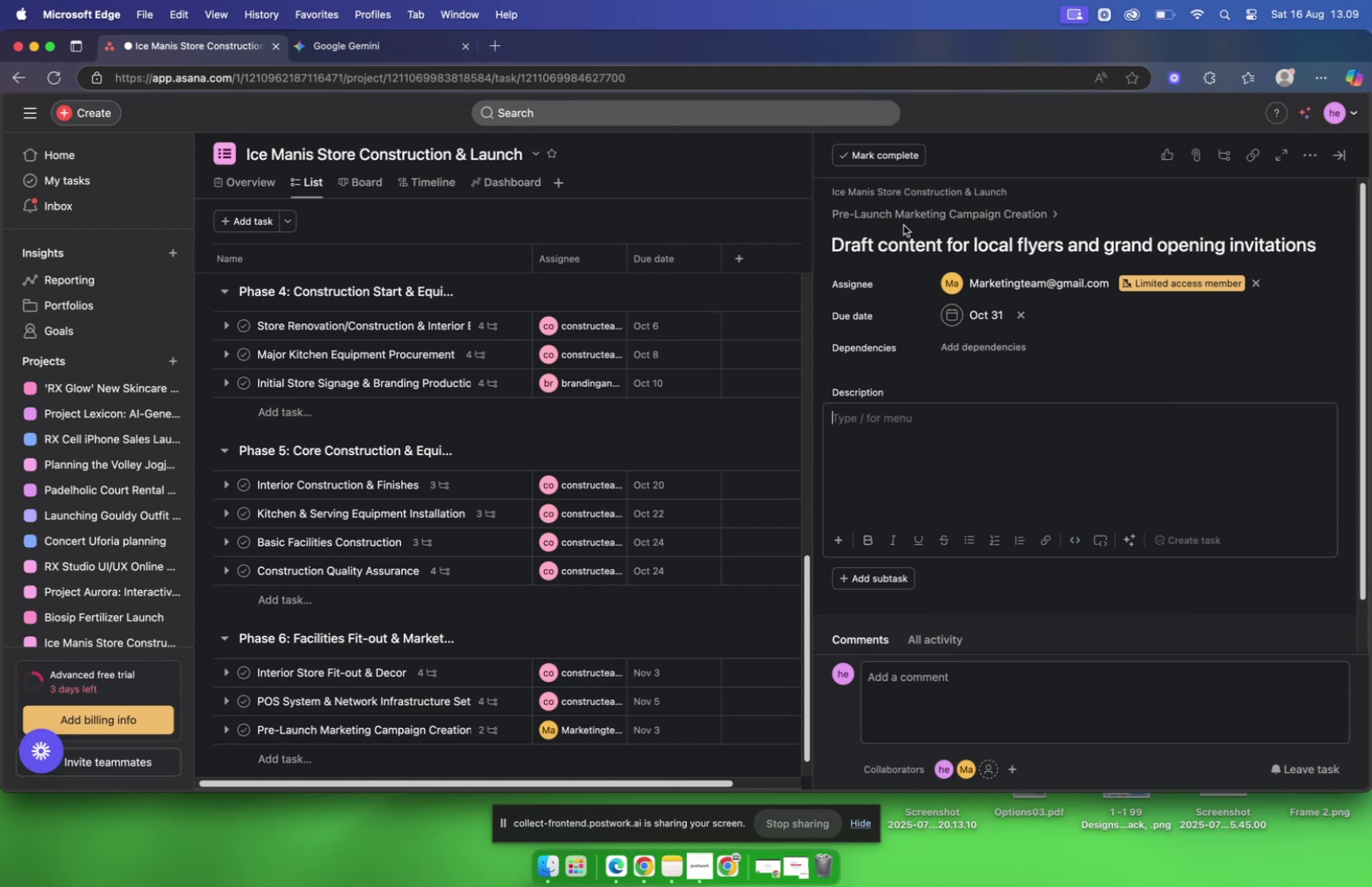 
mouse_move([902, 241])
 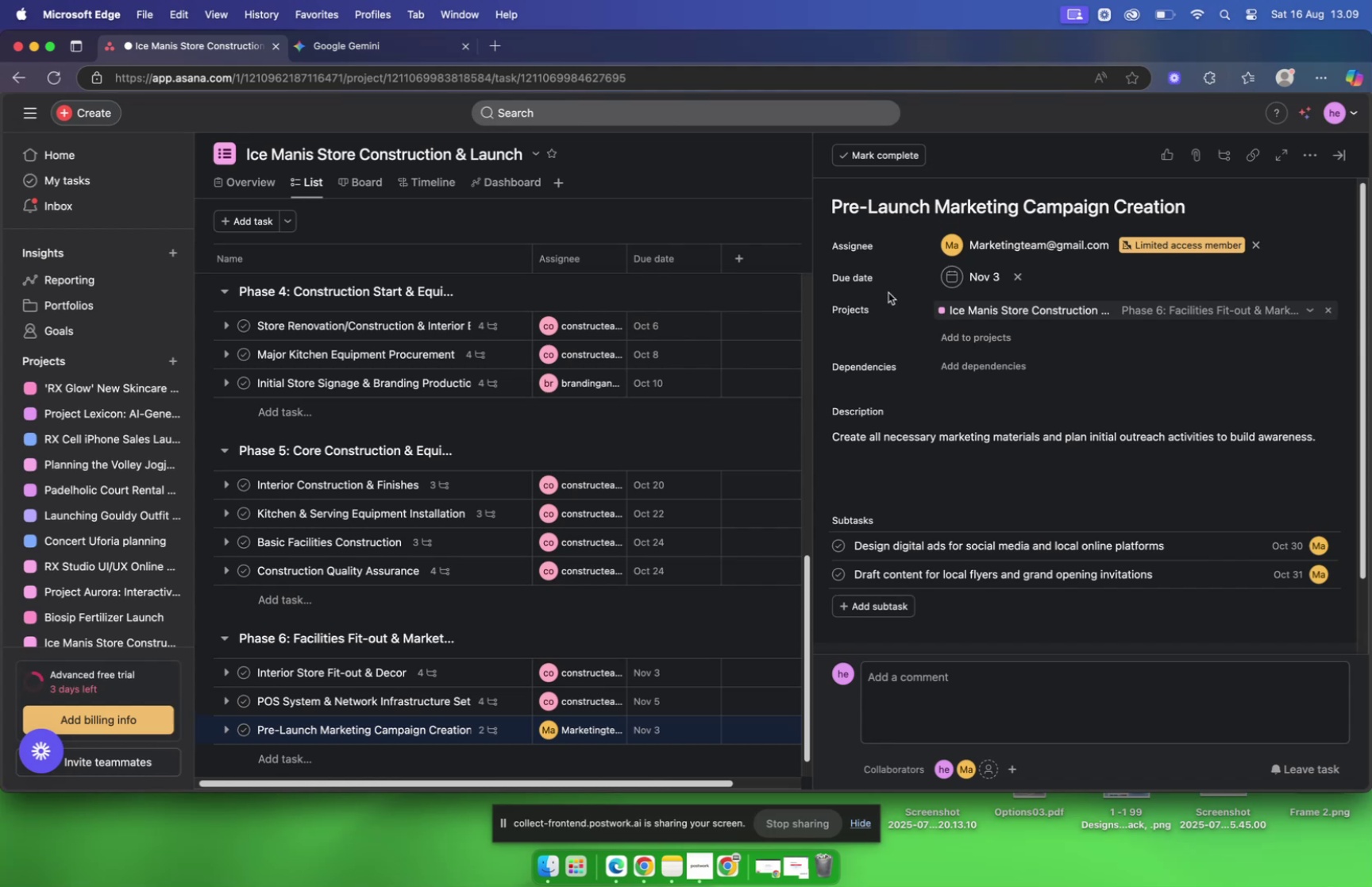 
scroll: coordinate [883, 299], scroll_direction: down, amount: 2.0
 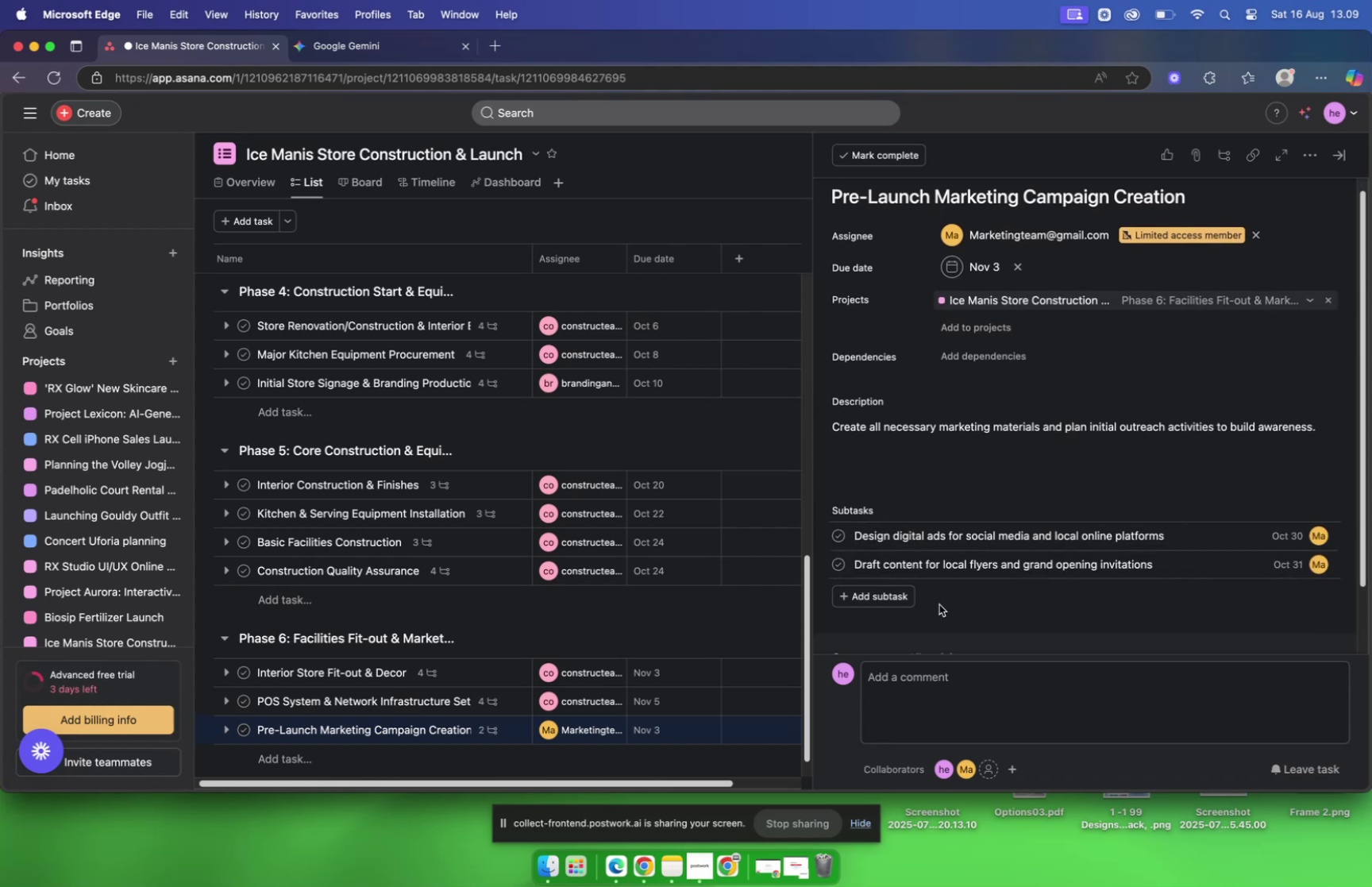 
double_click([939, 604])
 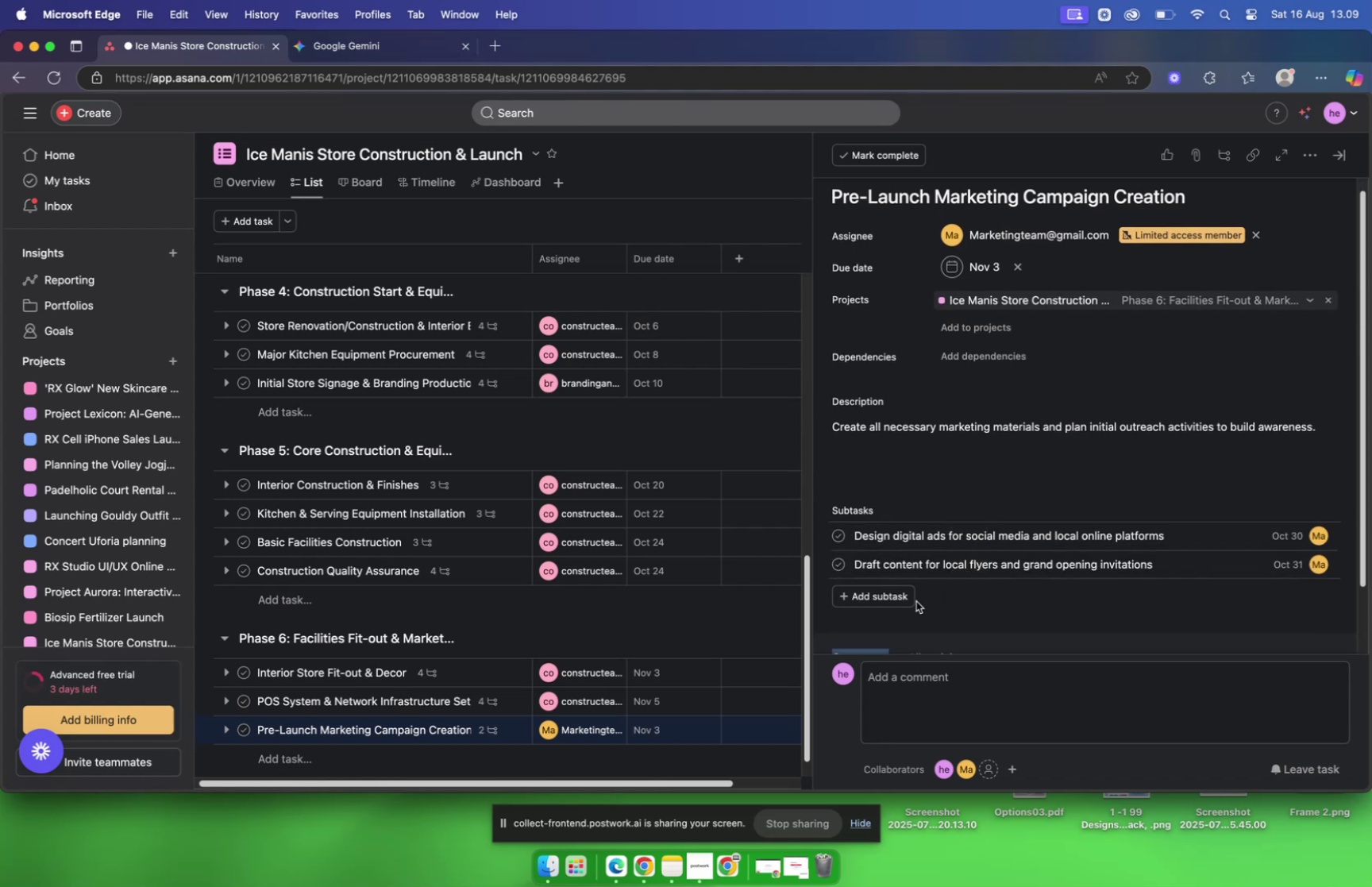 
double_click([902, 599])
 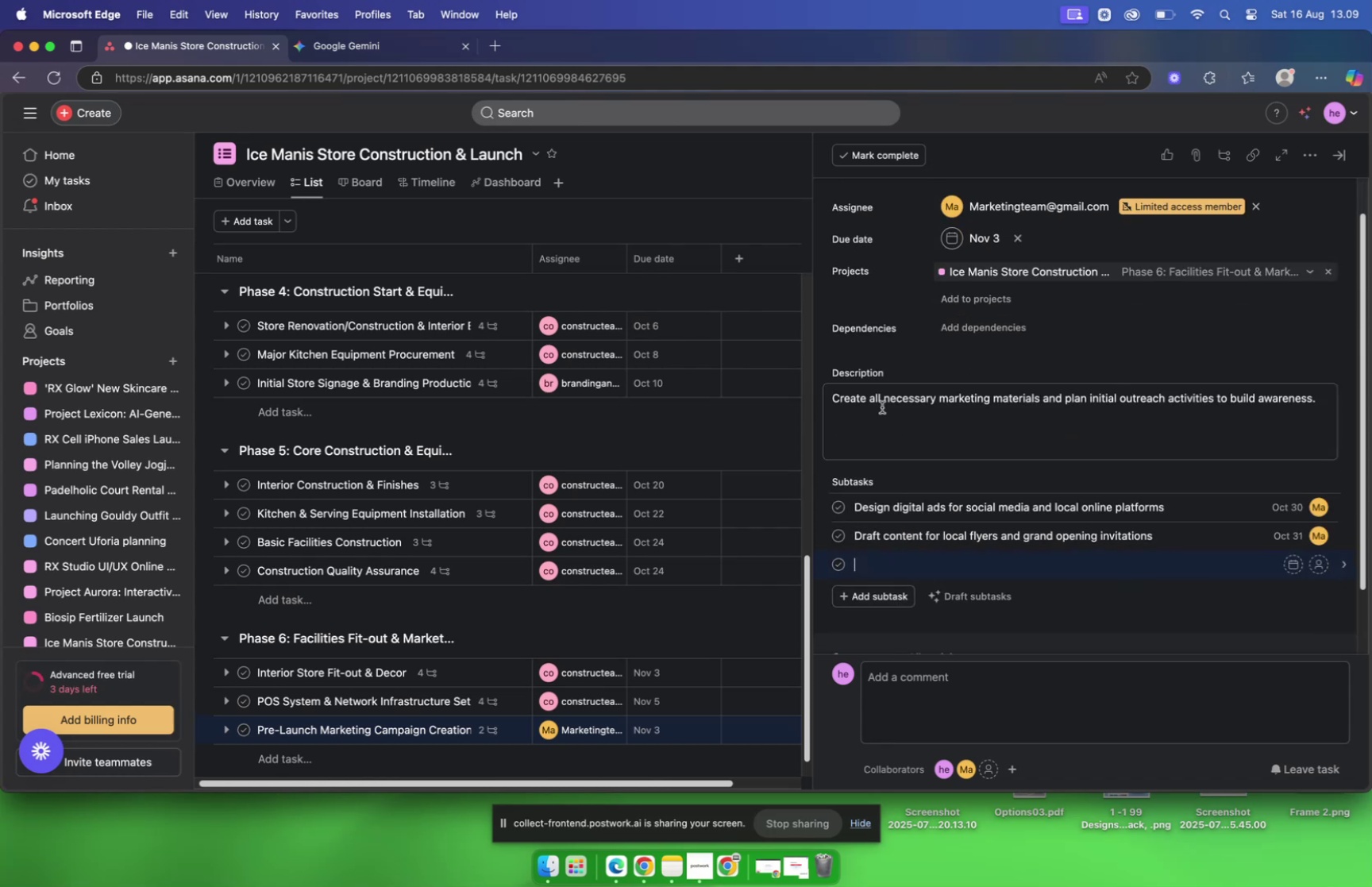 
scroll: coordinate [881, 384], scroll_direction: down, amount: 2.0
 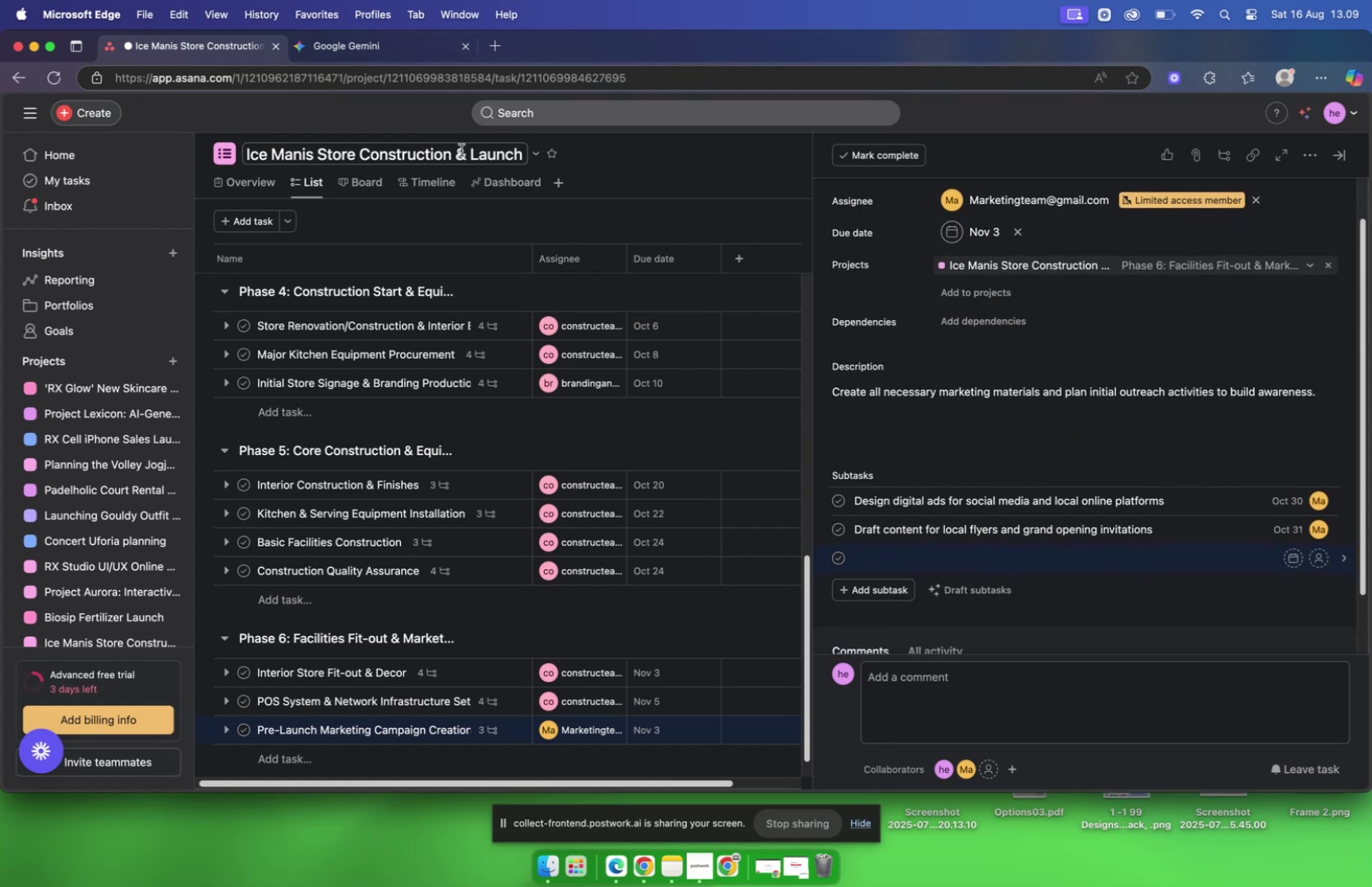 
left_click([337, 41])
 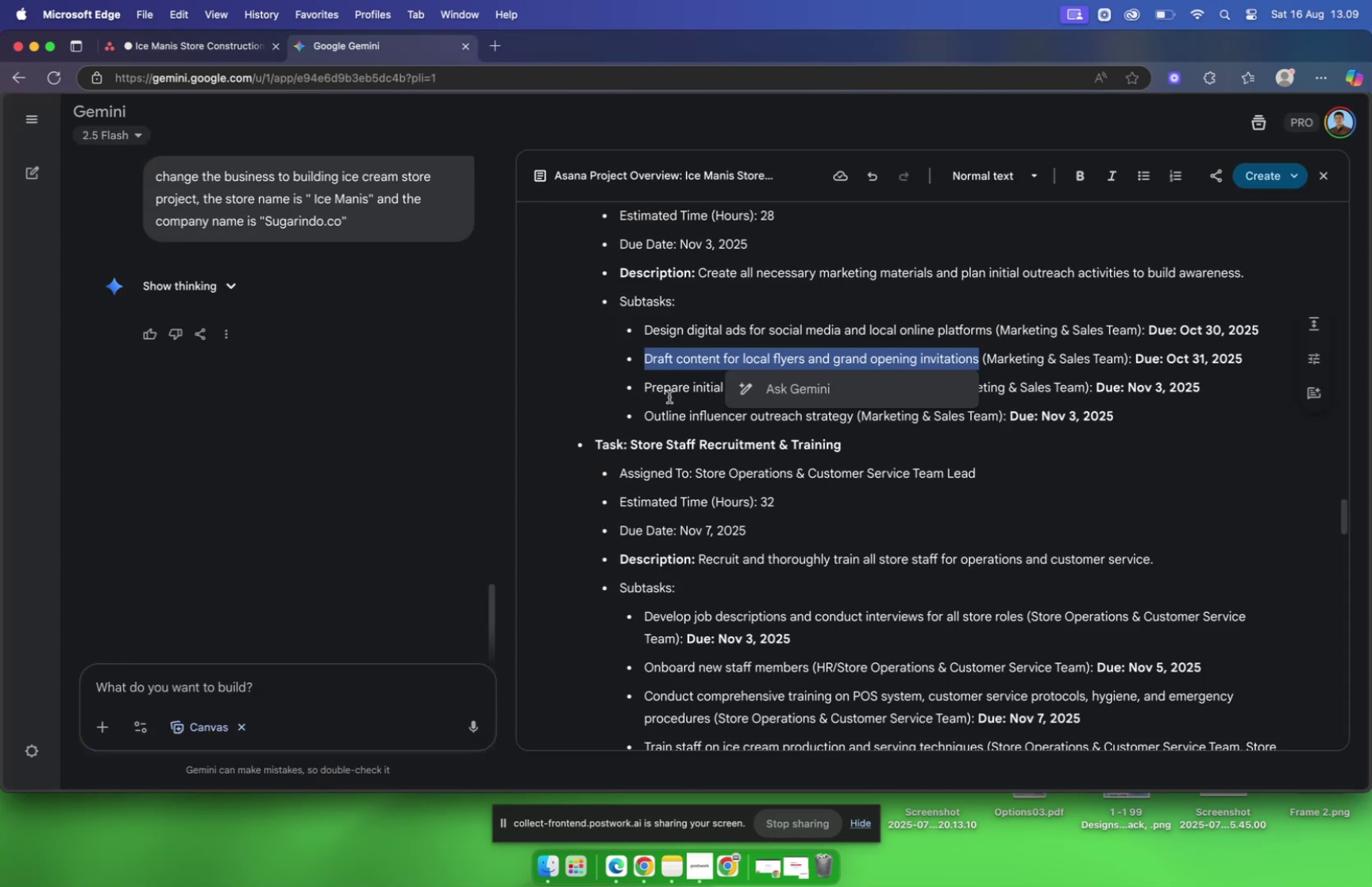 
double_click([669, 391])
 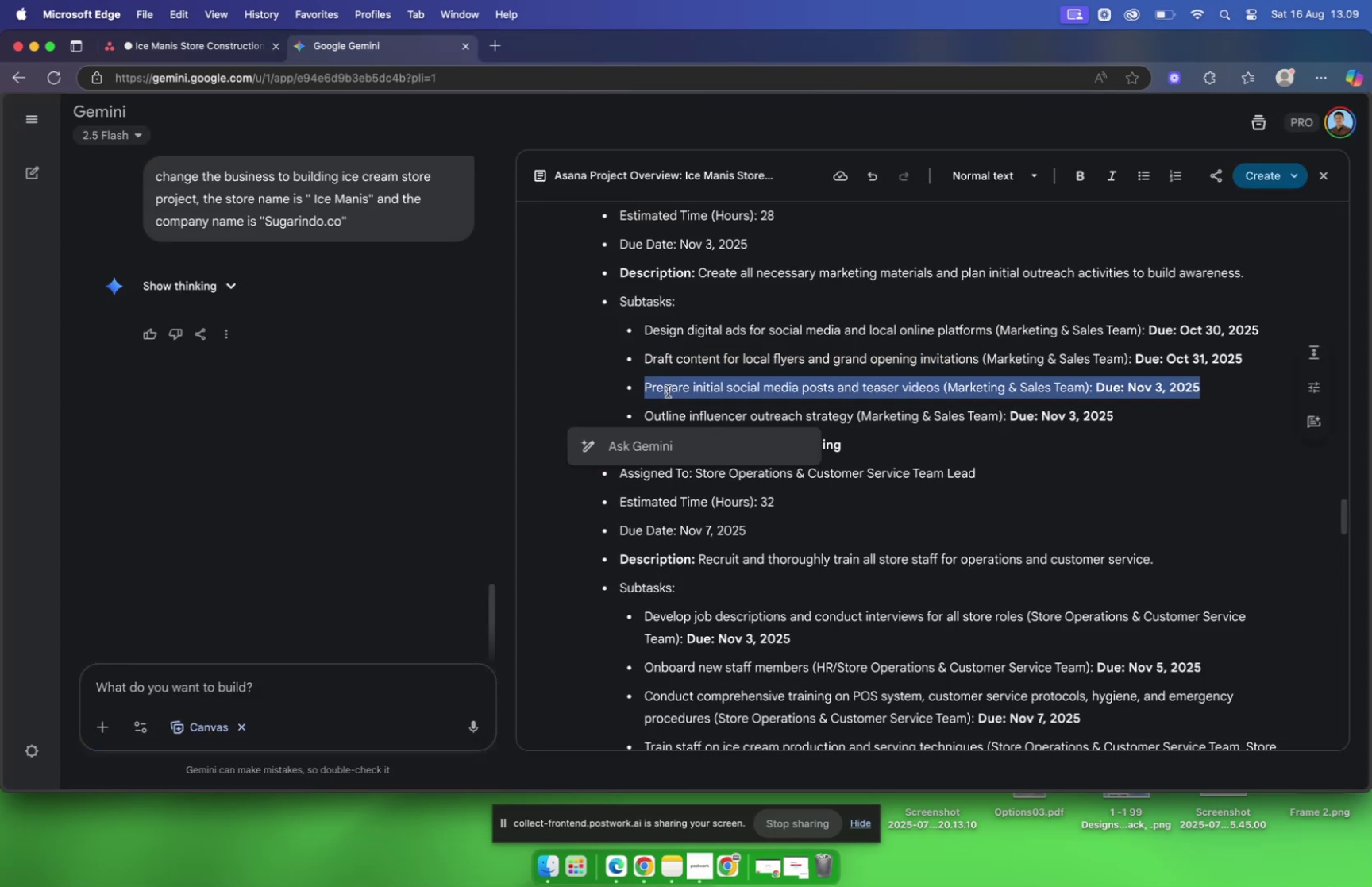 
triple_click([668, 391])
 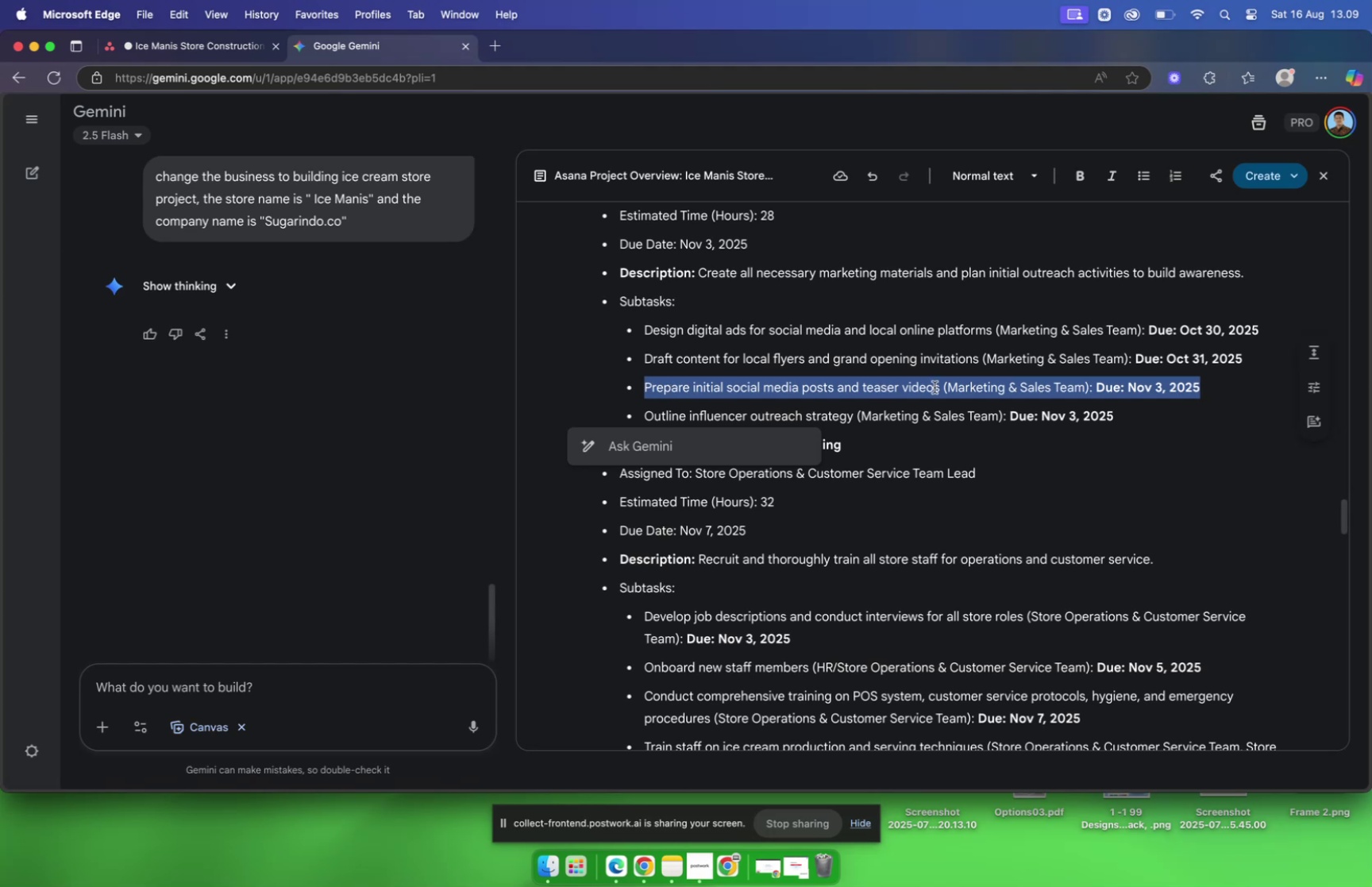 
left_click([939, 388])
 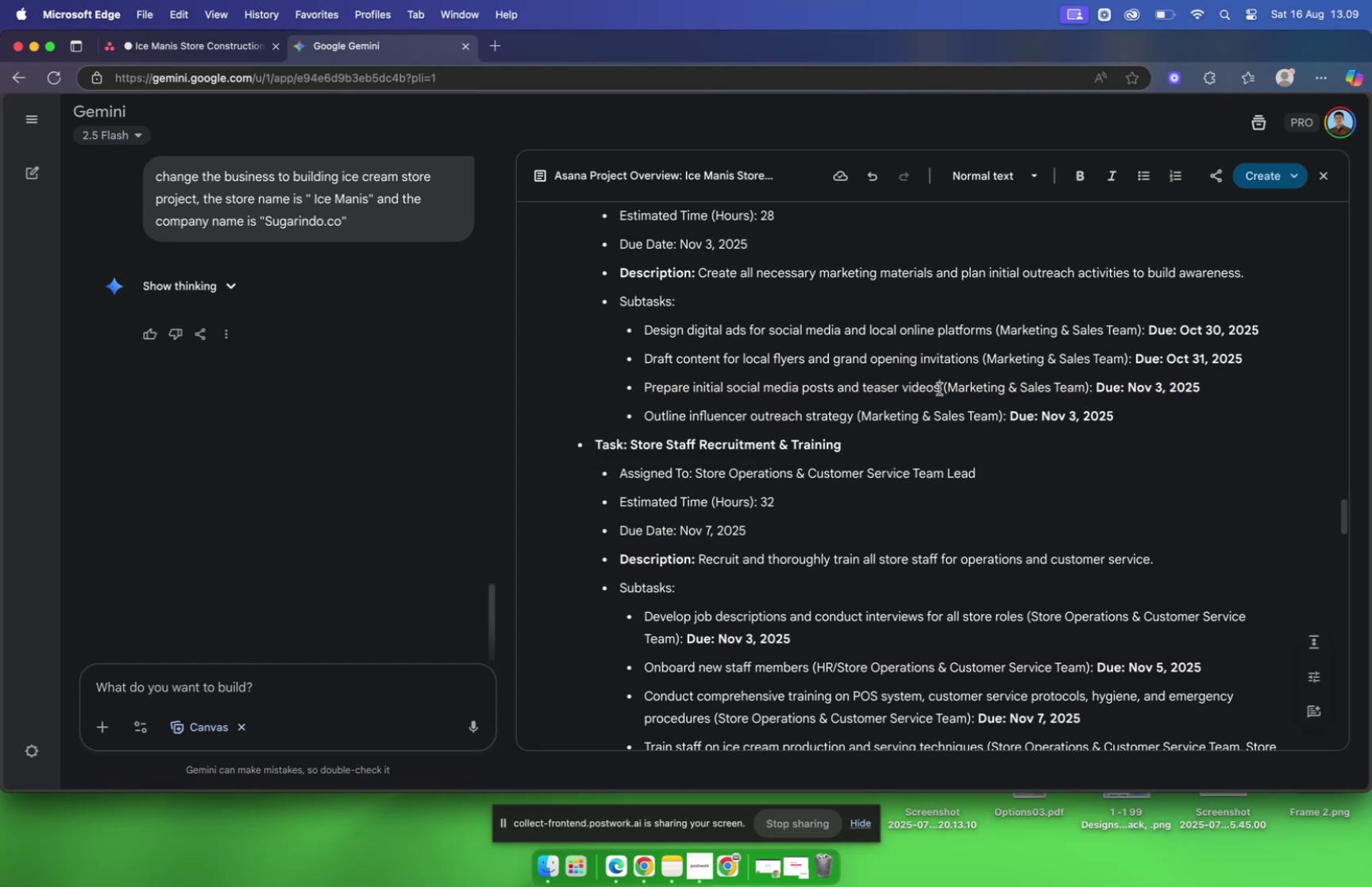 
left_click_drag(start_coordinate=[939, 388], to_coordinate=[640, 387])
 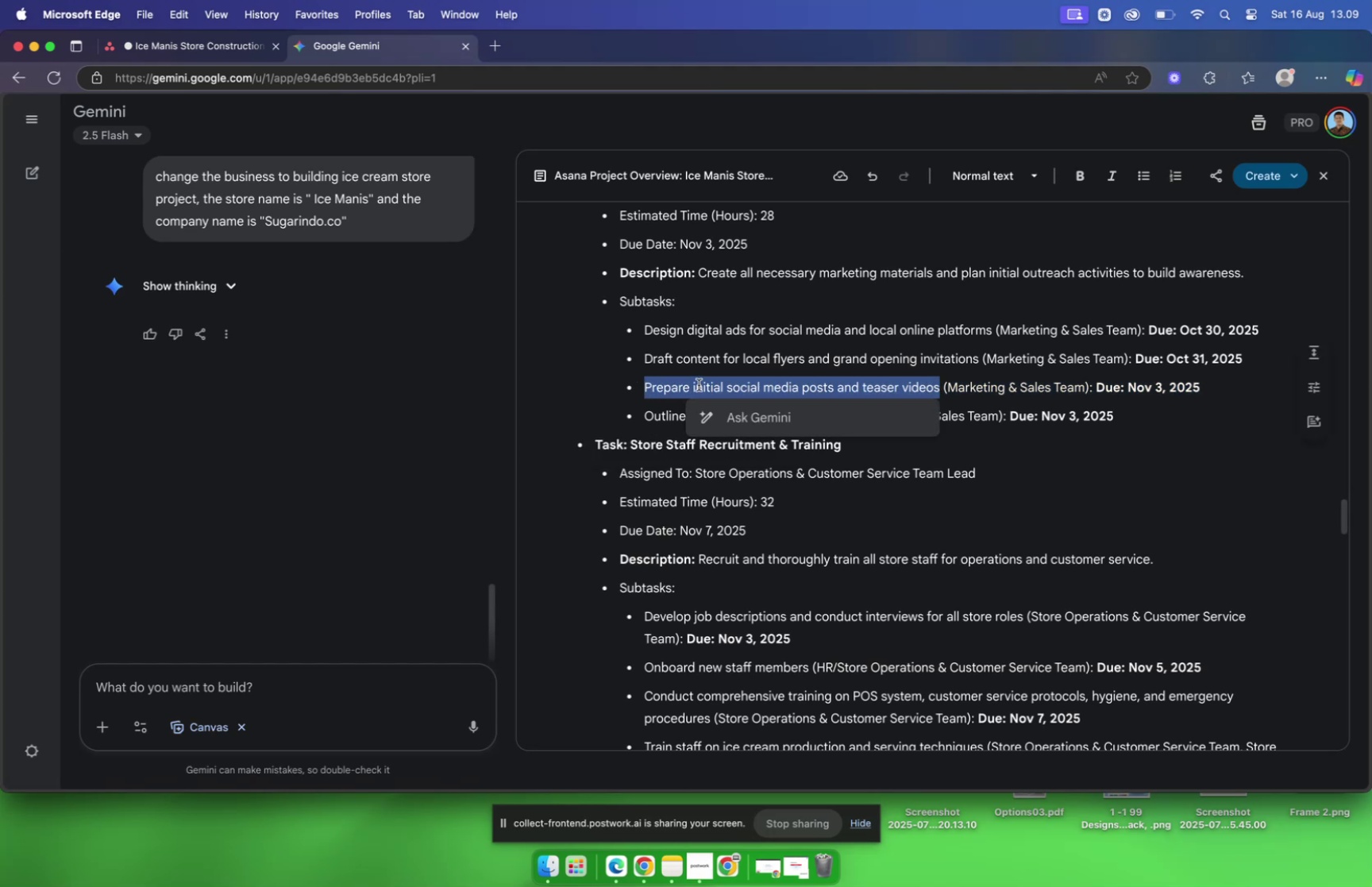 
key(Meta+C)
 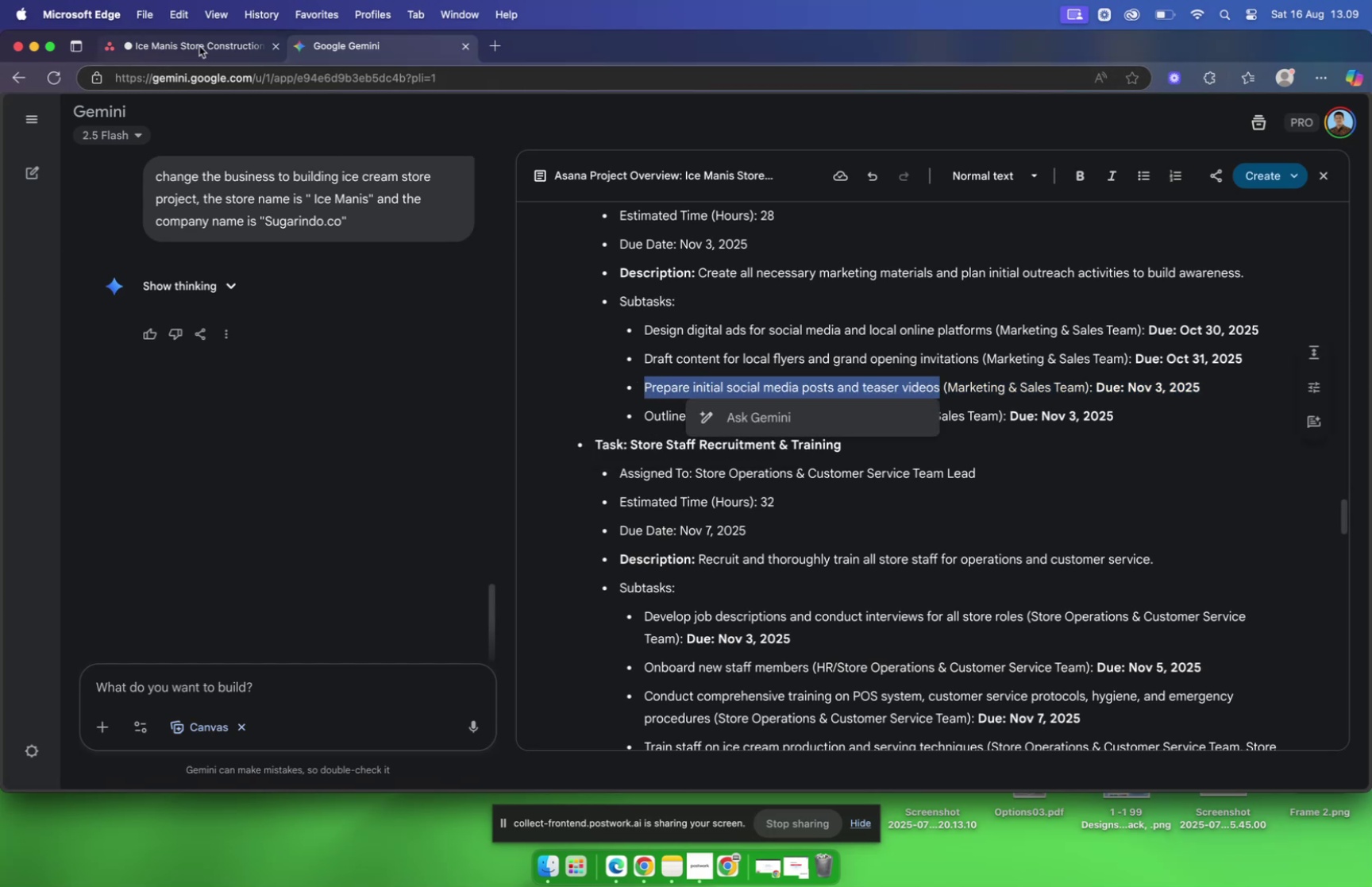 
left_click([199, 46])
 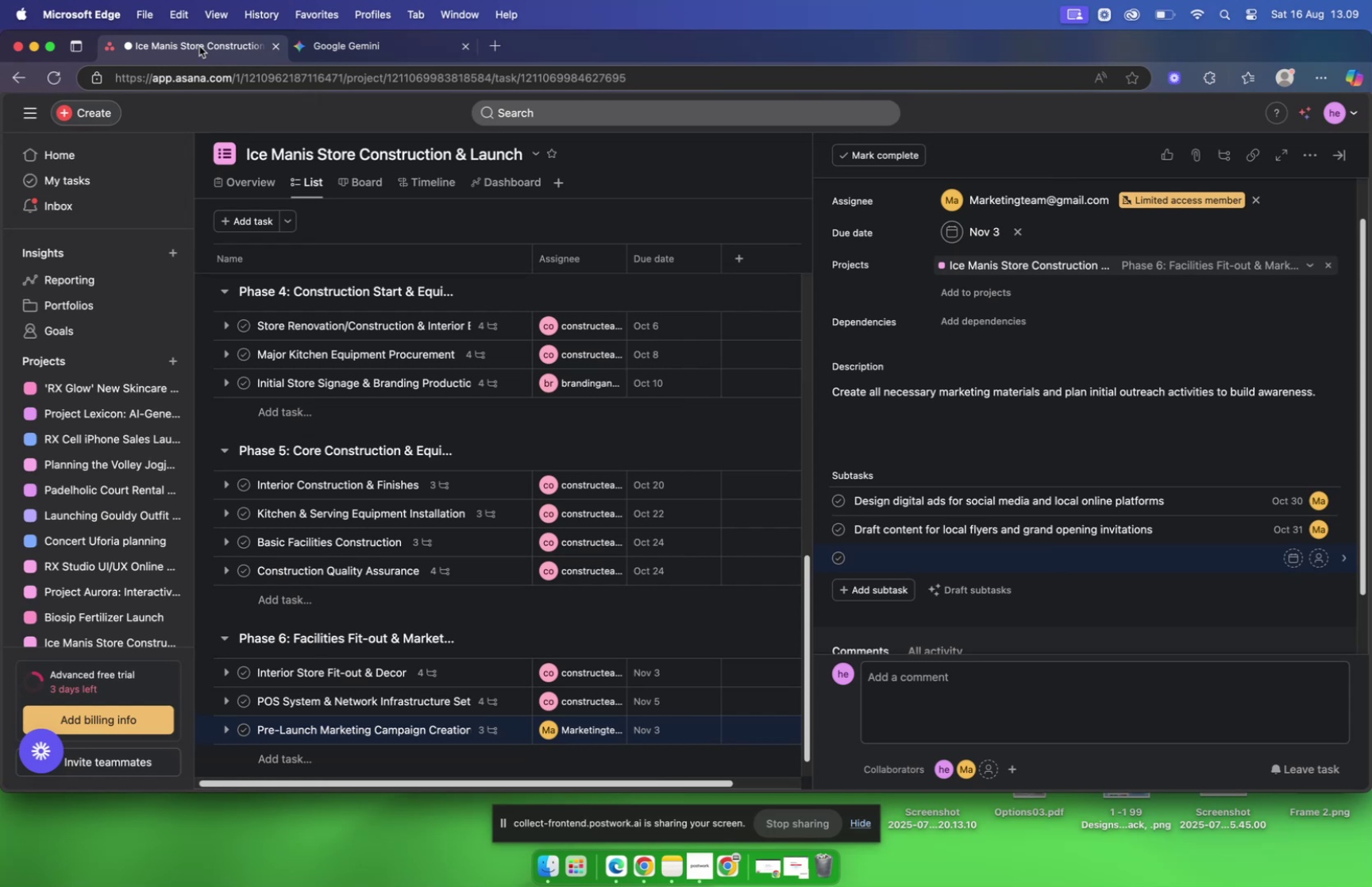 
key(Meta+CommandLeft)
 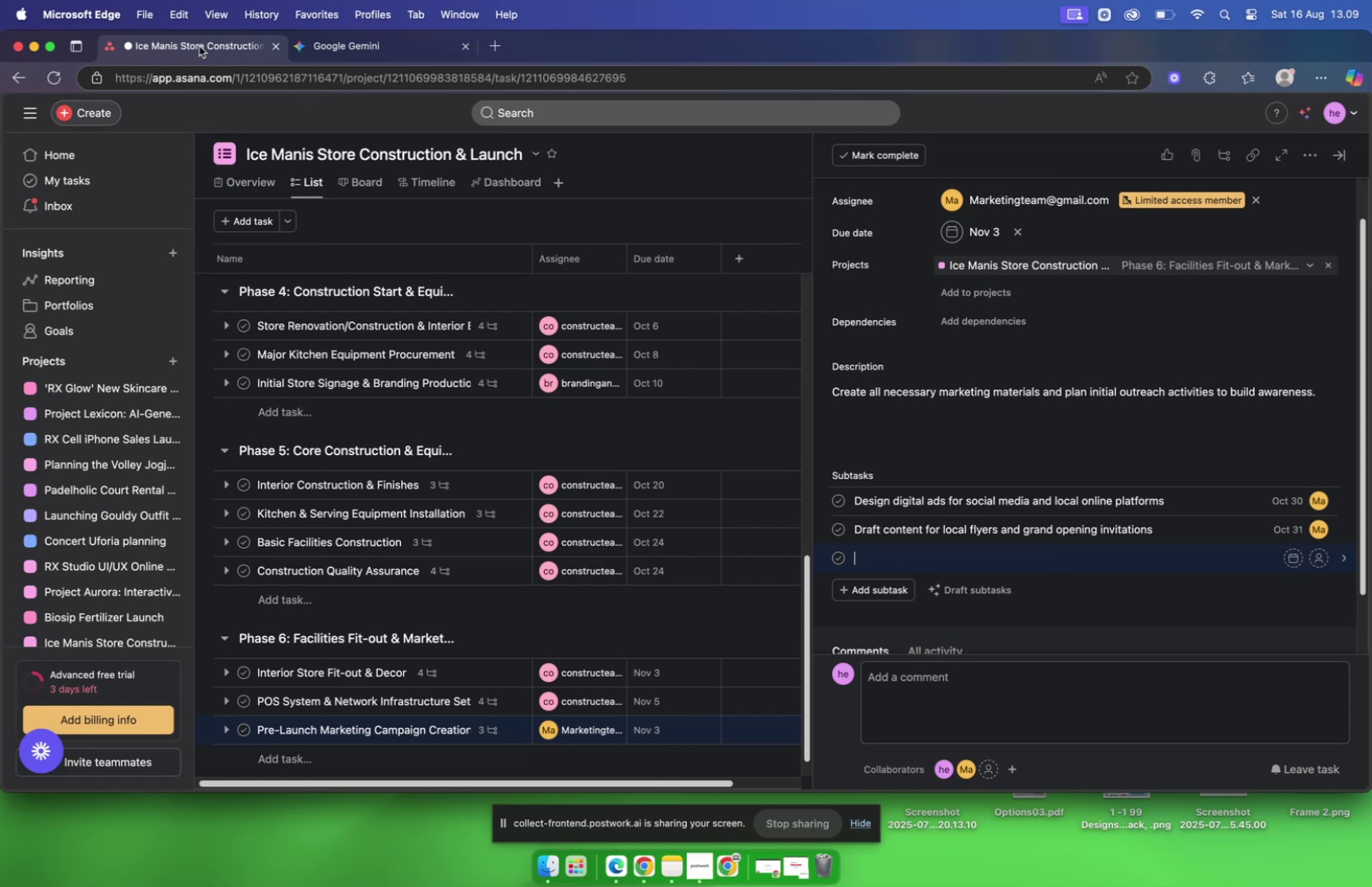 
key(Meta+V)
 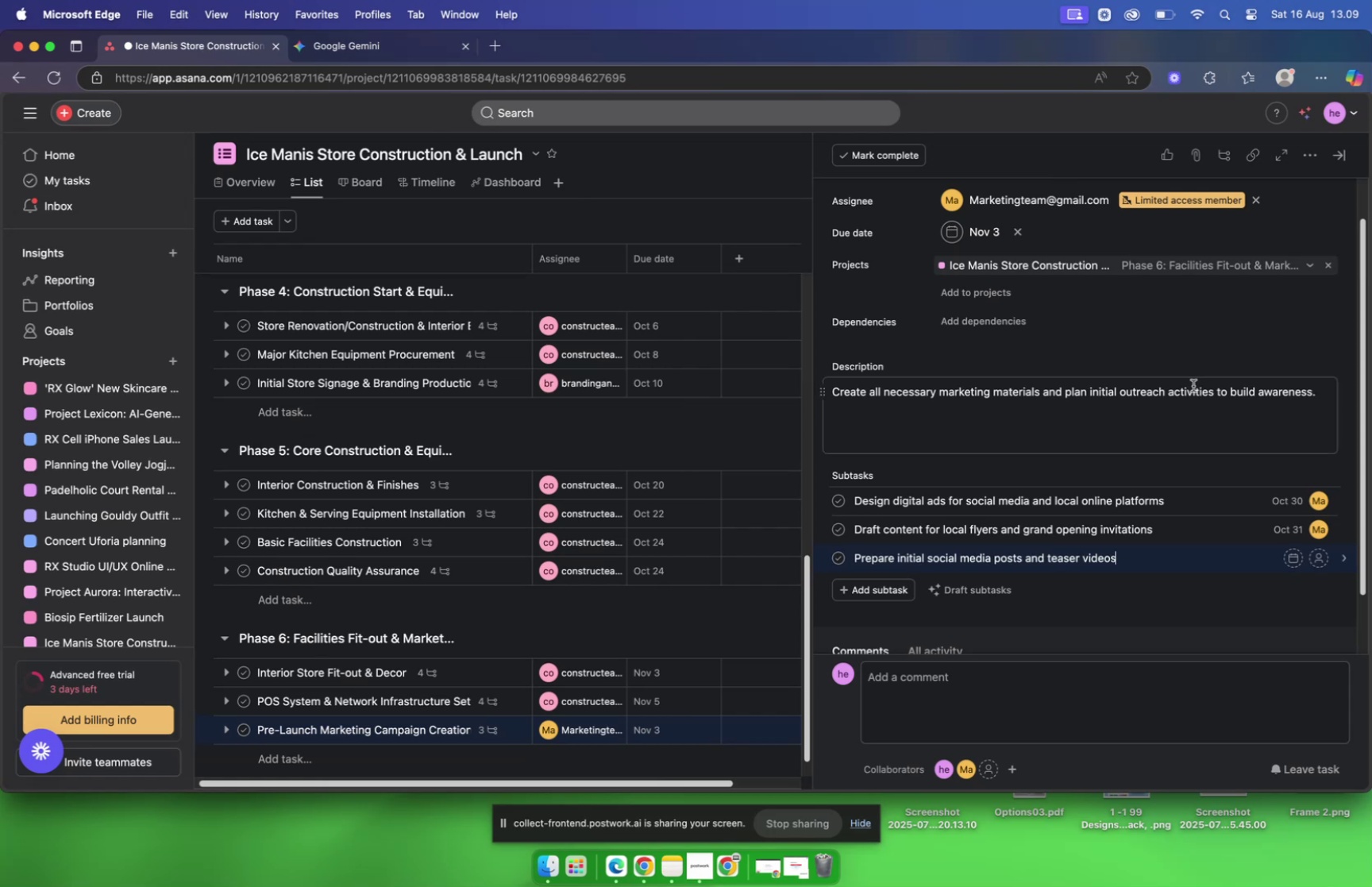 
wait(11.15)
 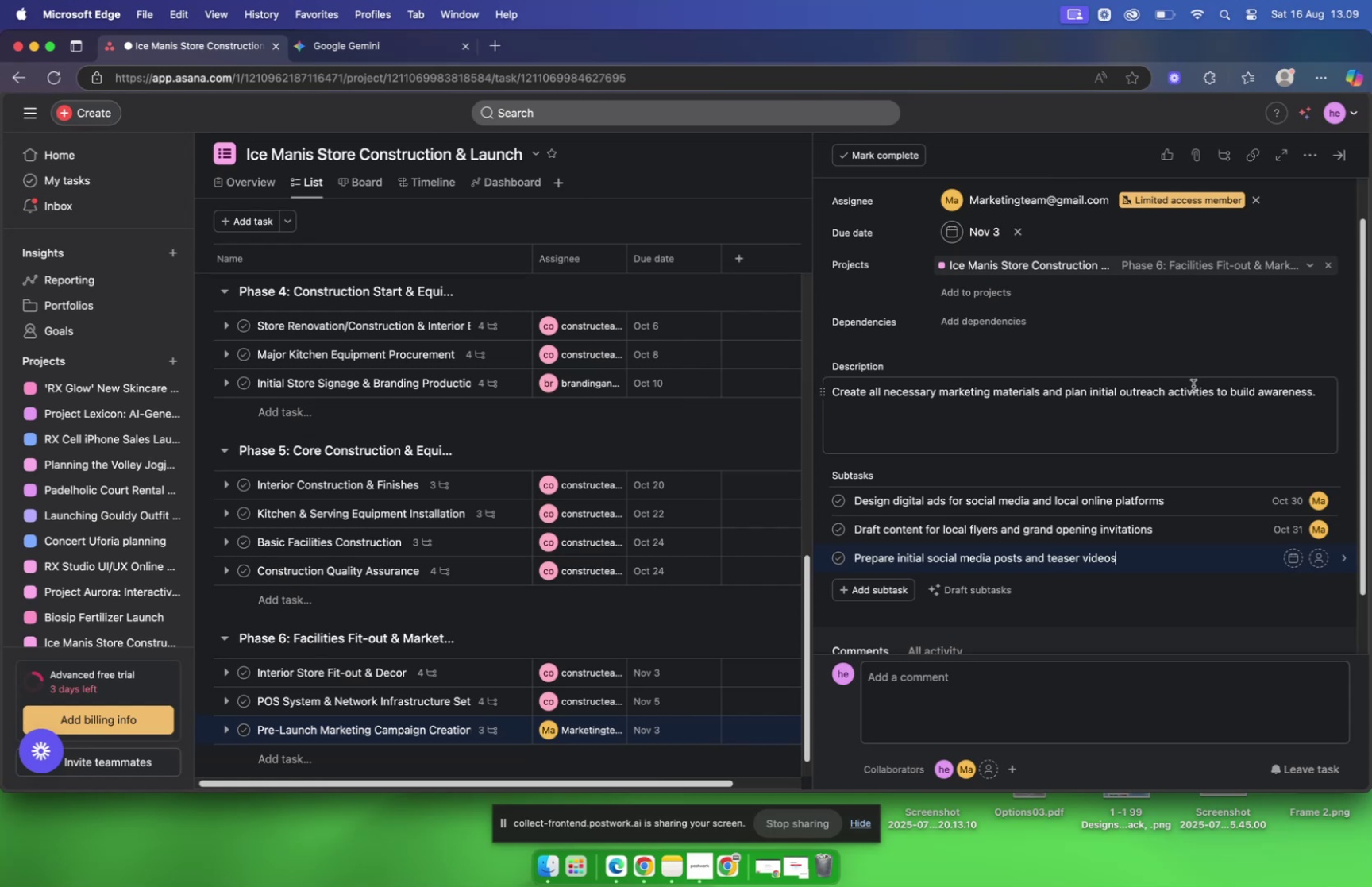 
left_click([1158, 560])
 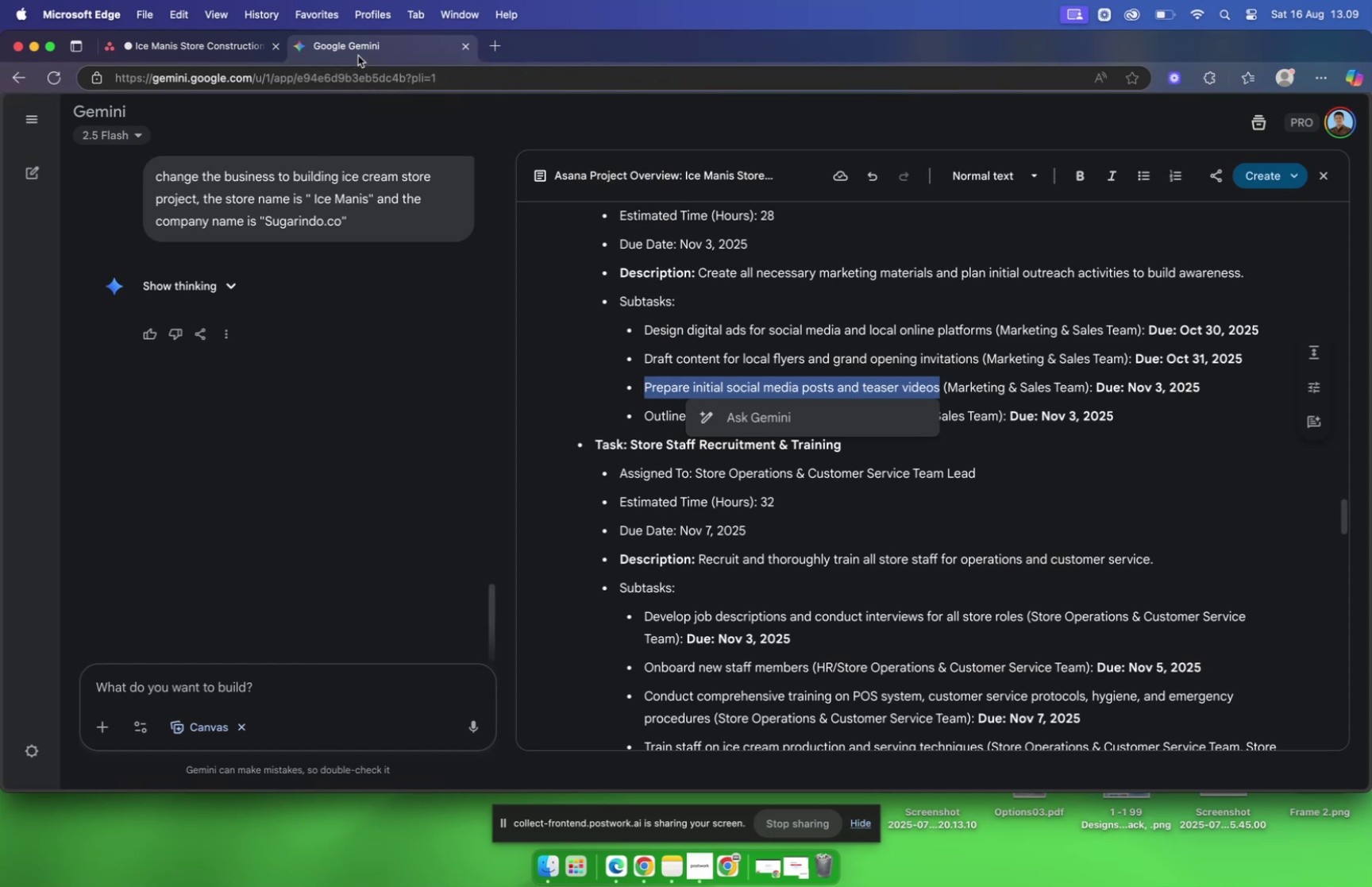 
wait(17.22)
 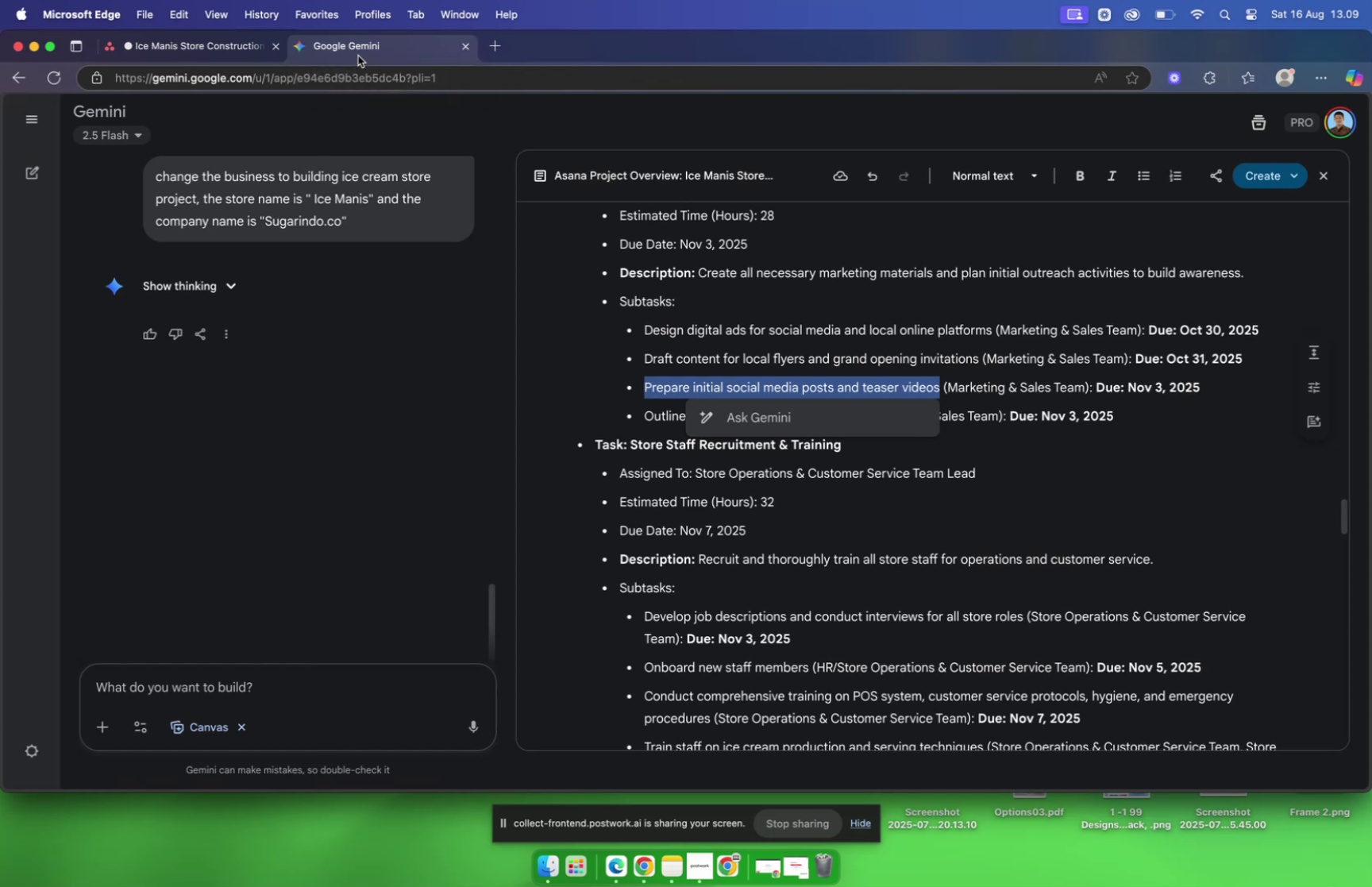 
mouse_move([194, 52])
 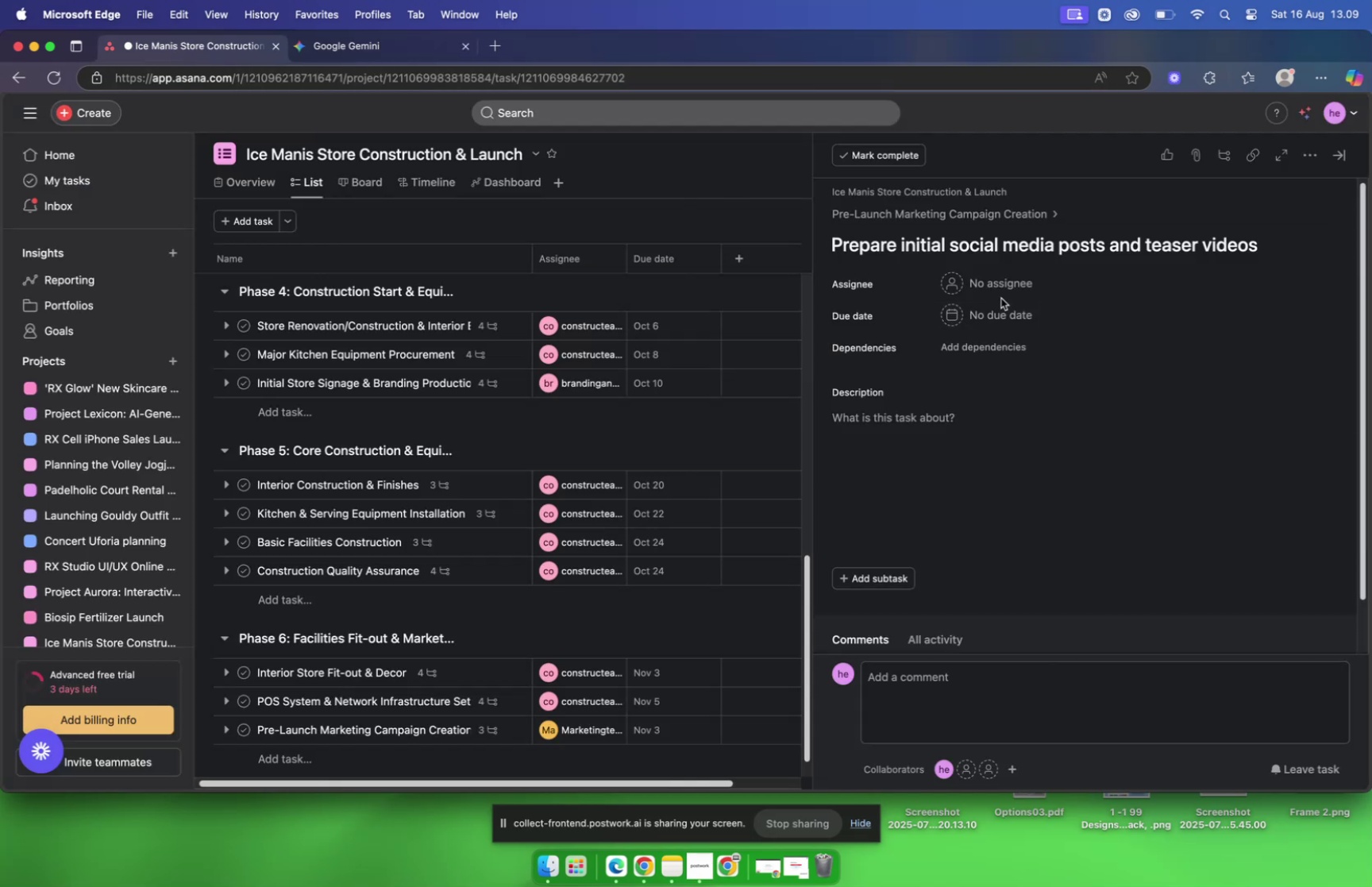 
left_click([1000, 293])
 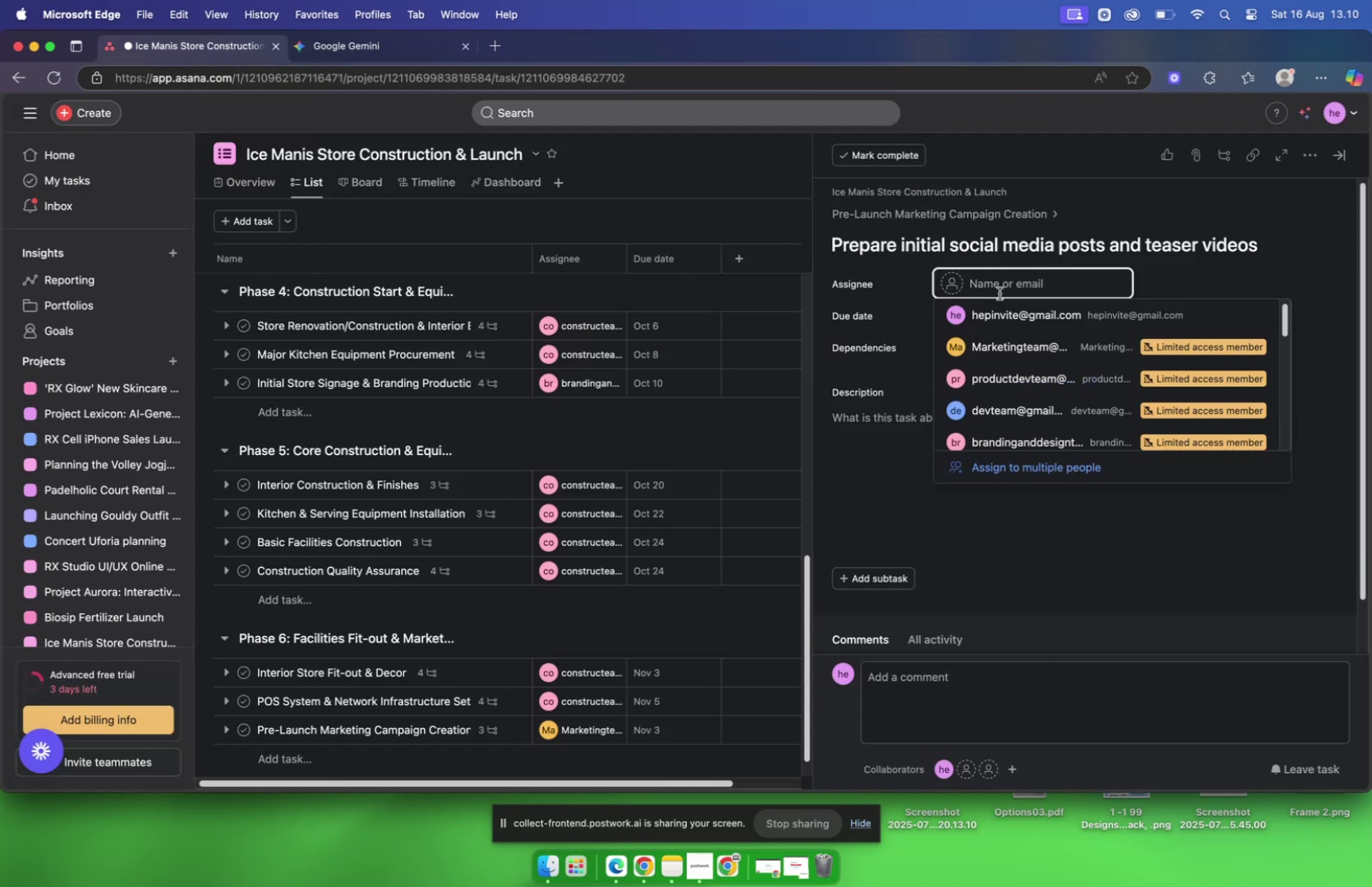 
type(marketi)
 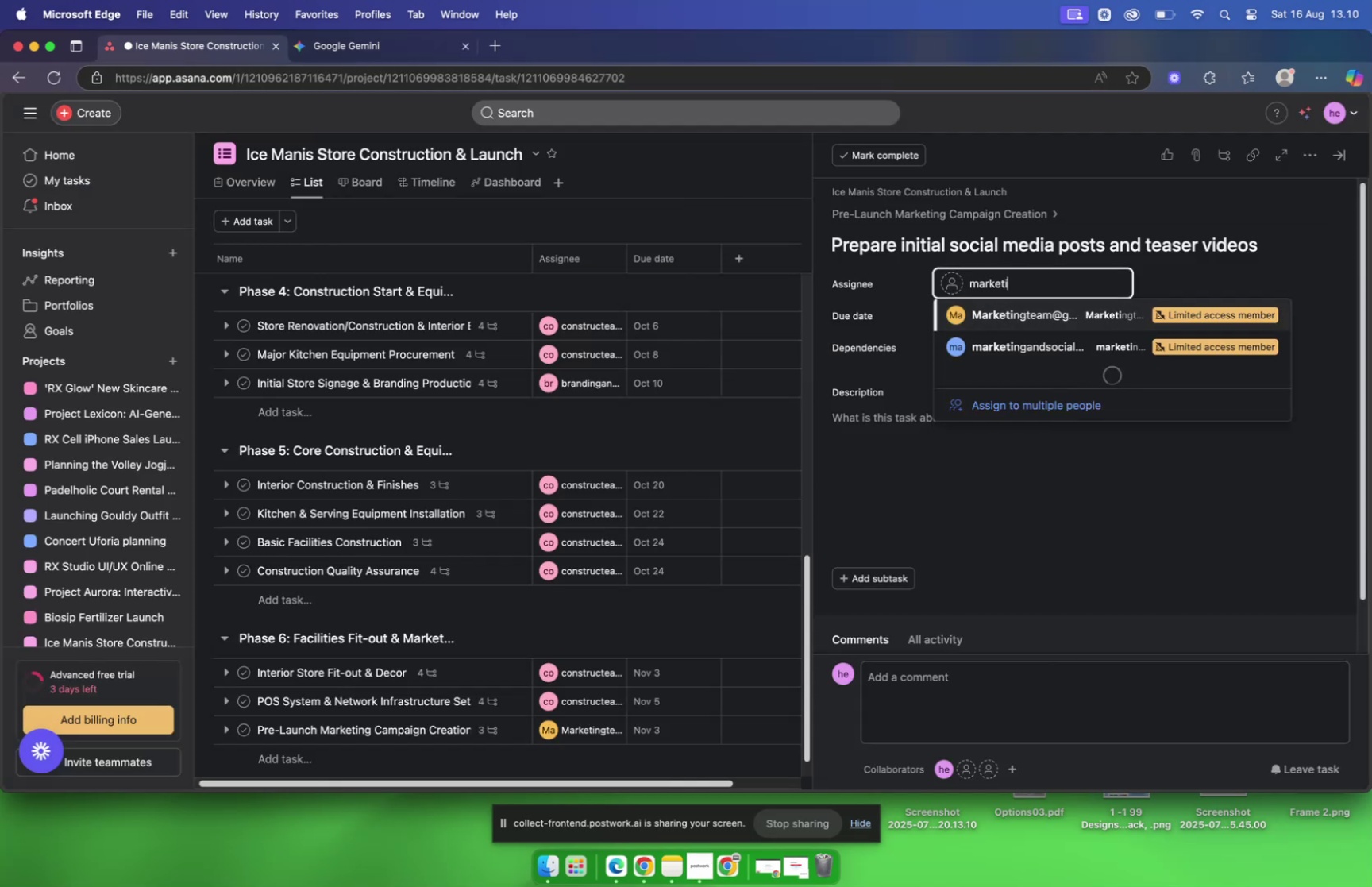 
key(Enter)
 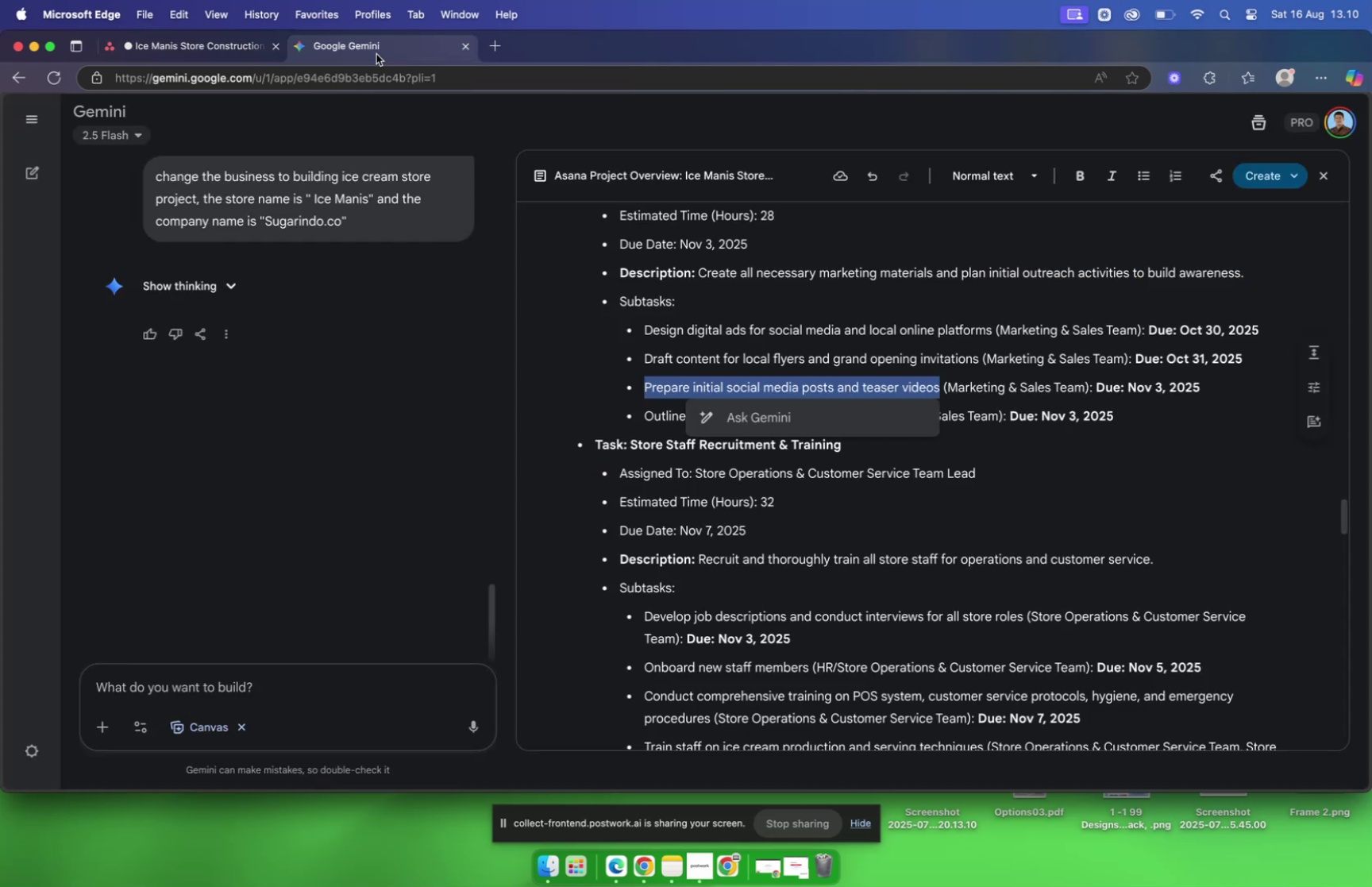 
wait(7.06)
 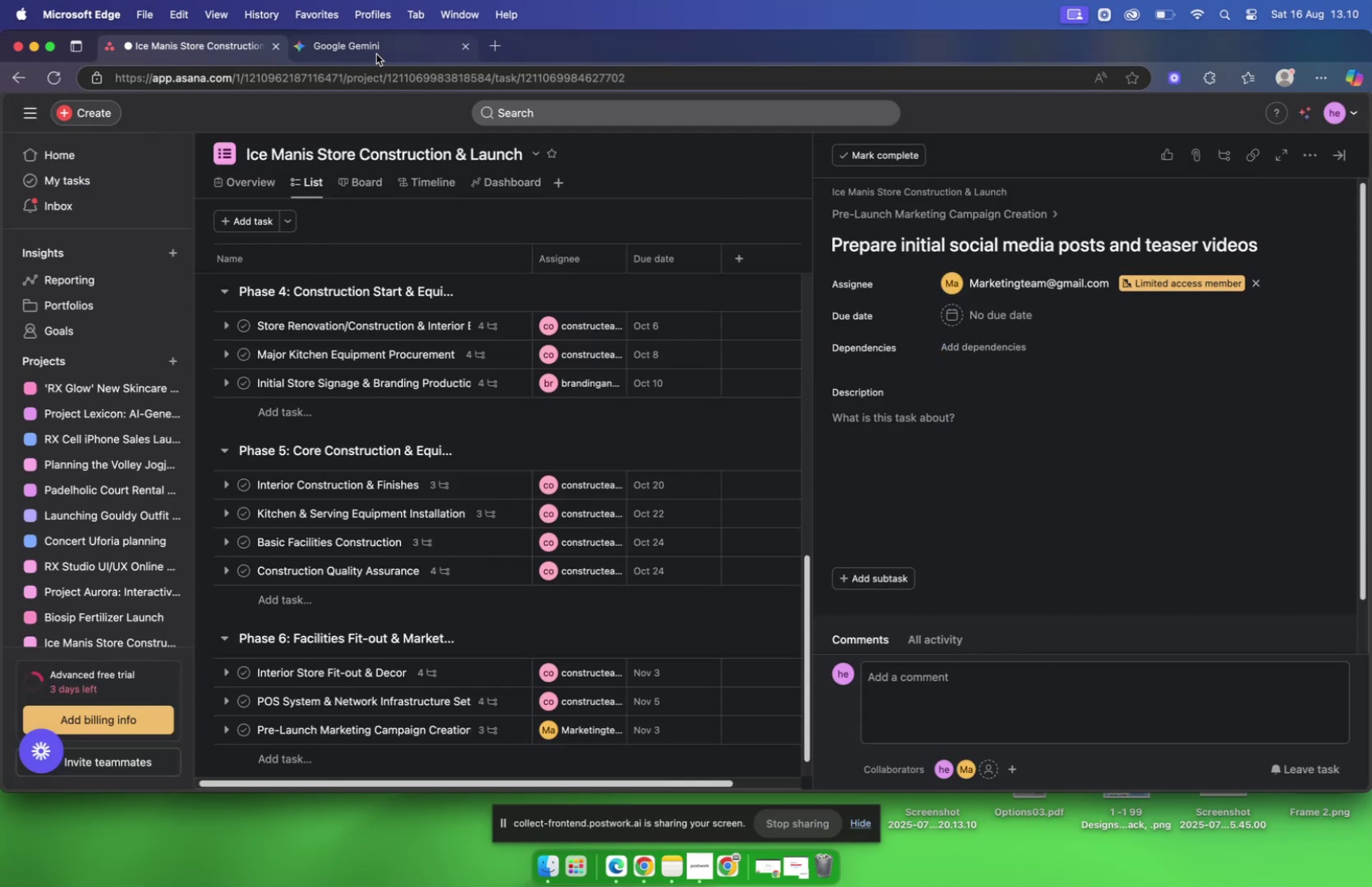 
left_click([149, 47])
 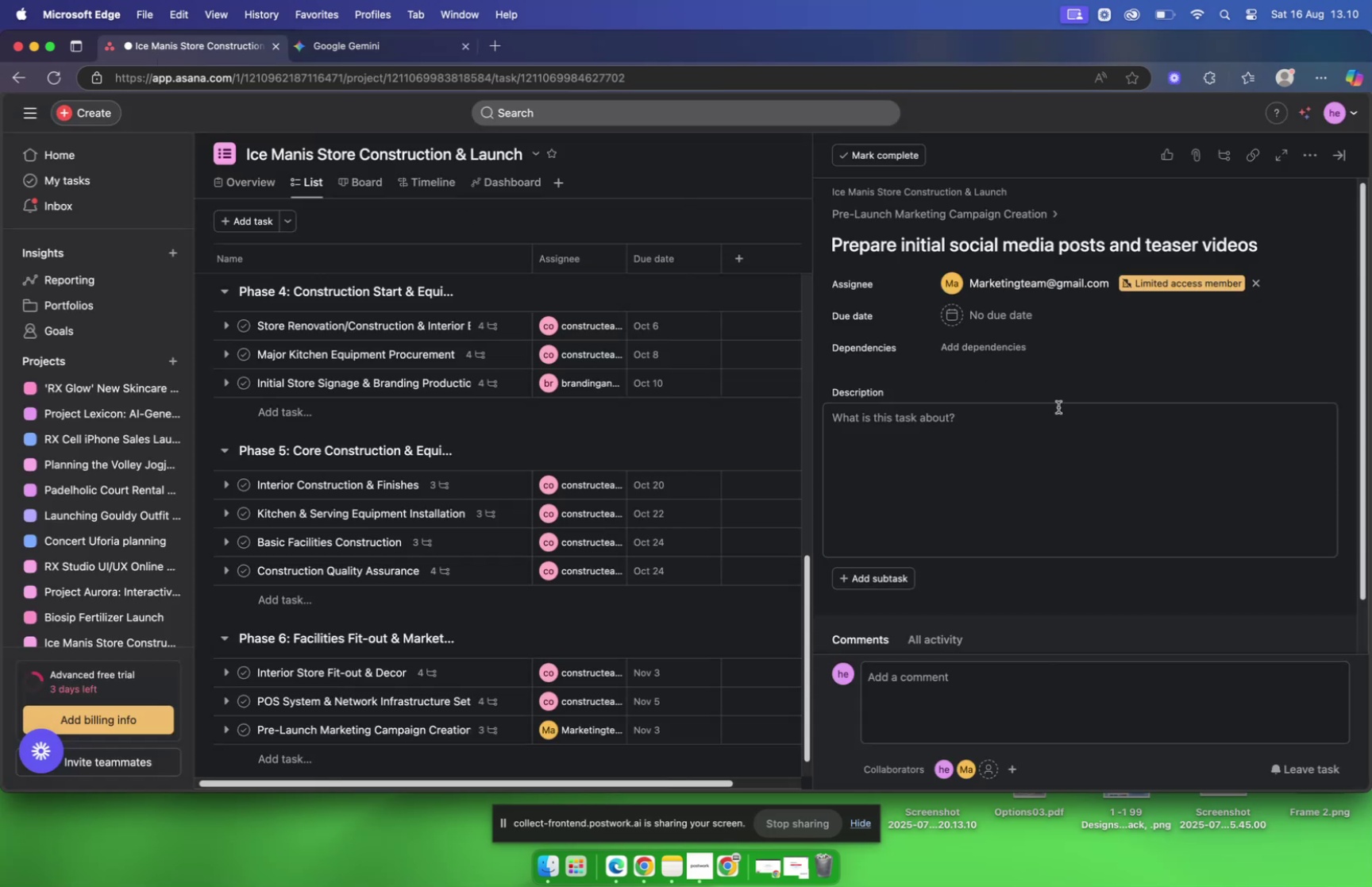 
left_click([1055, 413])
 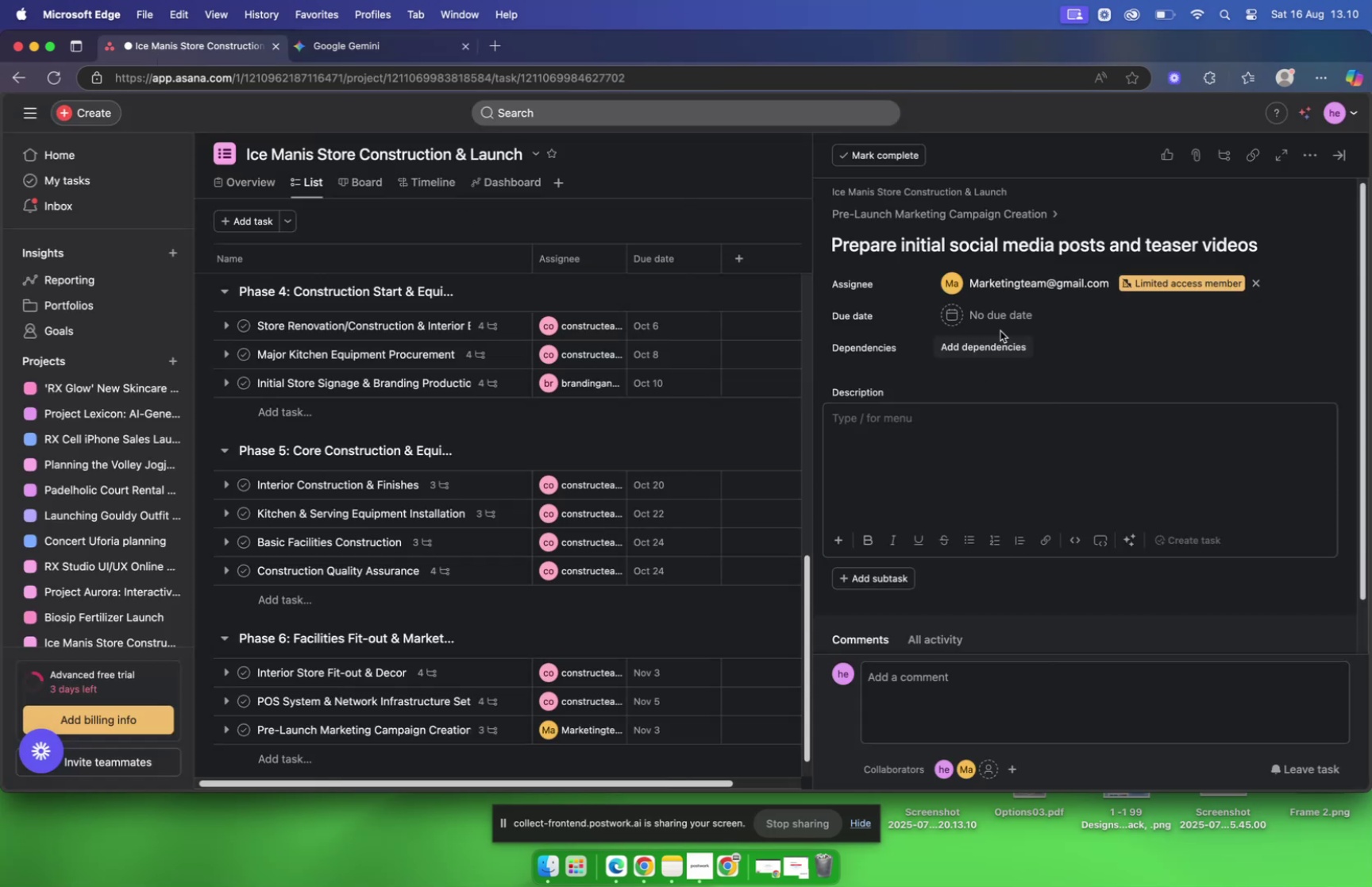 
left_click([999, 322])
 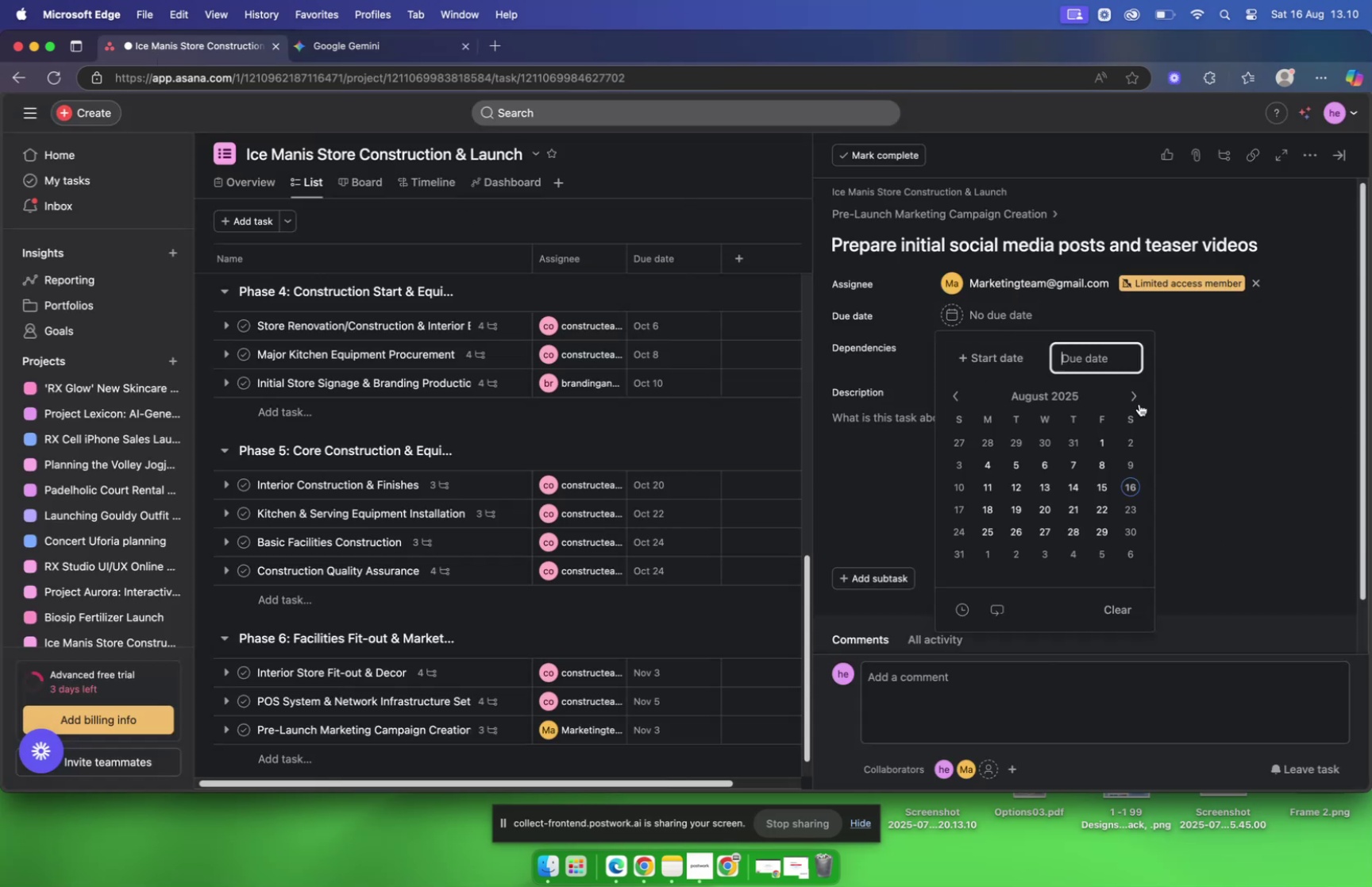 
left_click([1135, 399])
 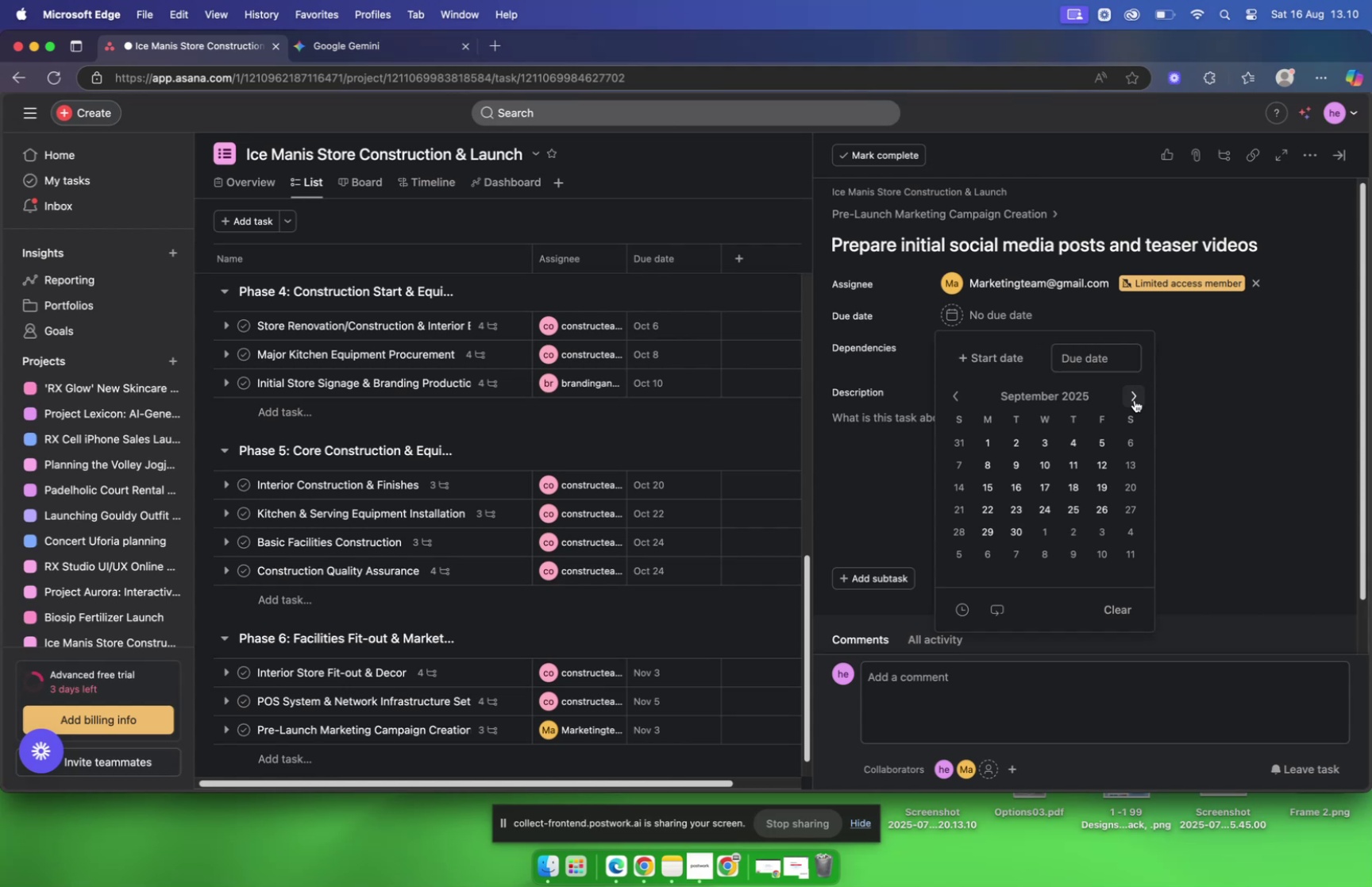 
left_click([1135, 399])
 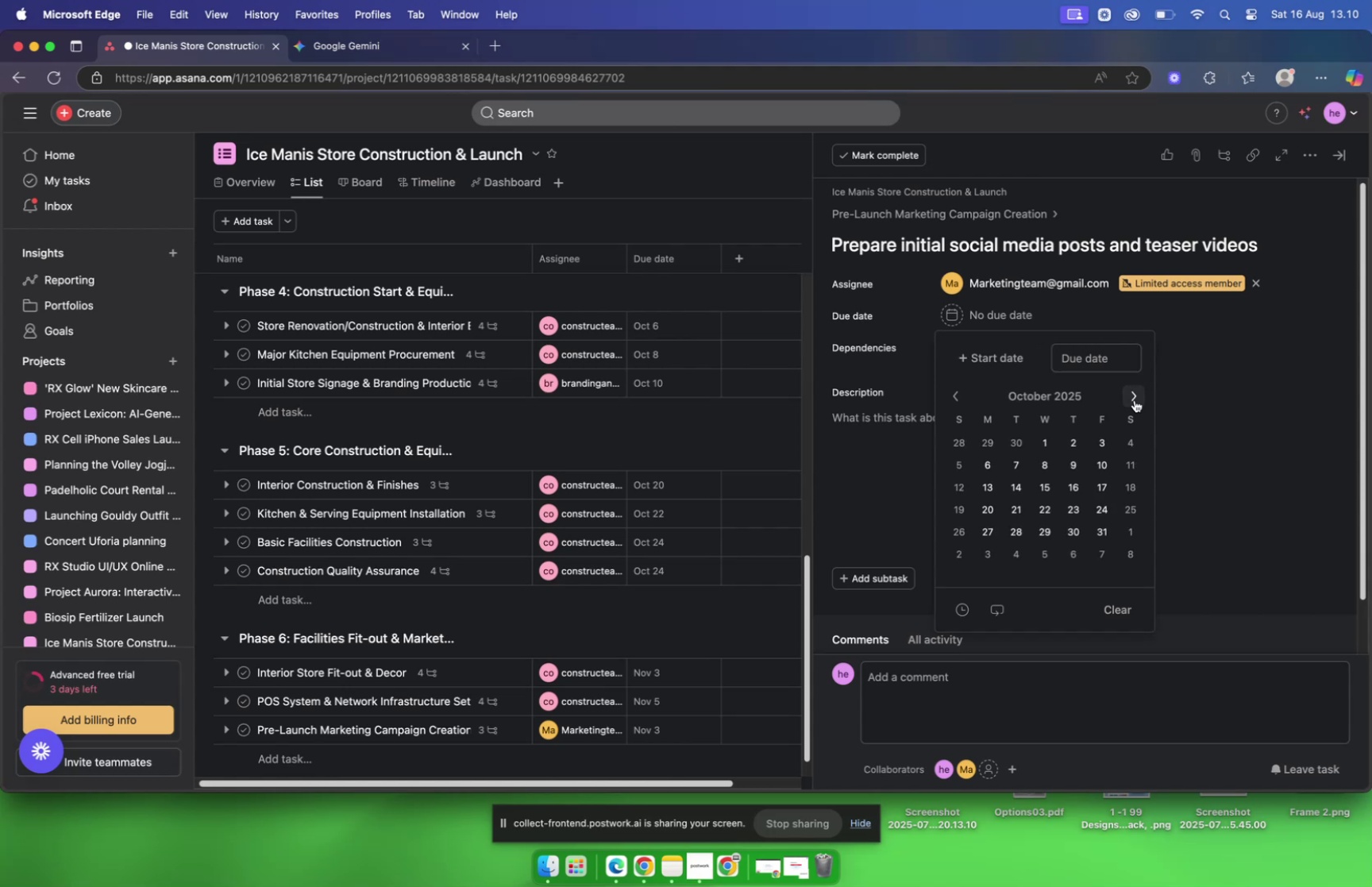 
left_click([1135, 399])
 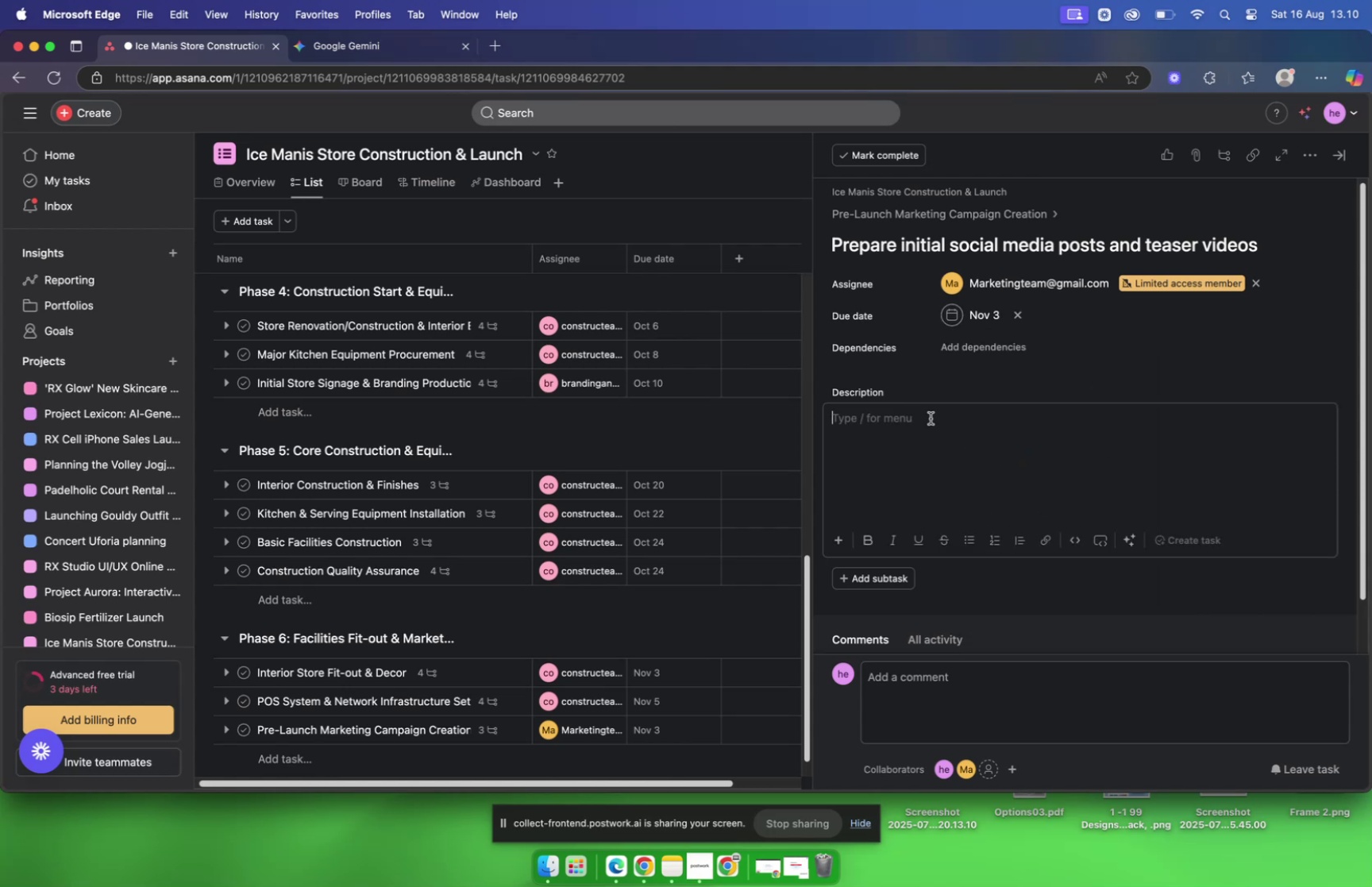 
left_click([899, 211])
 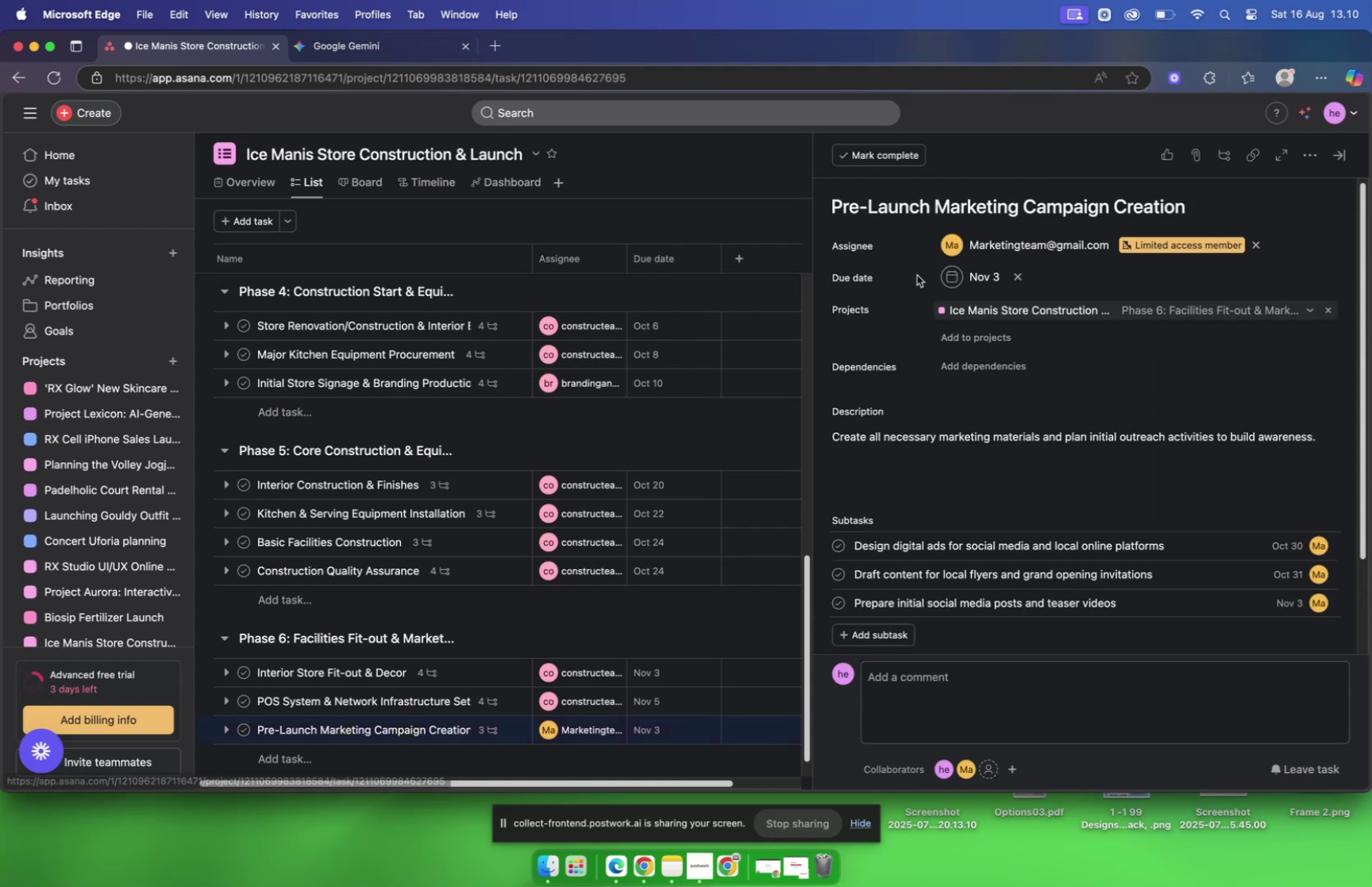 
scroll: coordinate [926, 284], scroll_direction: down, amount: 4.0
 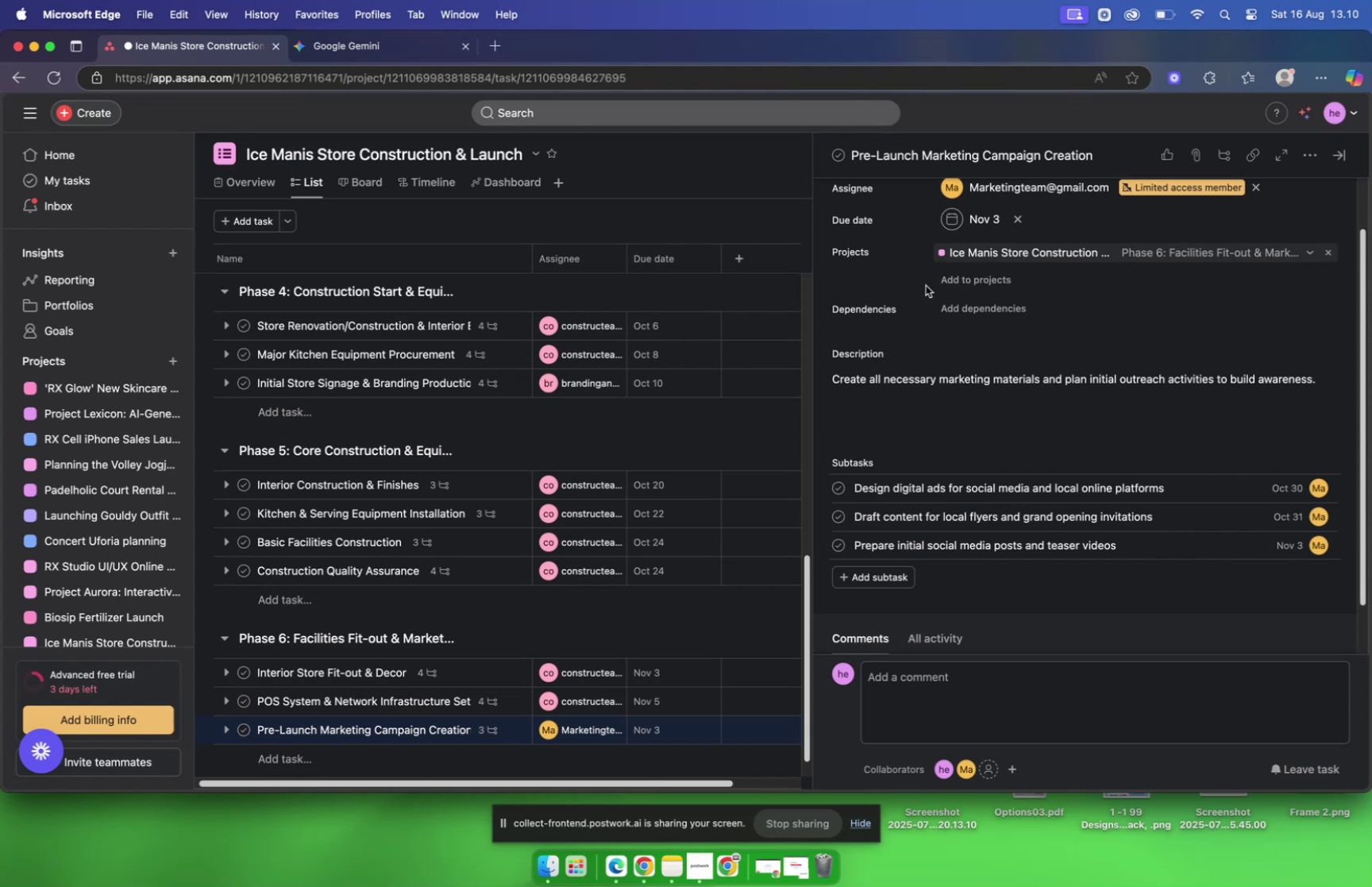 
wait(10.25)
 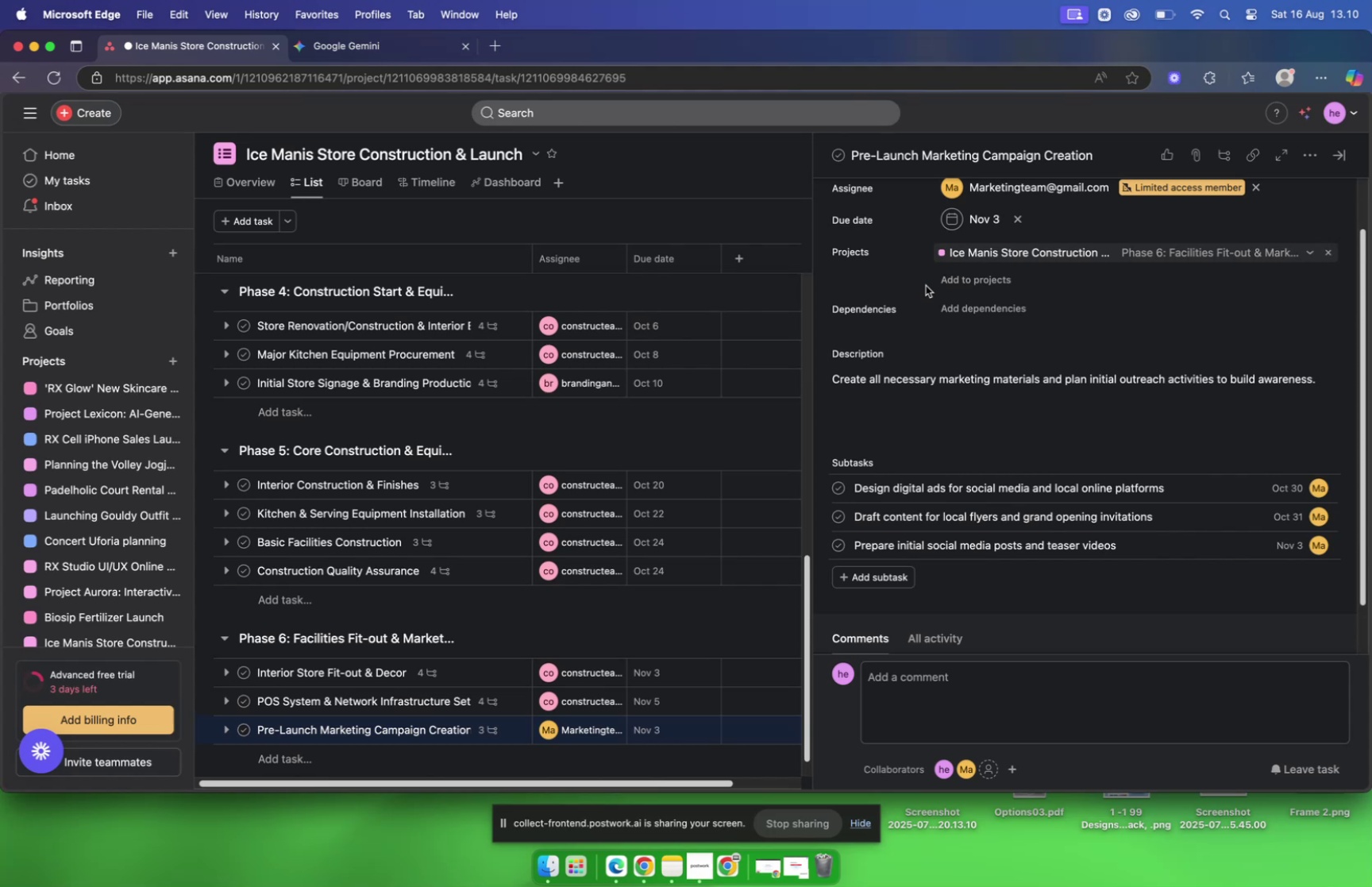 
left_click([872, 577])
 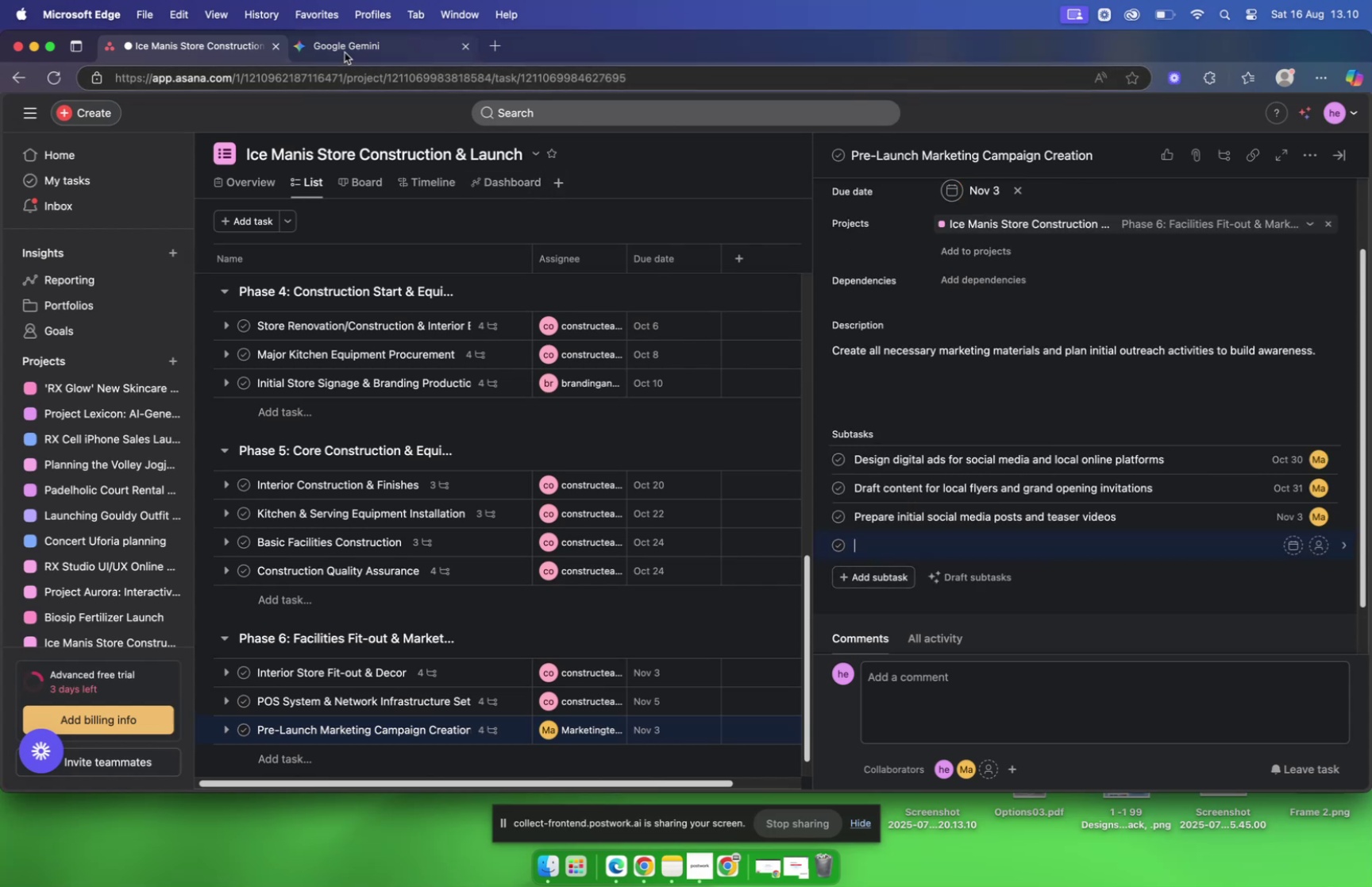 
left_click([344, 52])
 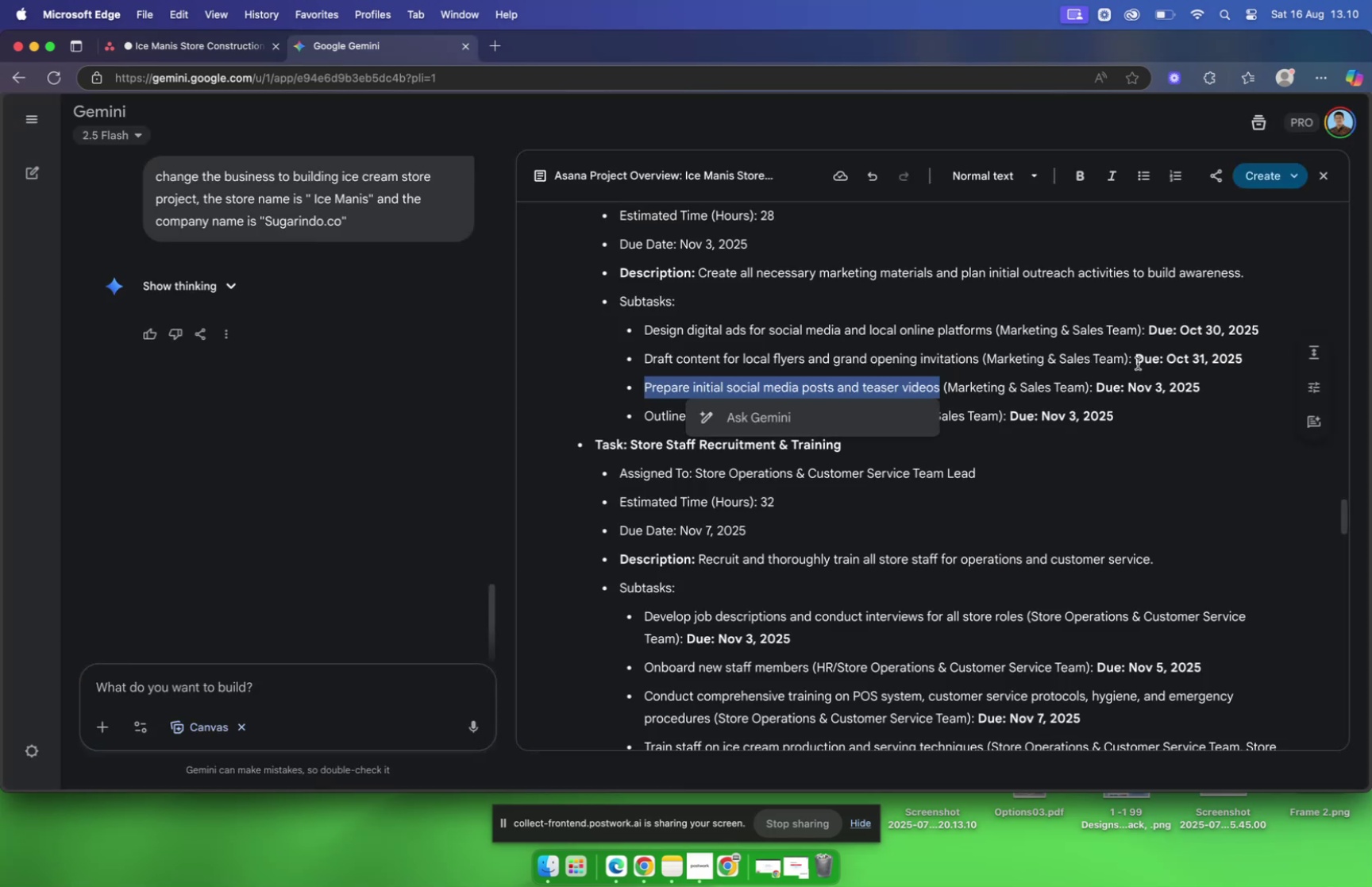 
scroll: coordinate [959, 375], scroll_direction: down, amount: 3.0
 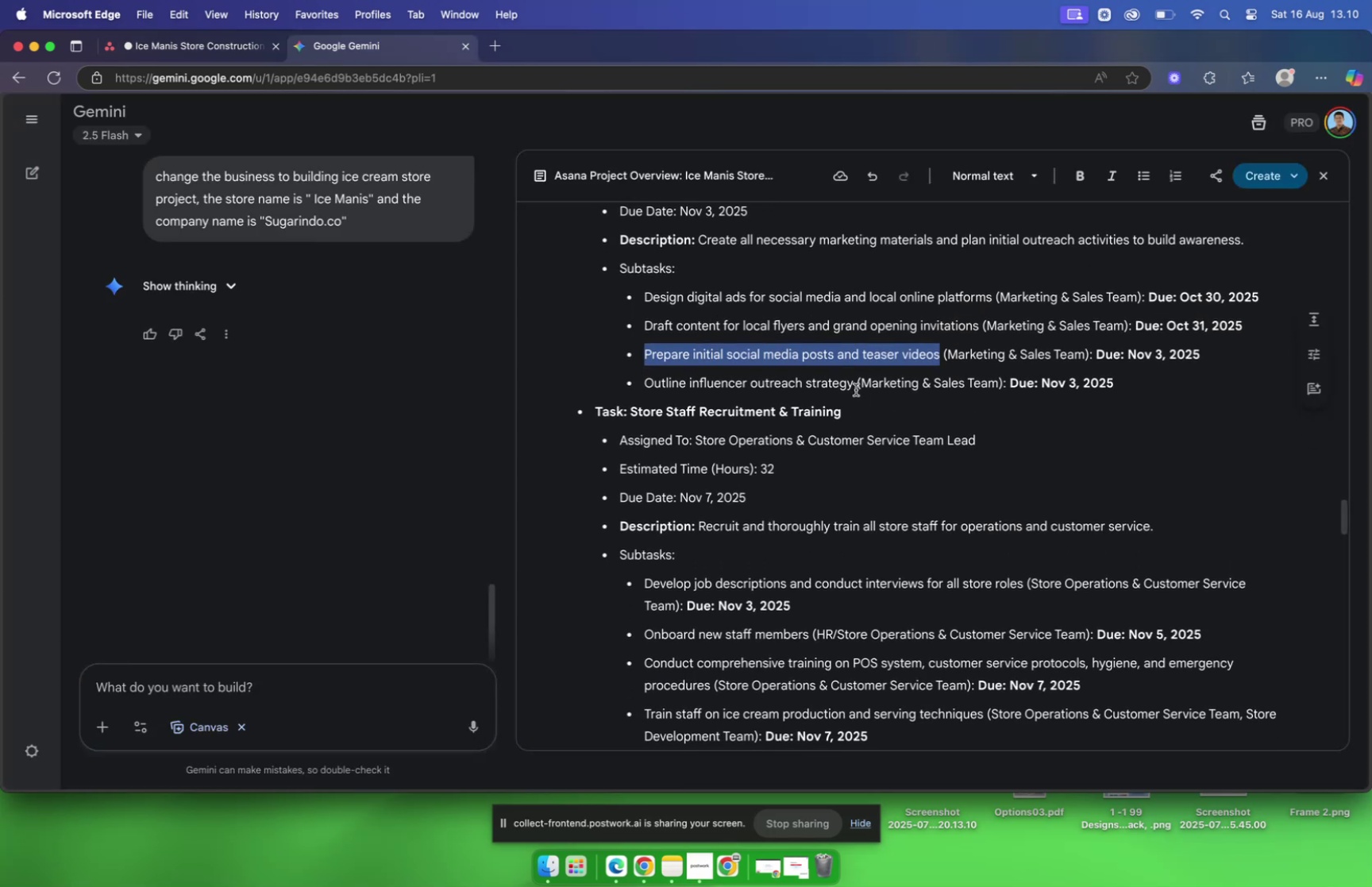 
left_click([855, 388])
 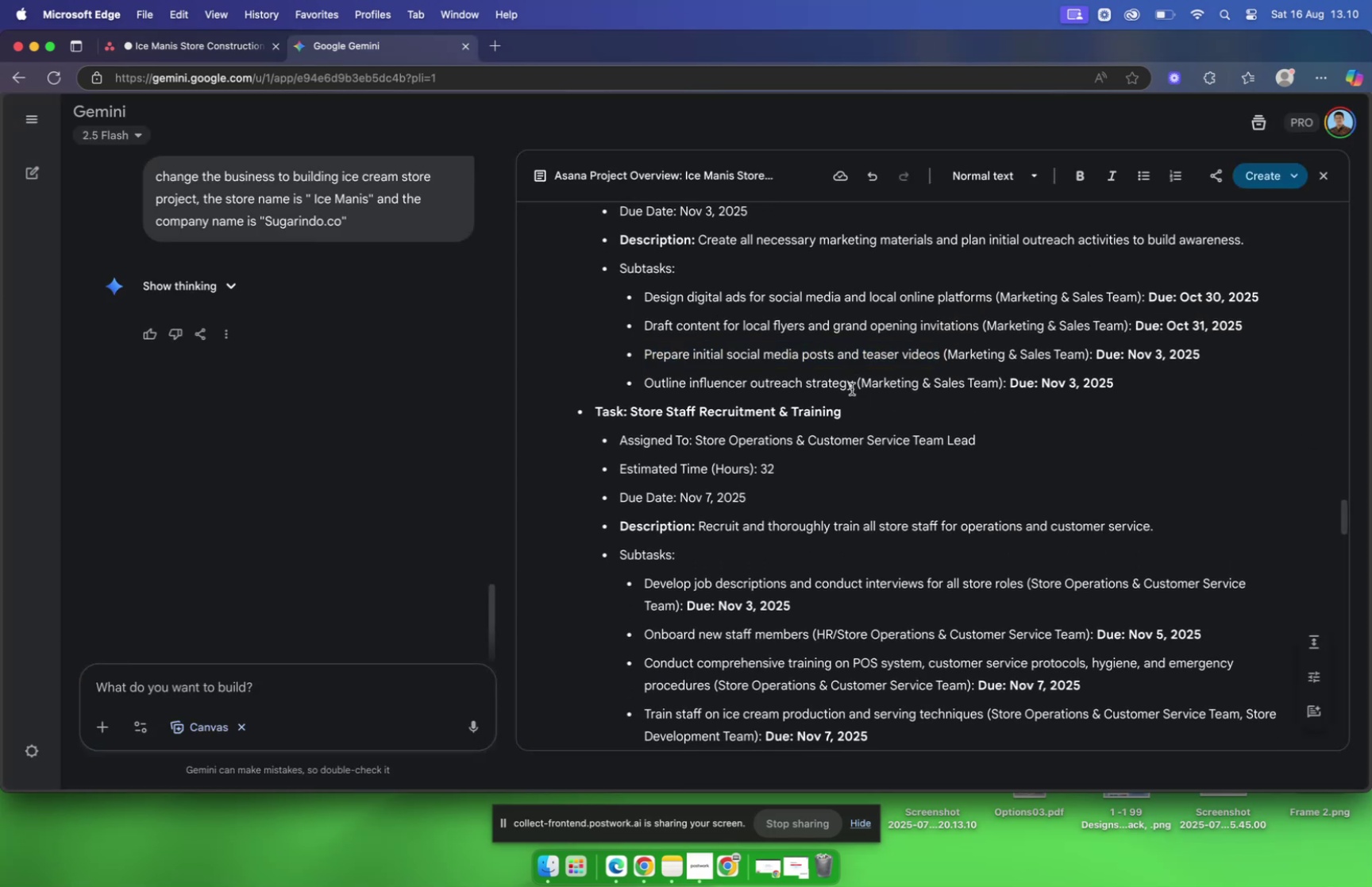 
left_click([852, 388])
 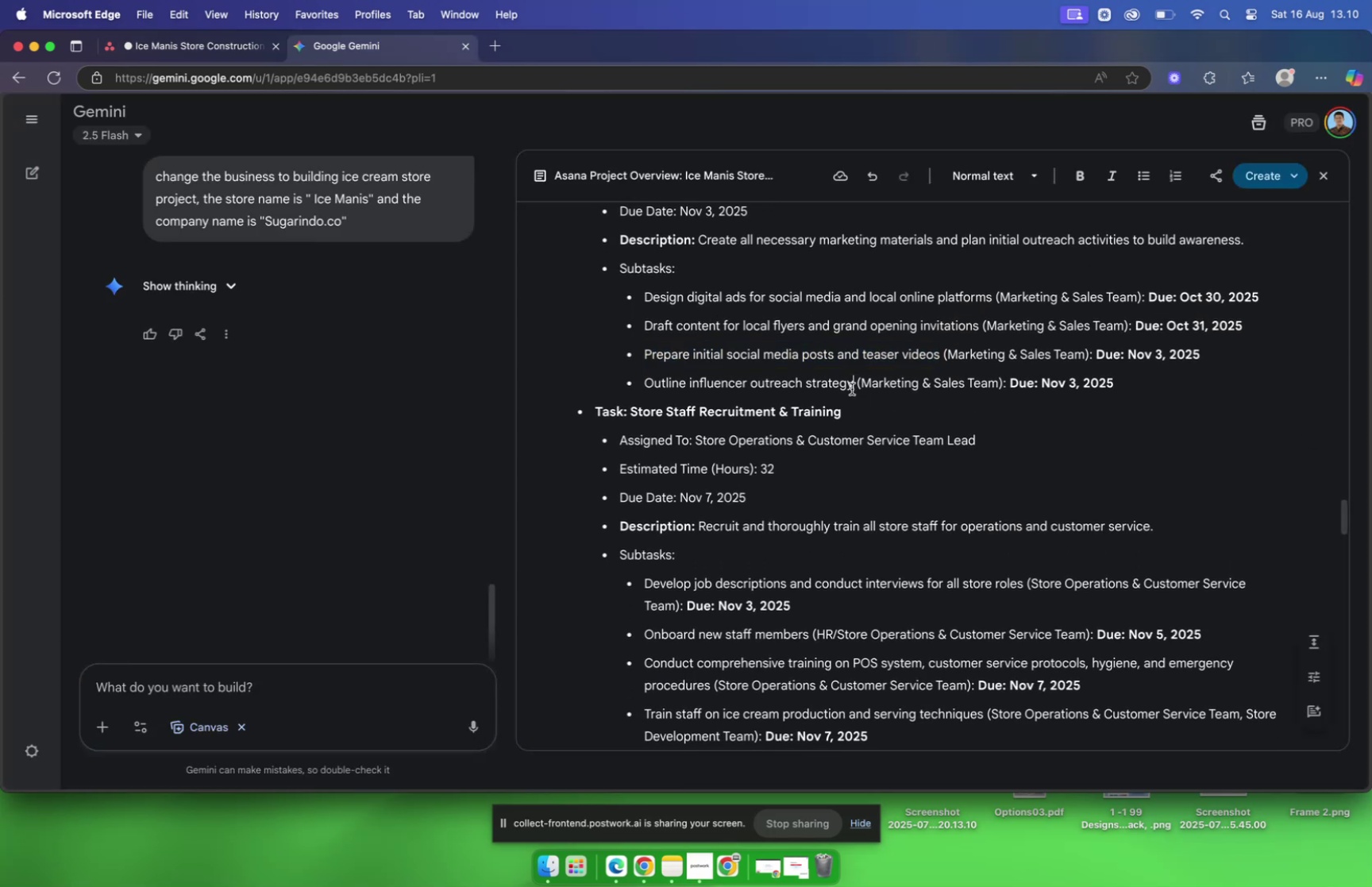 
left_click_drag(start_coordinate=[852, 388], to_coordinate=[648, 390])
 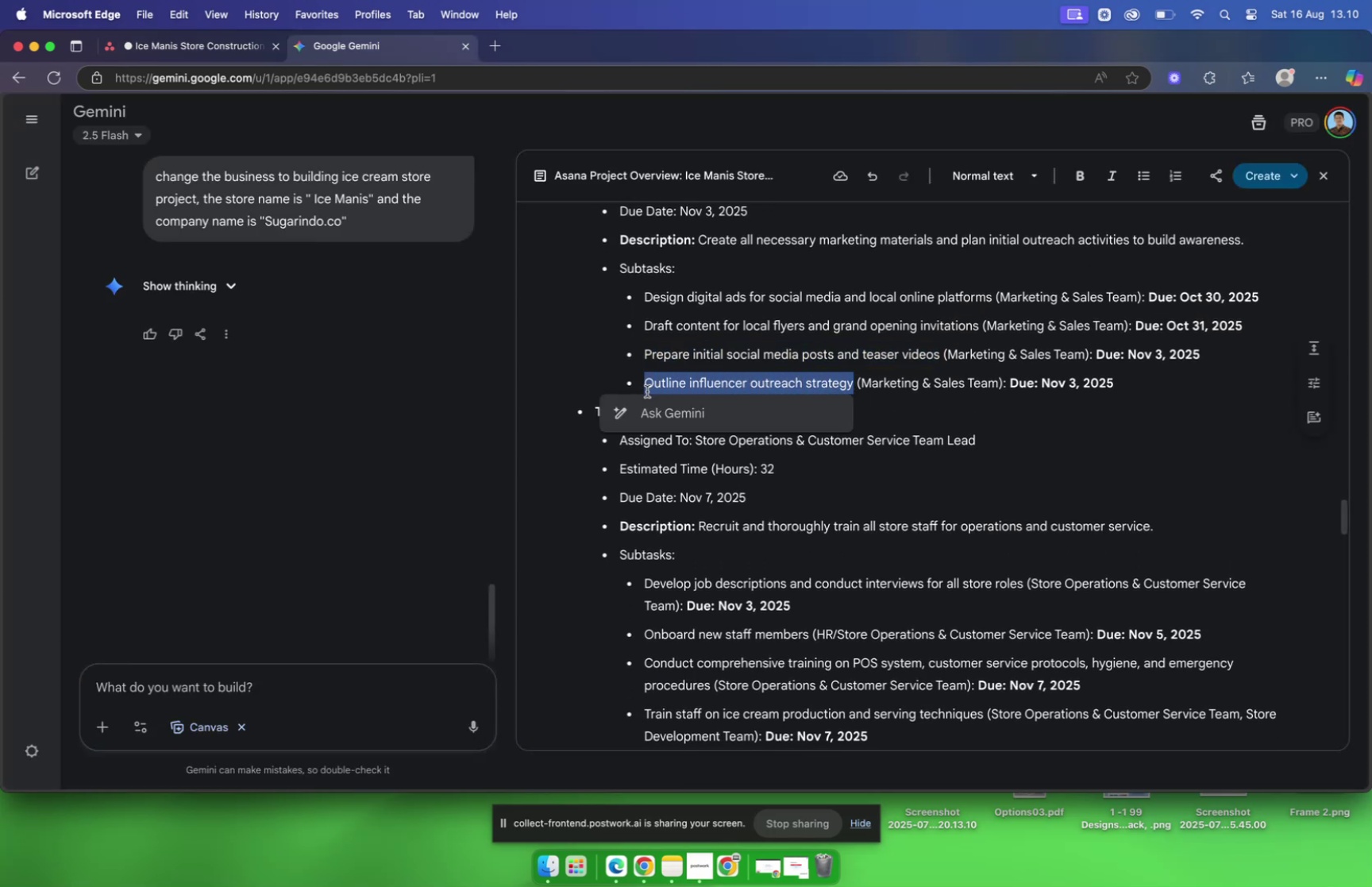 
key(Meta+C)
 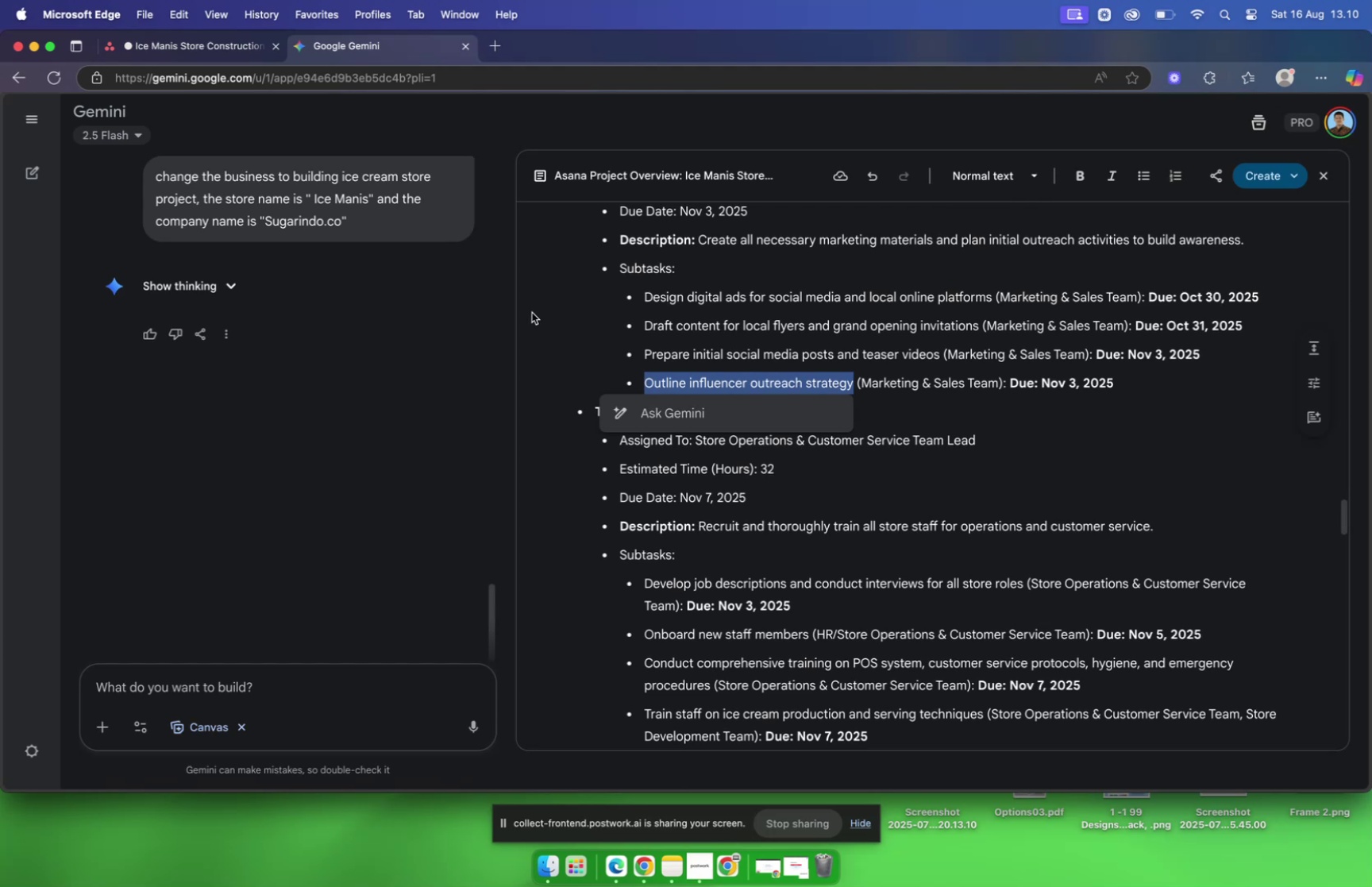 
left_click([174, 49])
 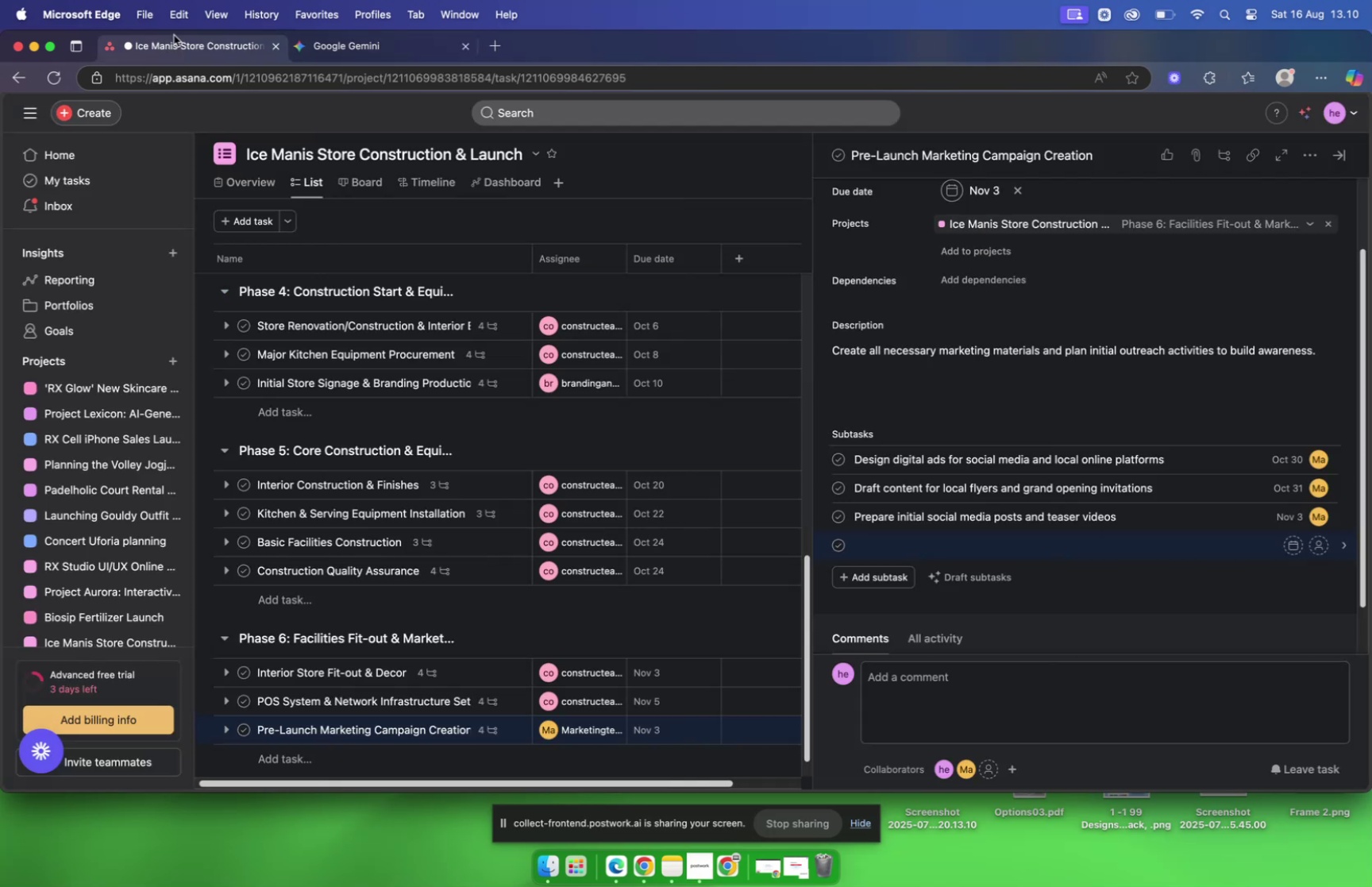 
key(Meta+V)
 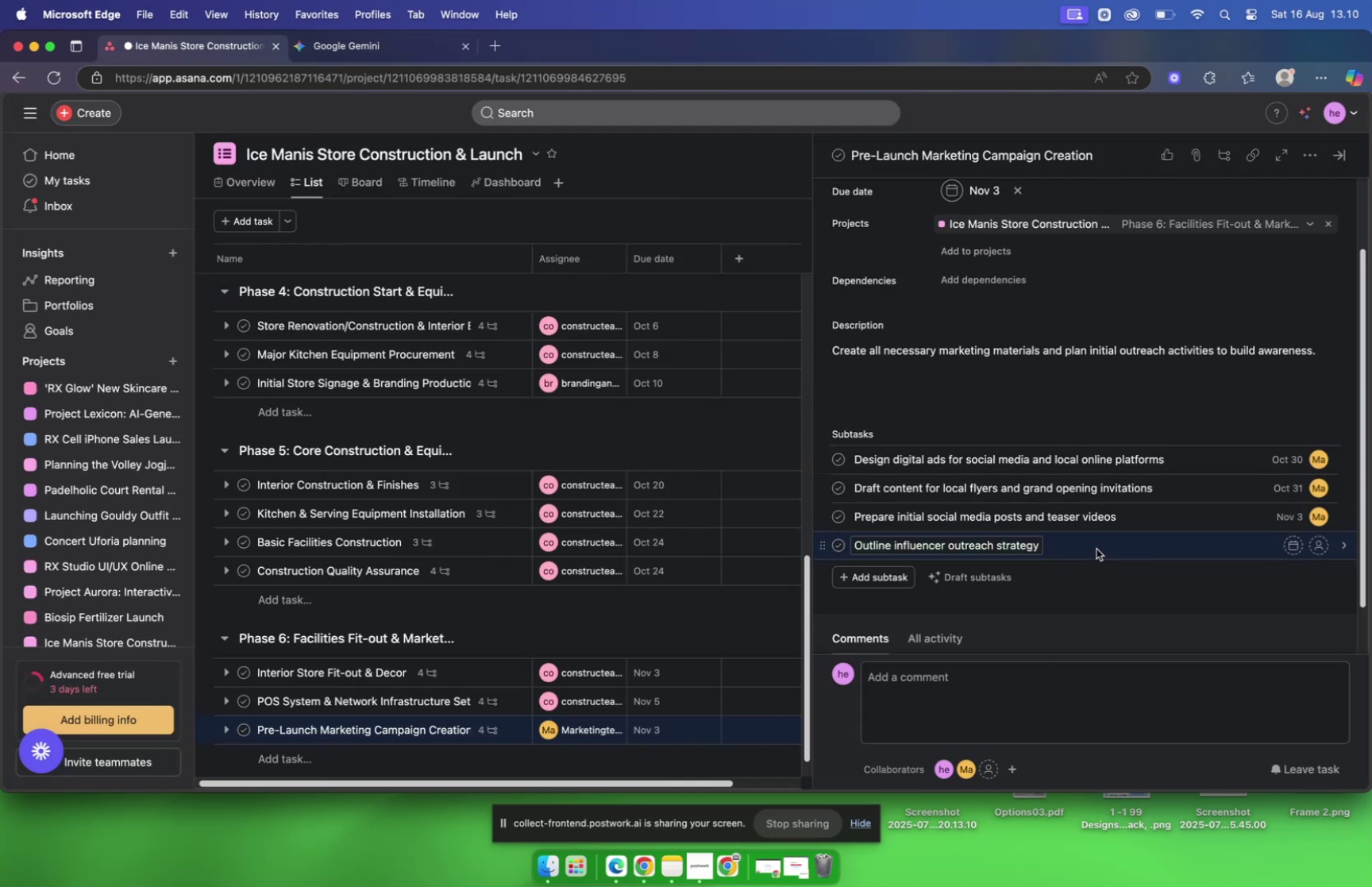 
left_click([1096, 548])
 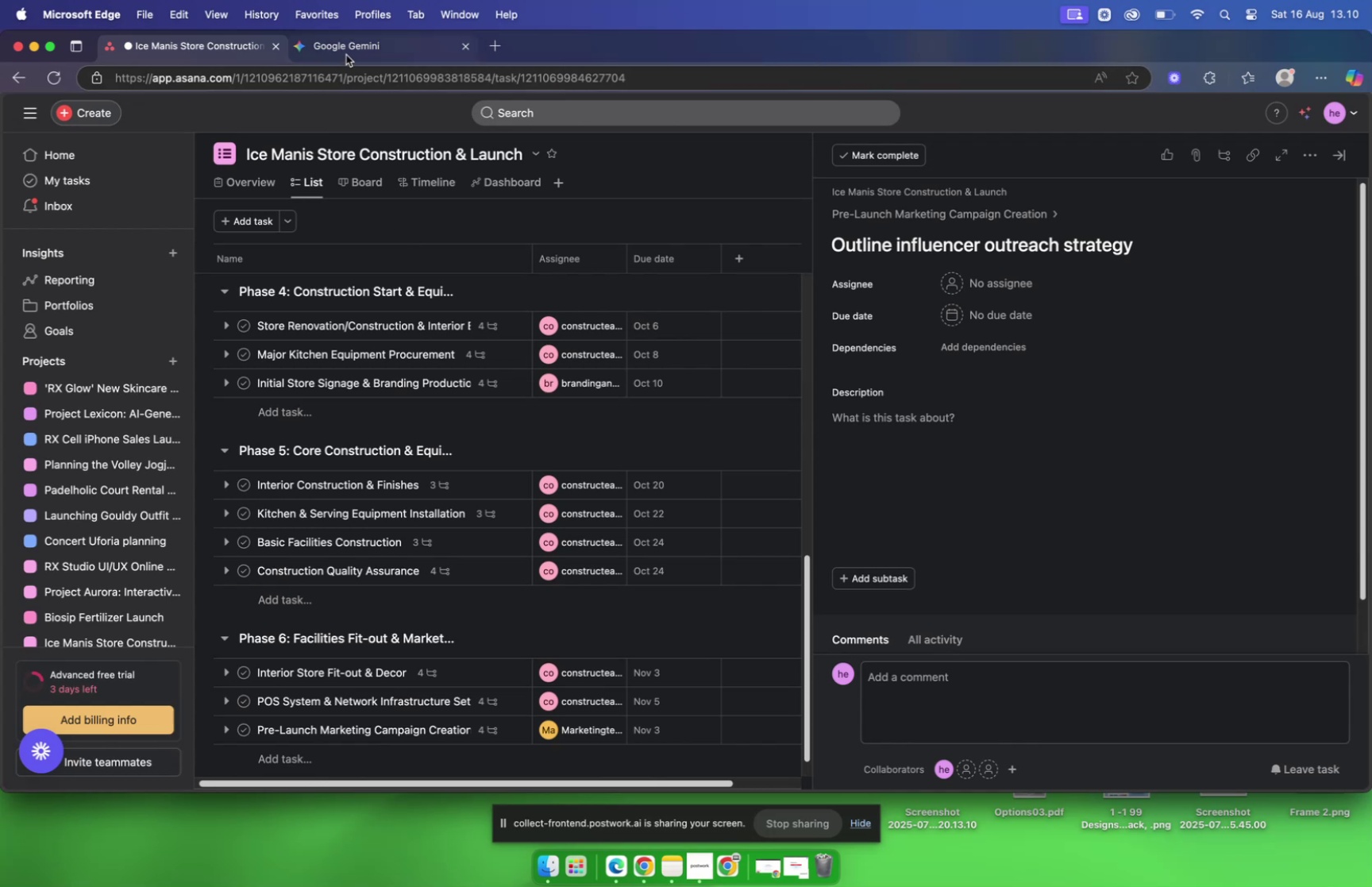 
left_click([346, 55])
 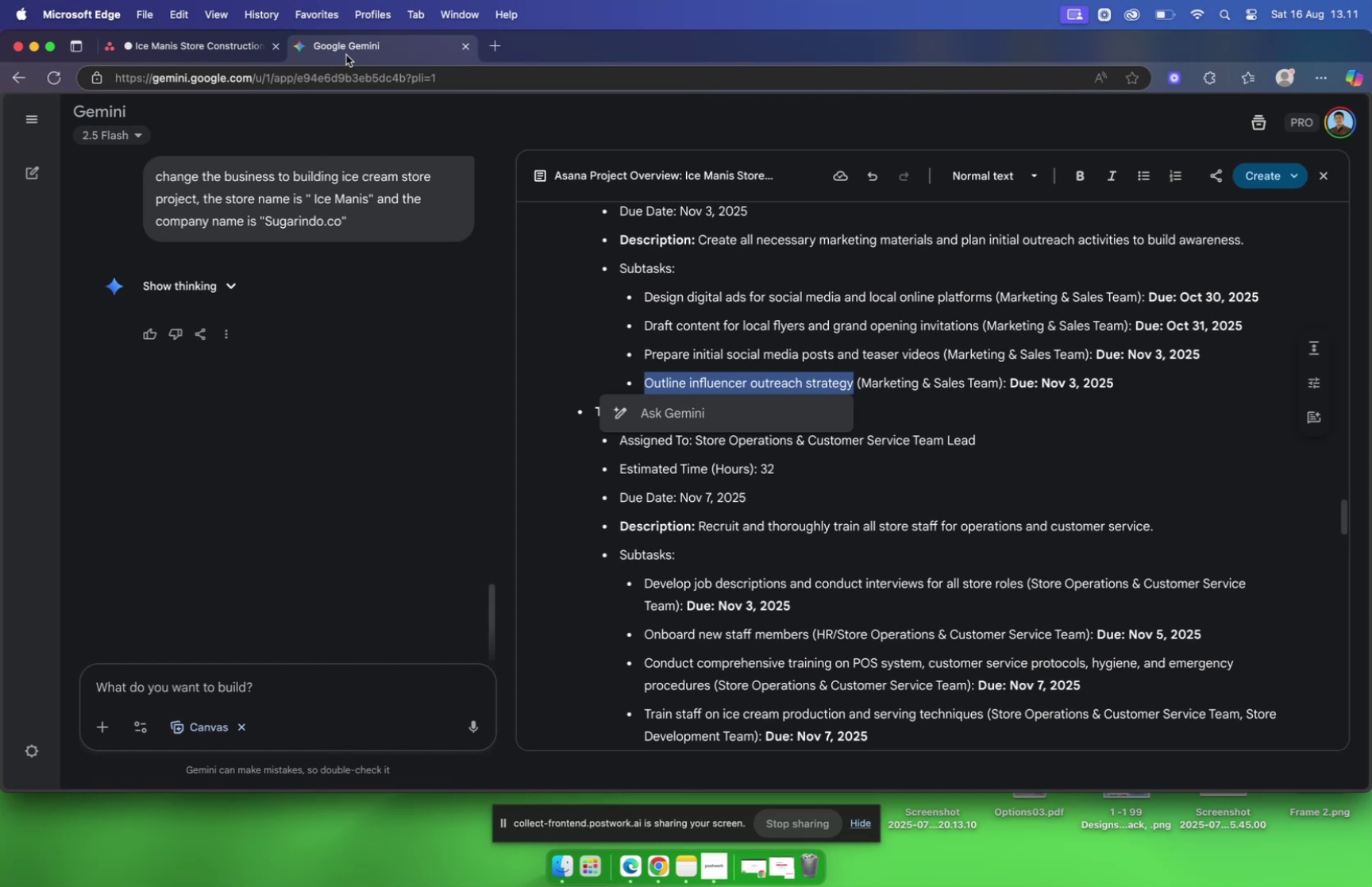 
wait(14.31)
 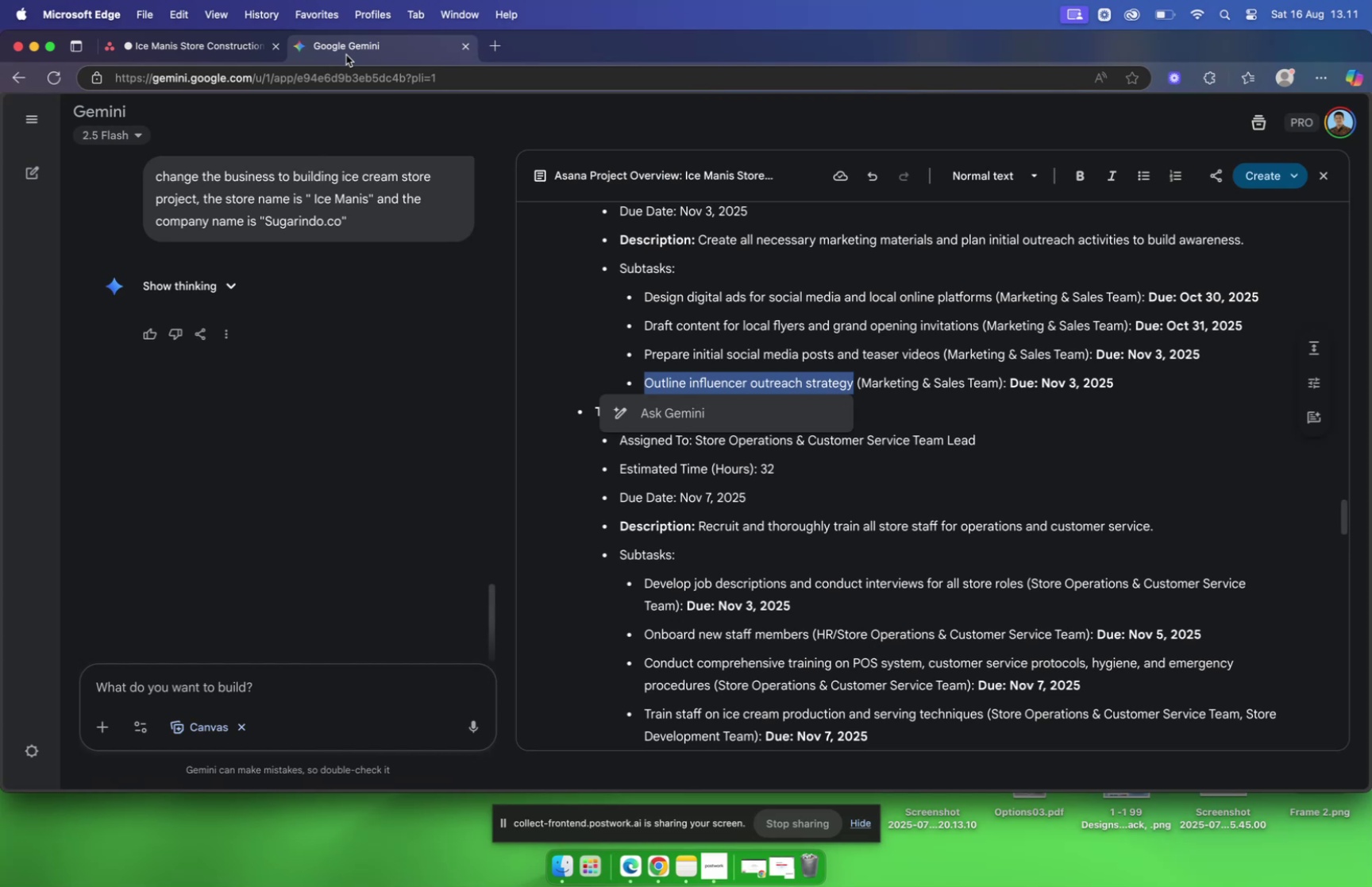 
left_click([201, 51])
 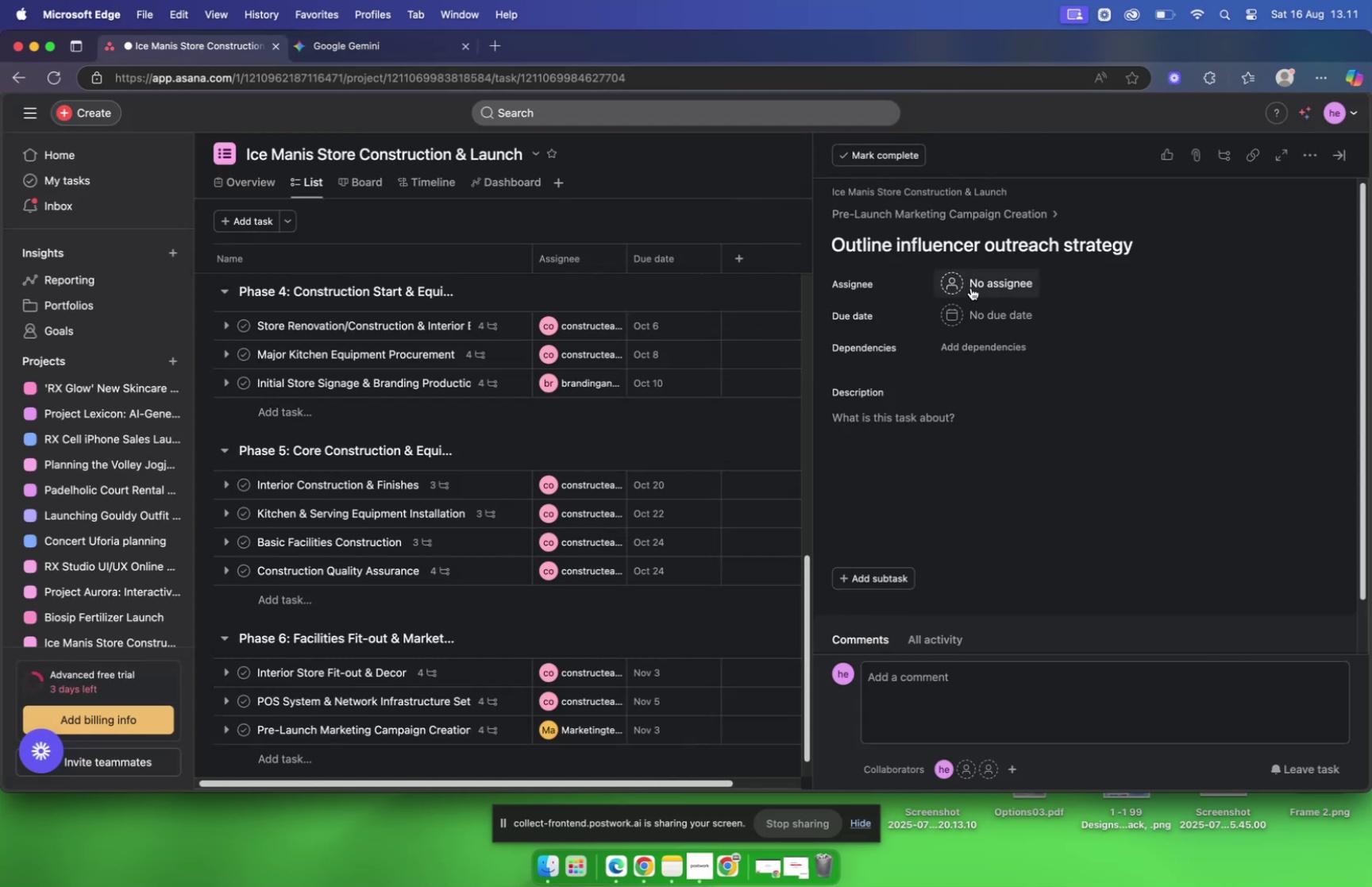 
left_click([971, 287])
 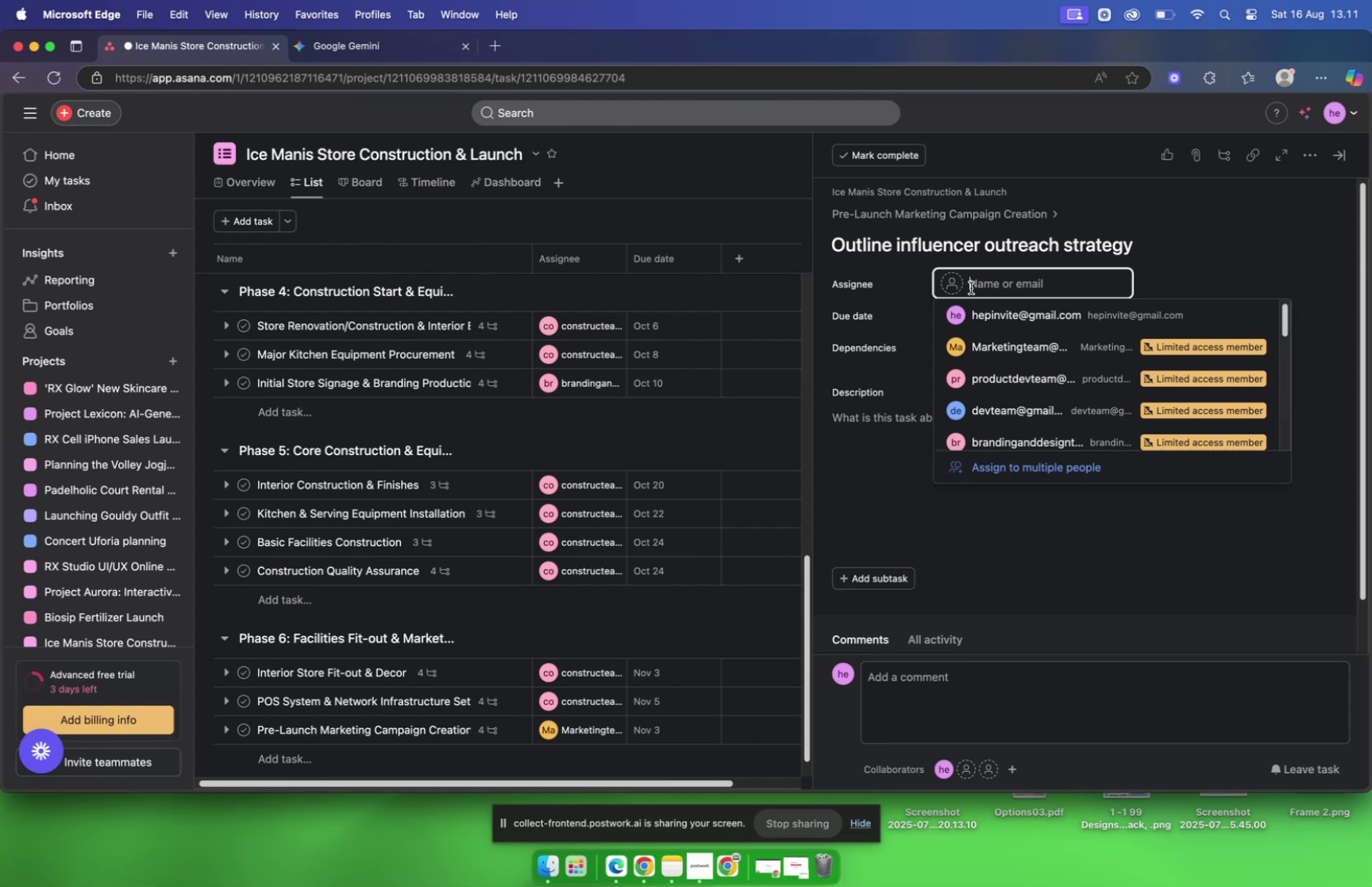 
type(marke)
 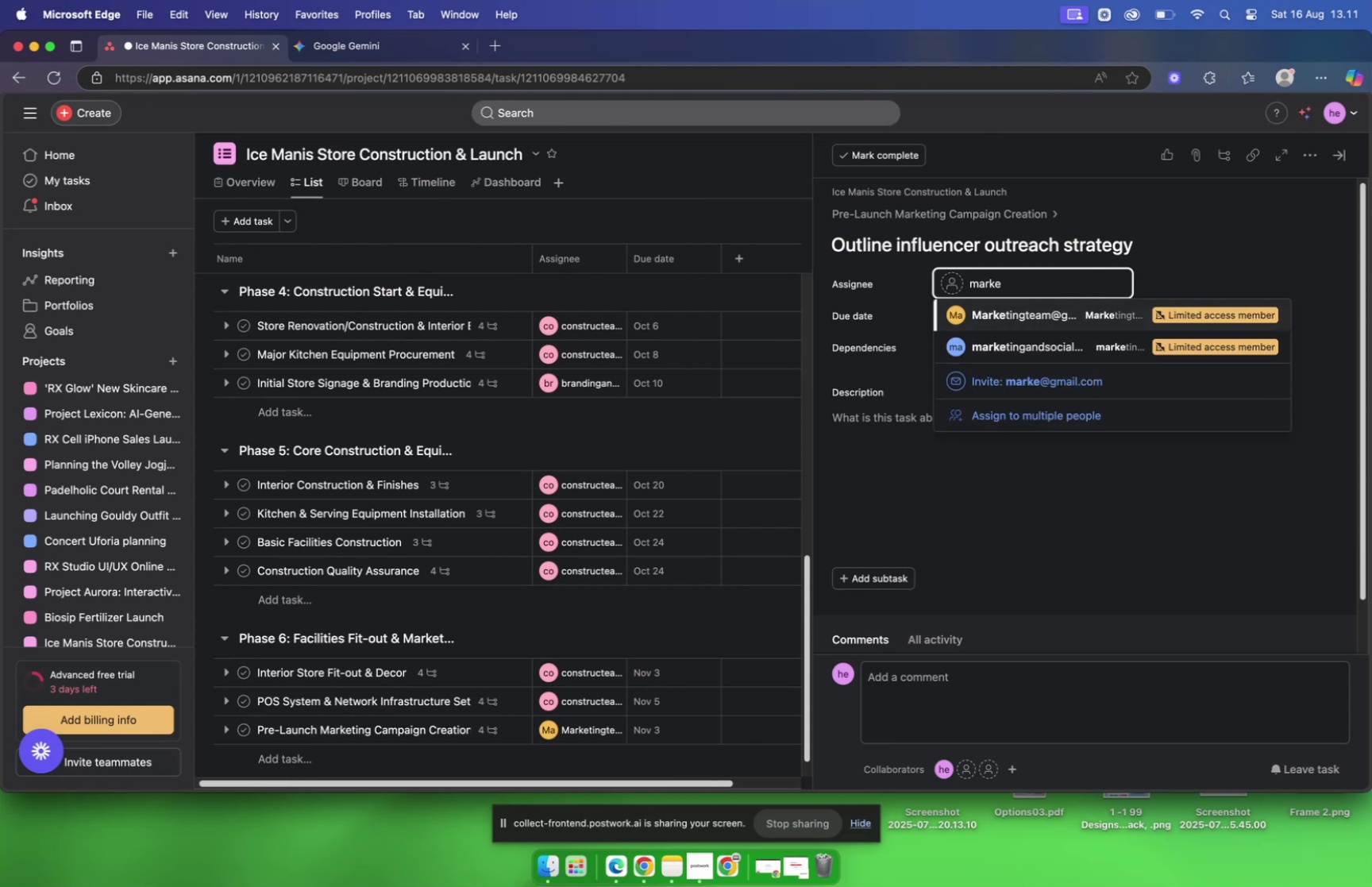 
key(Enter)
 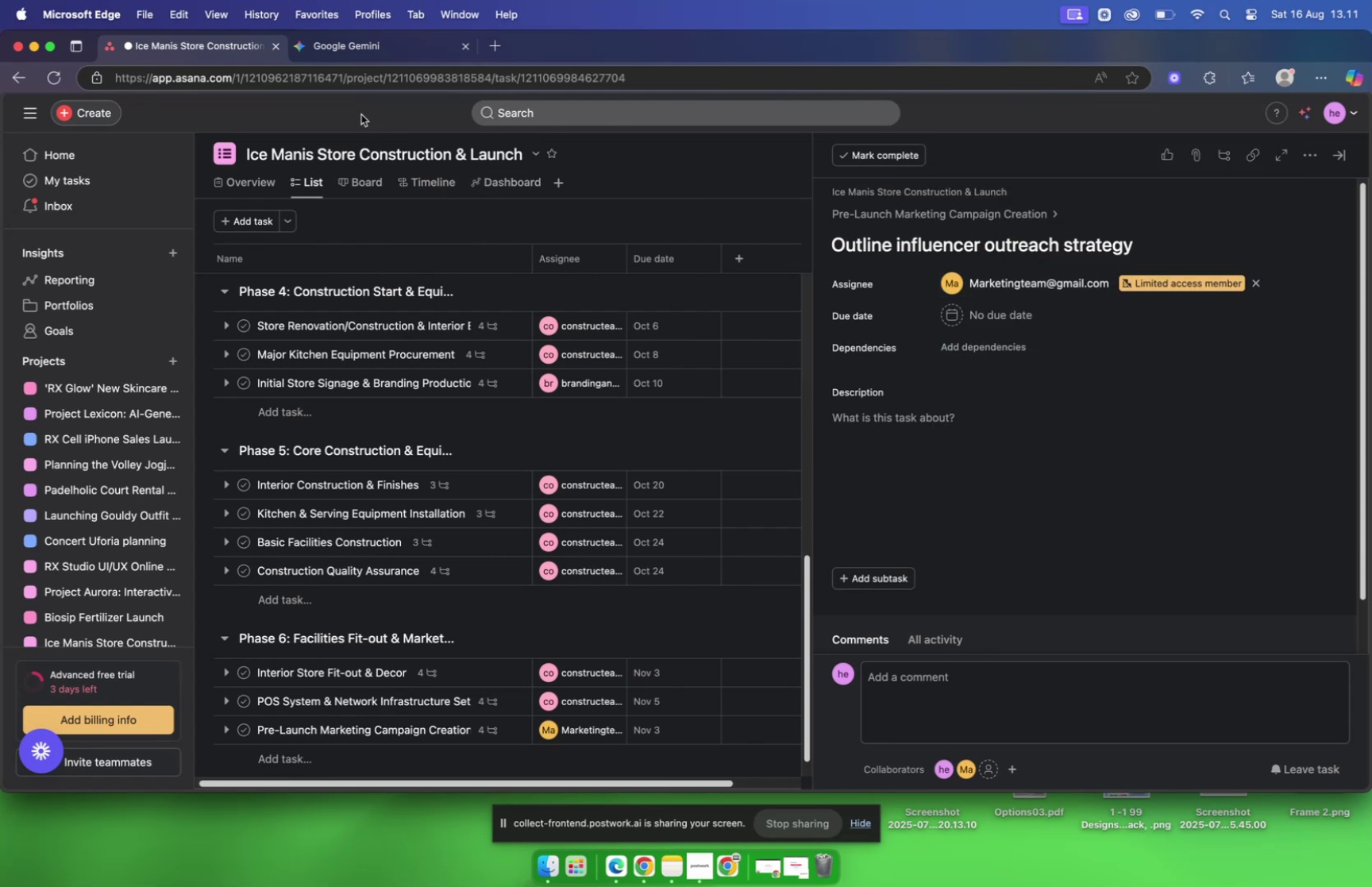 
left_click([341, 52])
 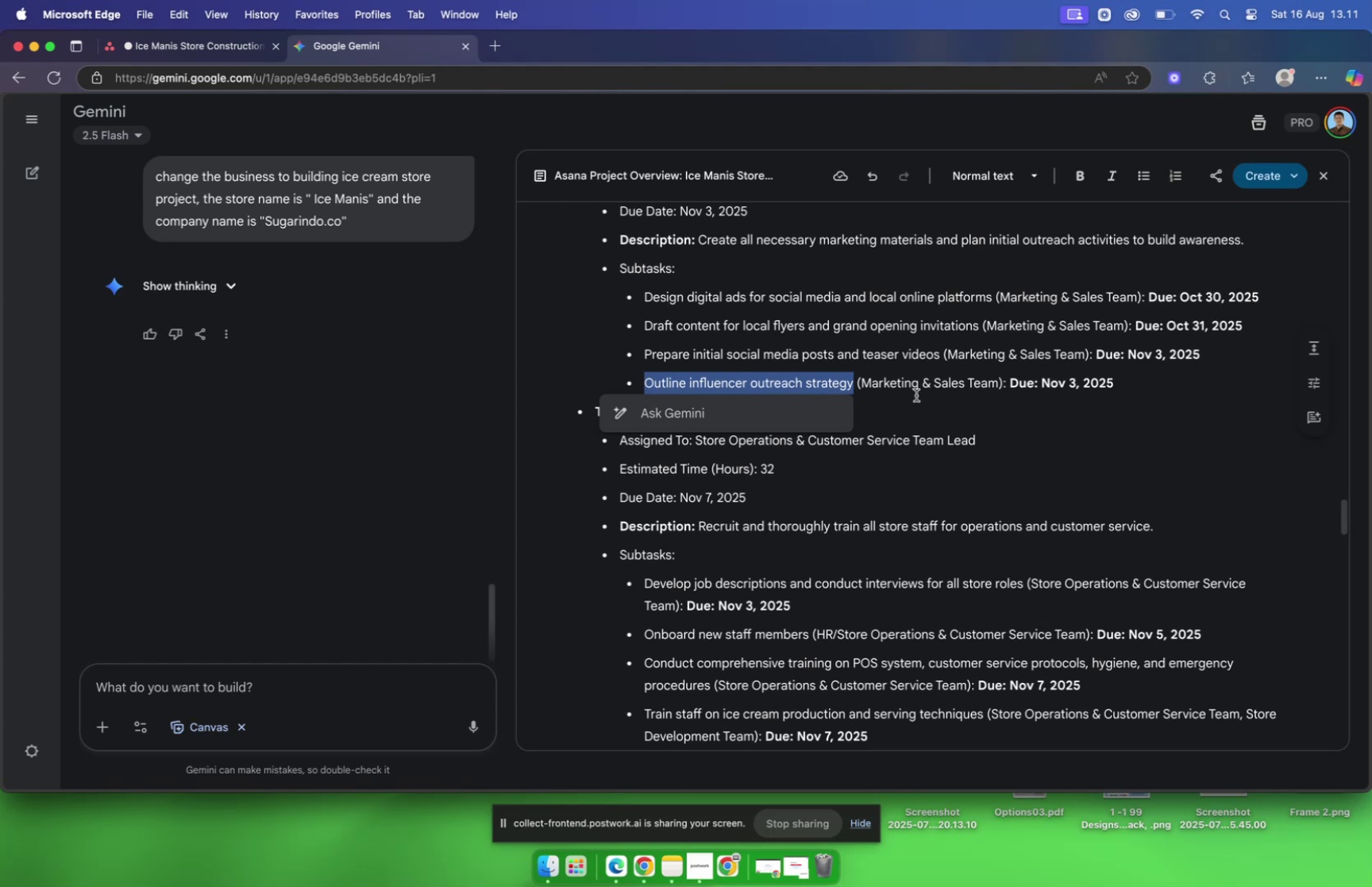 
scroll: coordinate [877, 325], scroll_direction: down, amount: 21.0
 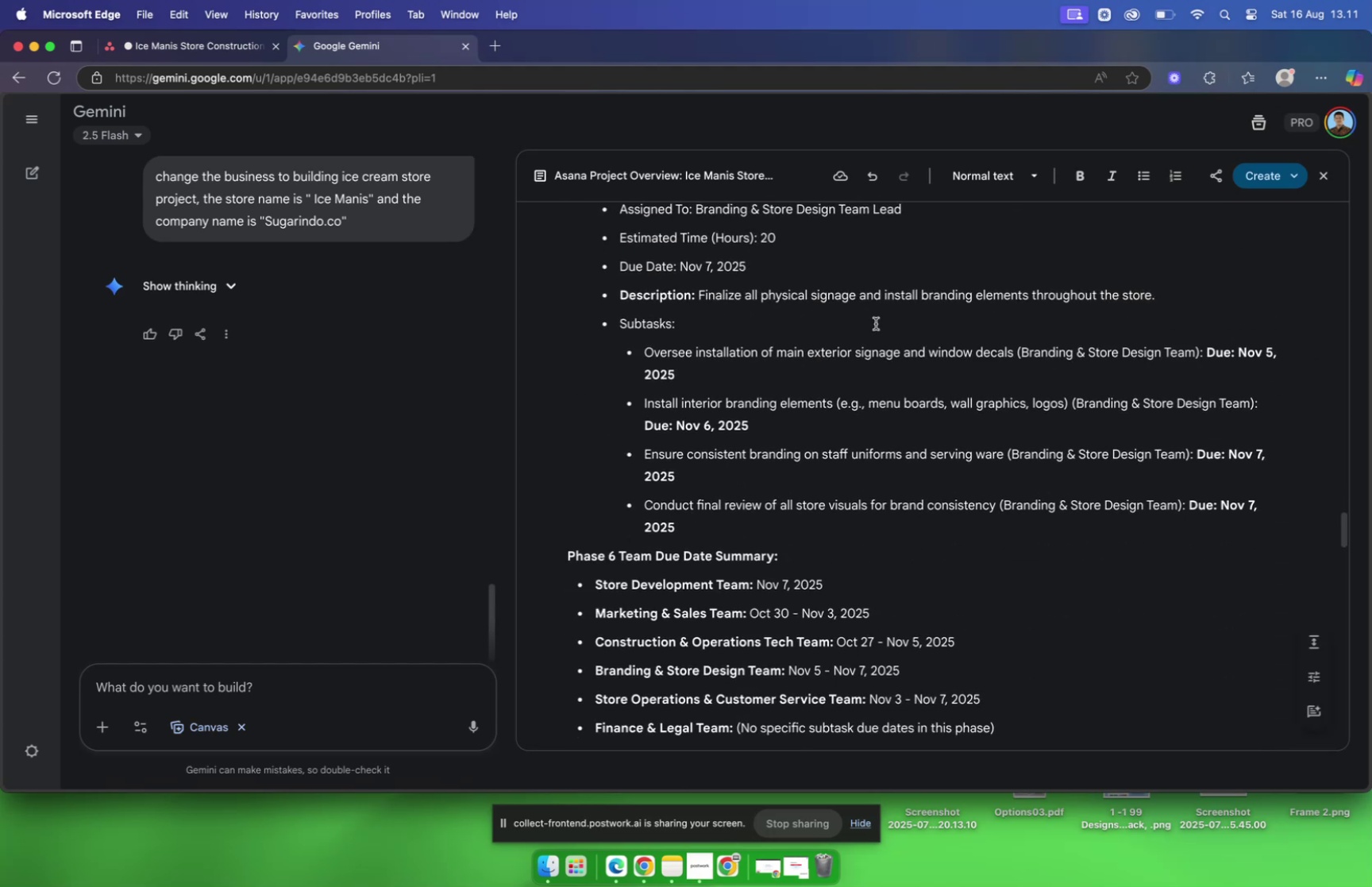 
scroll: coordinate [875, 323], scroll_direction: up, amount: 22.0
 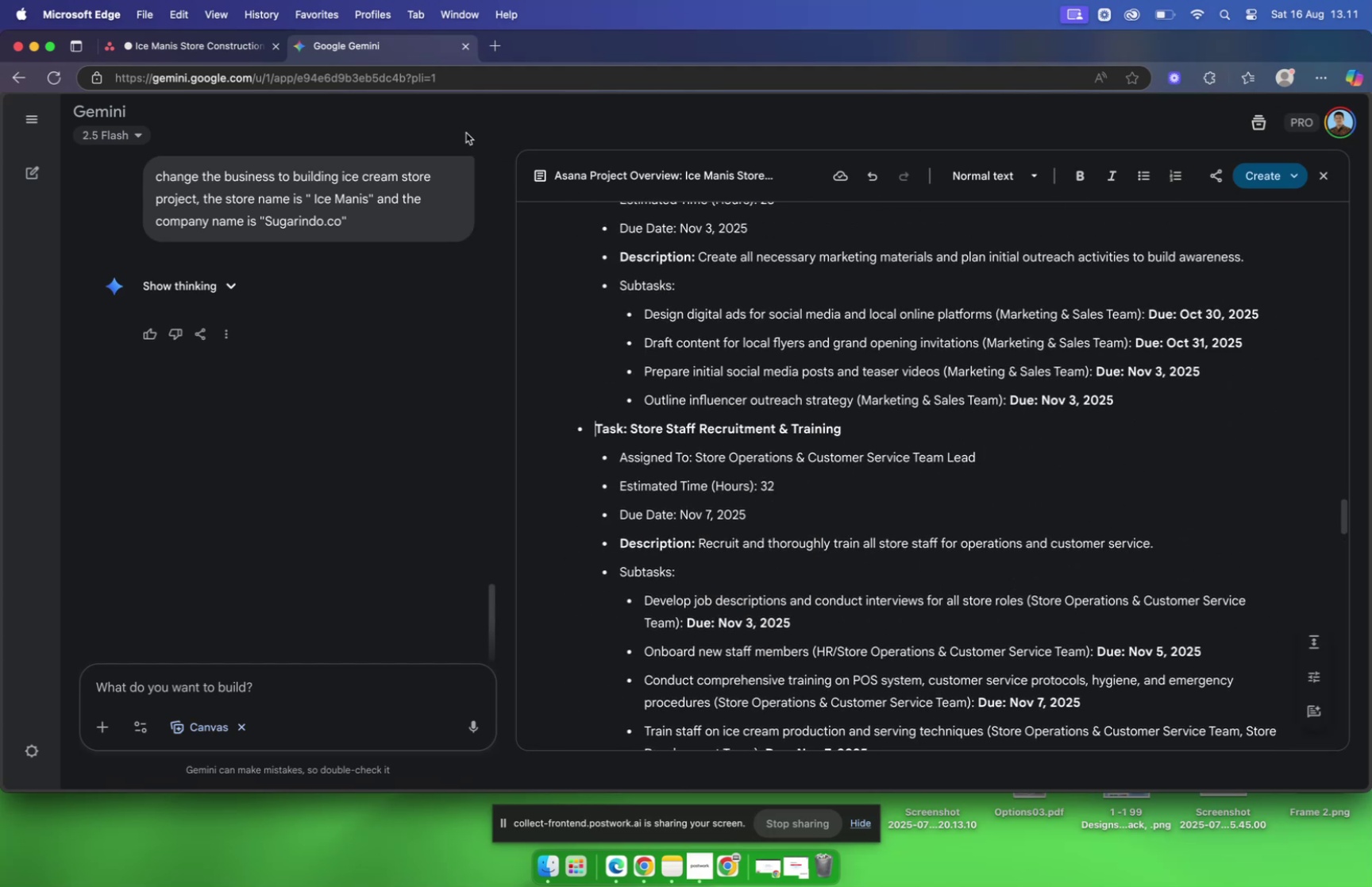 
left_click([195, 48])
 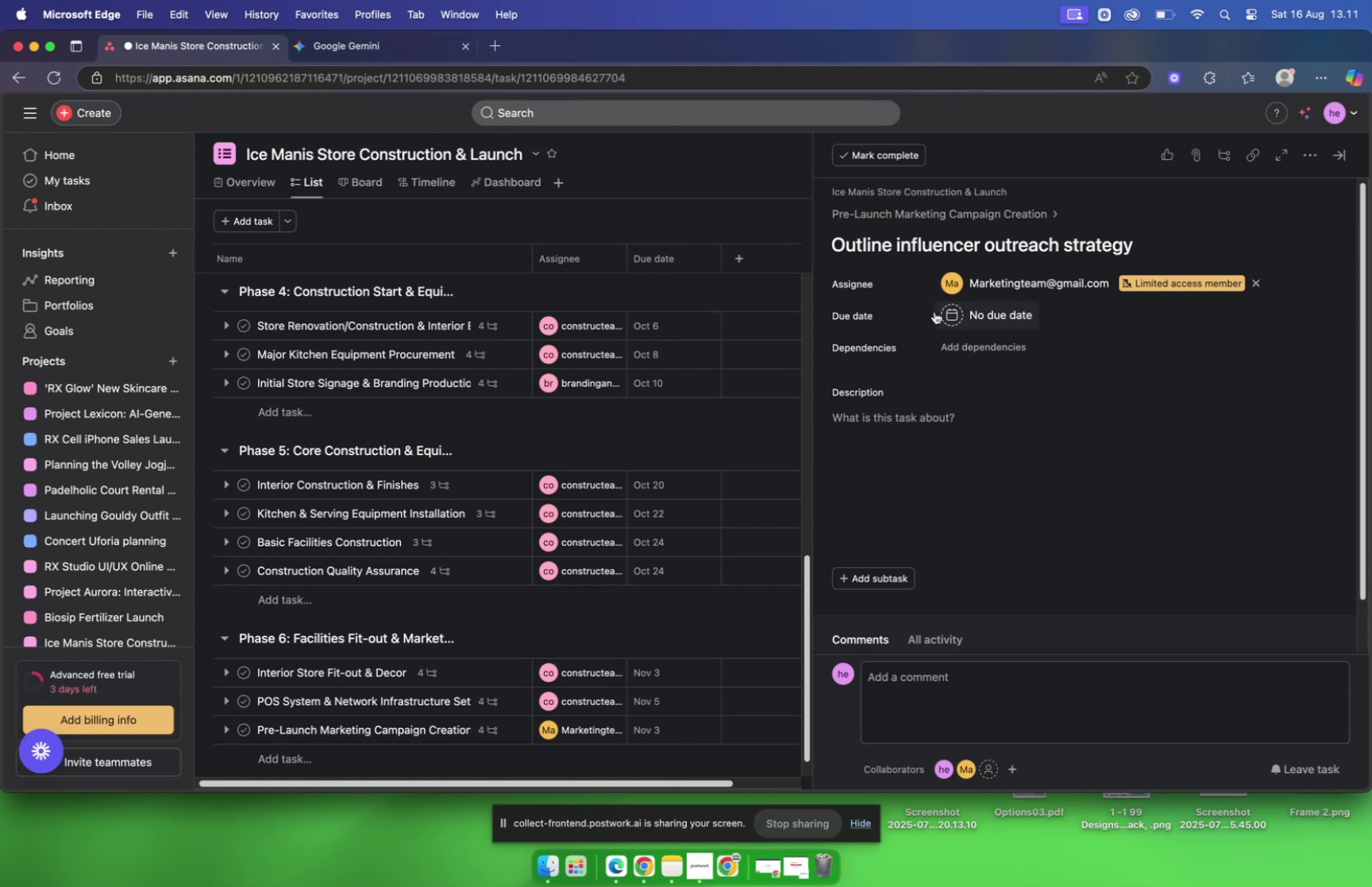 
left_click([946, 311])
 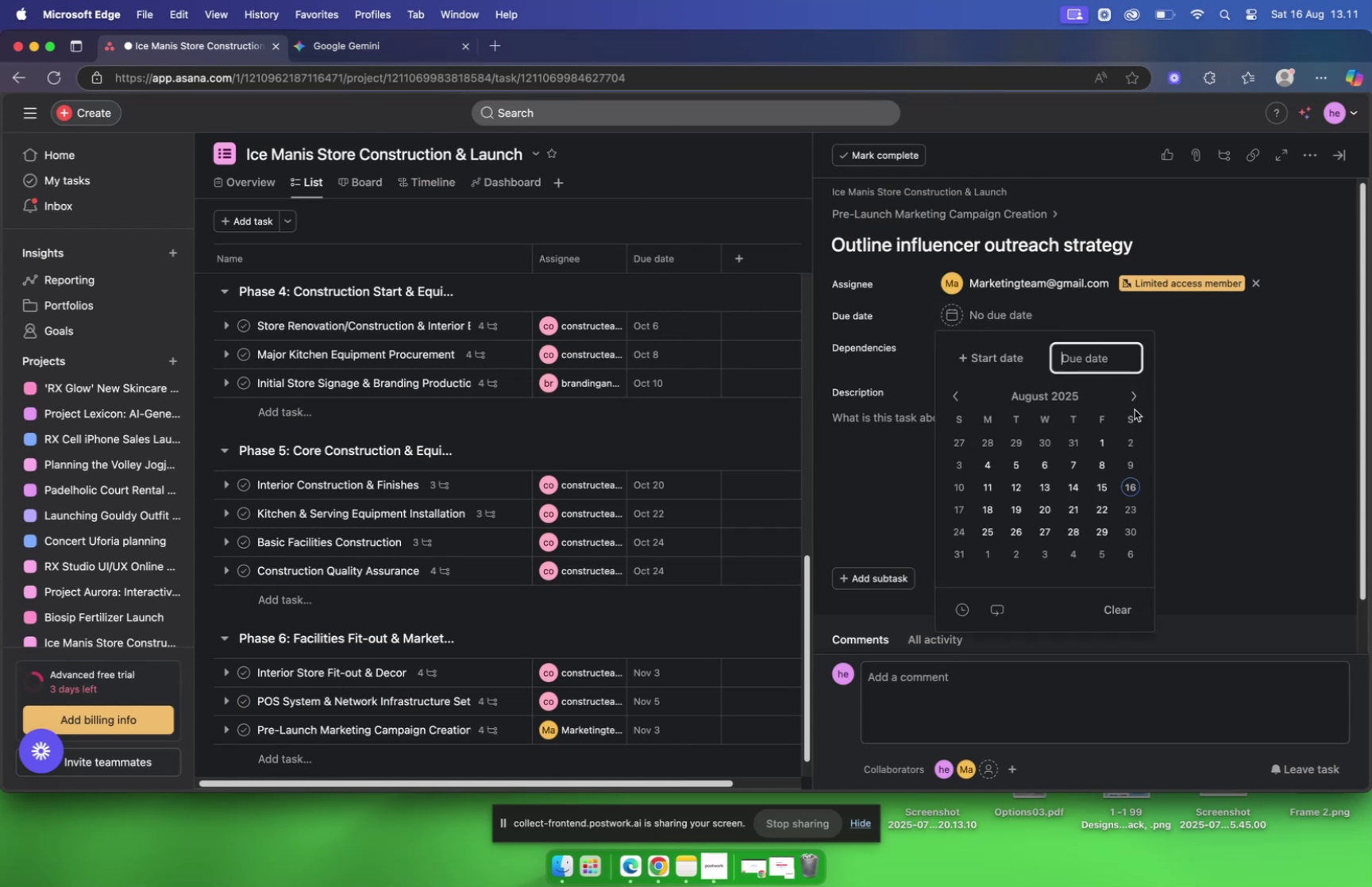 
left_click([1129, 402])
 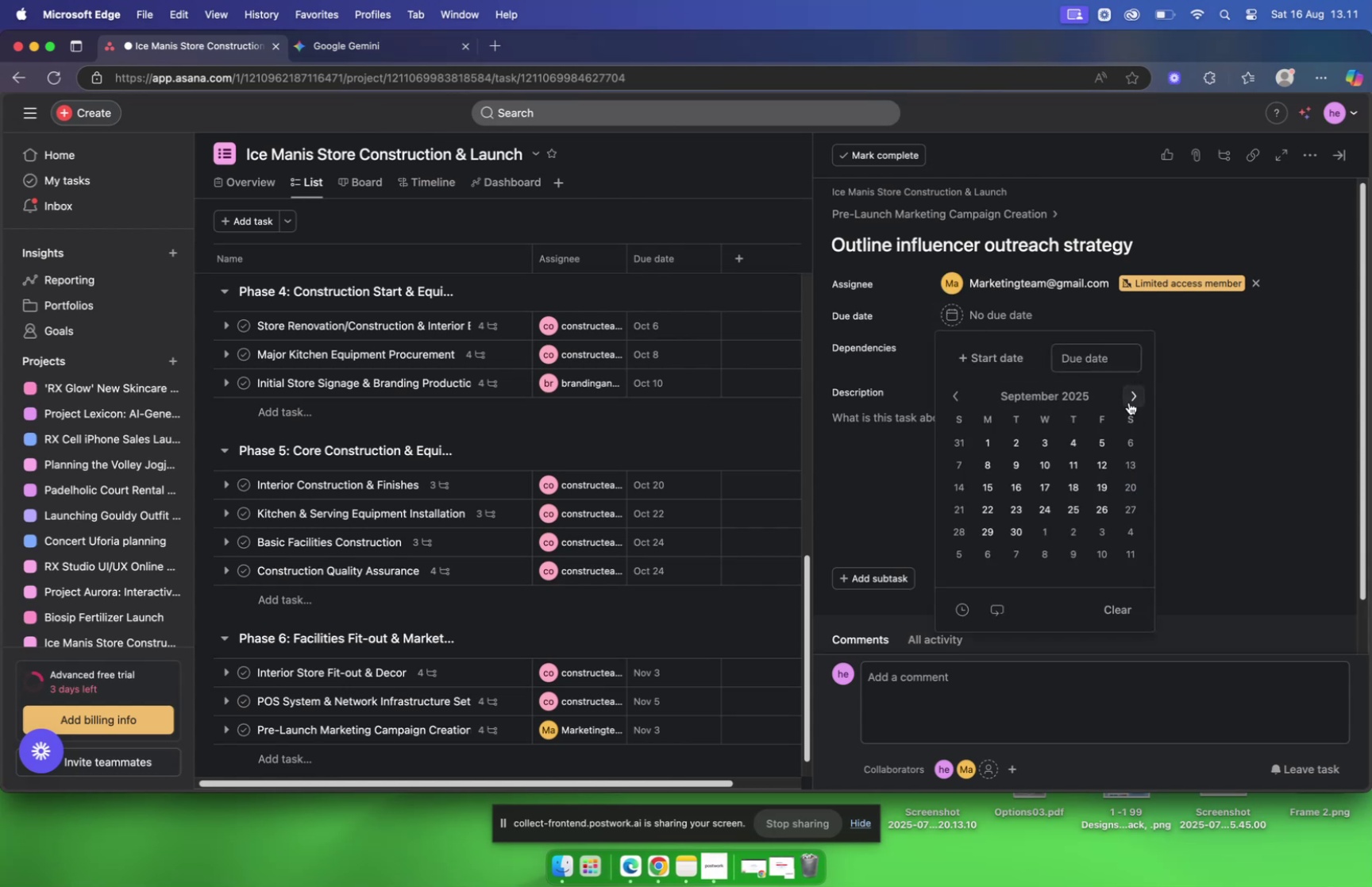 
left_click([1129, 402])
 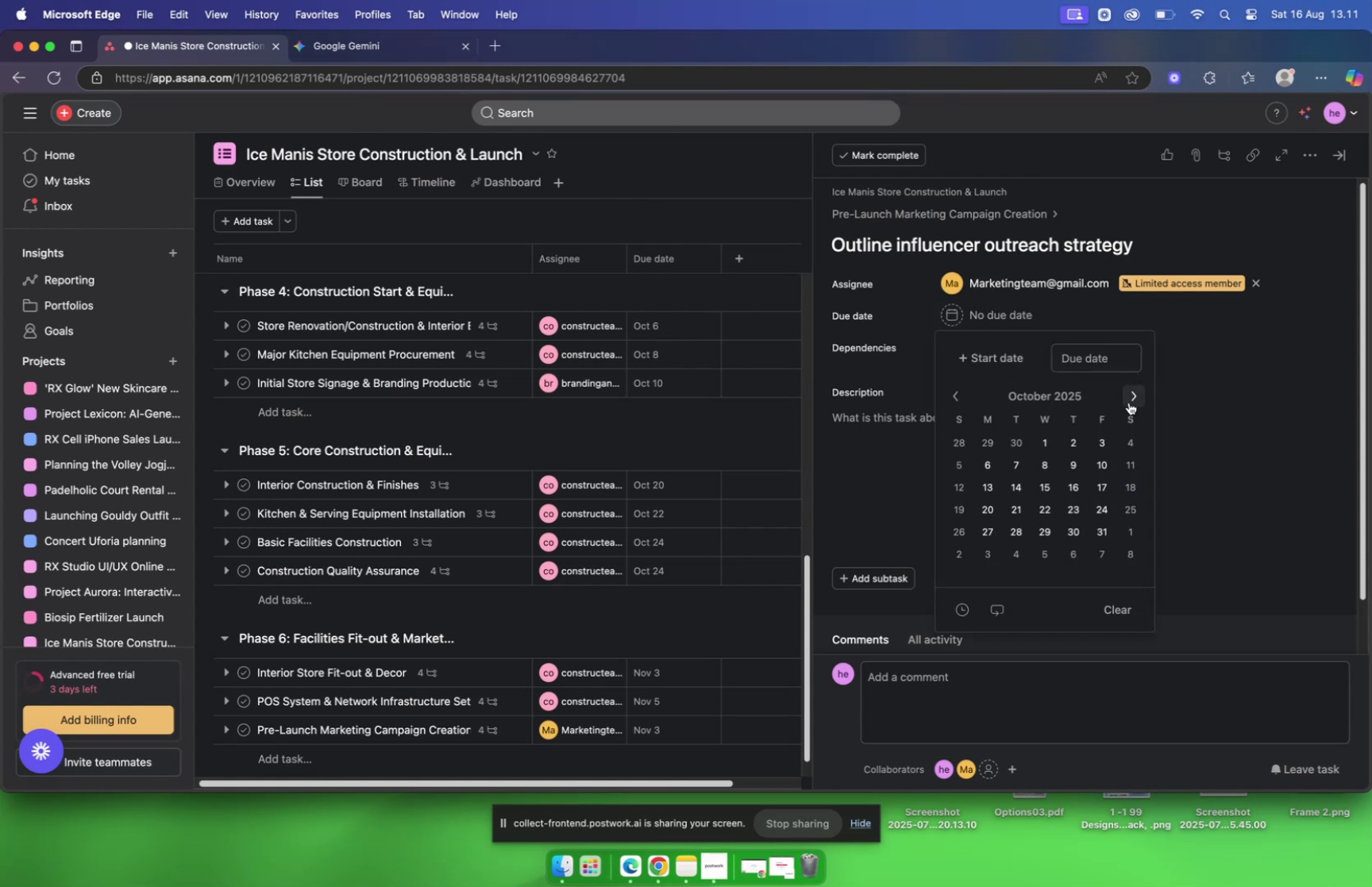 
left_click([1129, 402])
 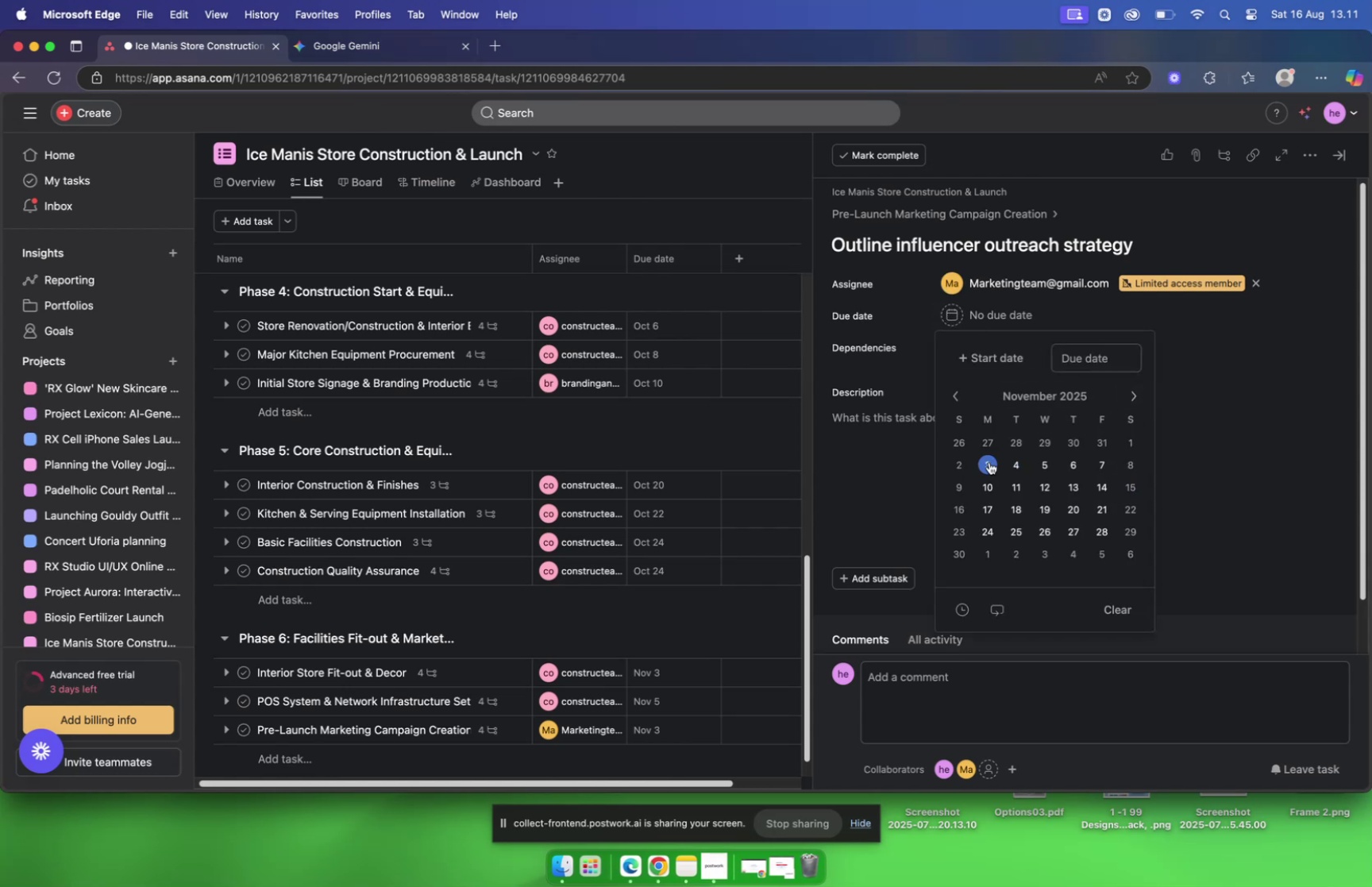 
left_click([900, 454])
 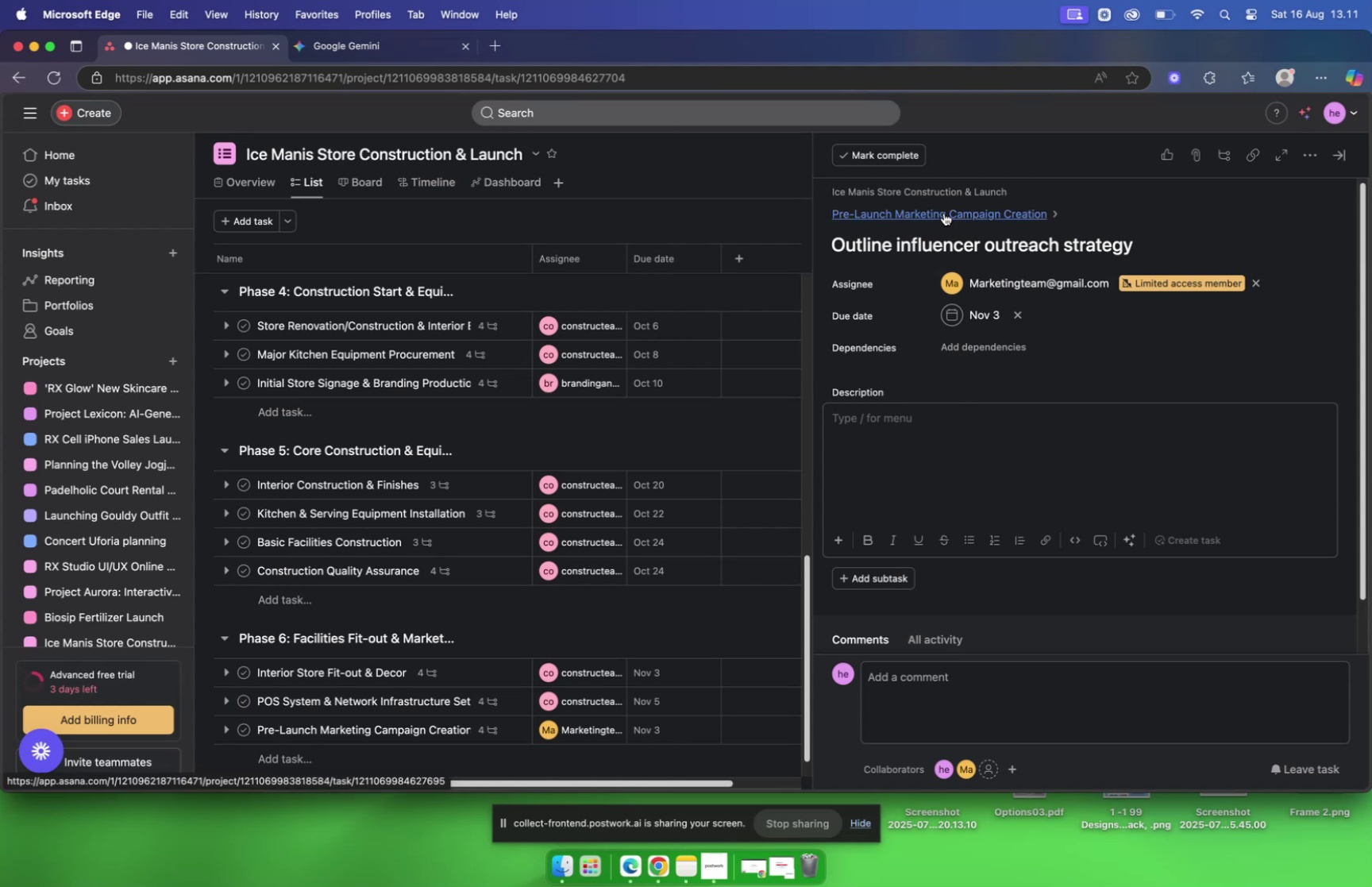 
left_click([944, 212])
 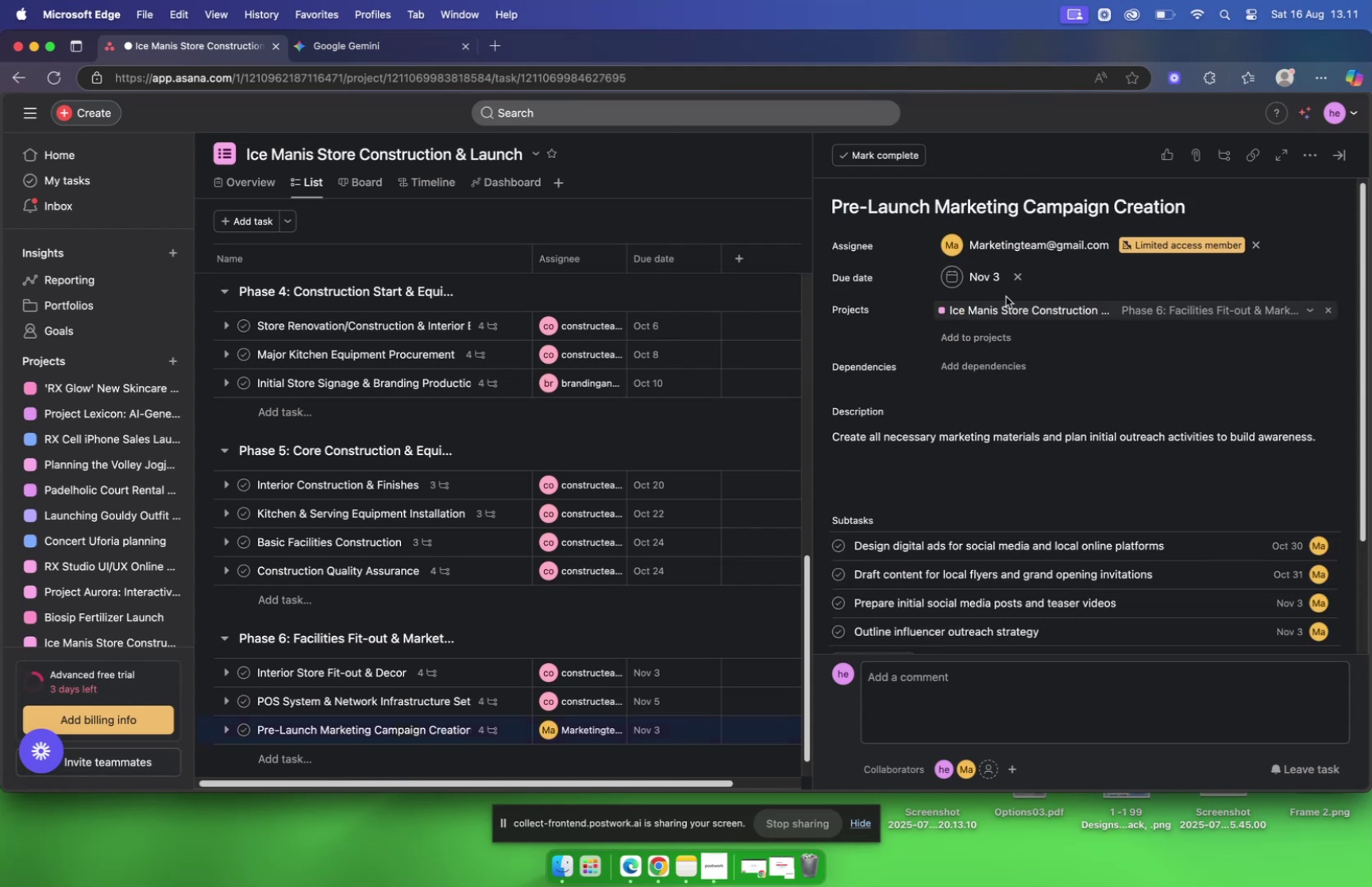 
scroll: coordinate [584, 275], scroll_direction: down, amount: 11.0
 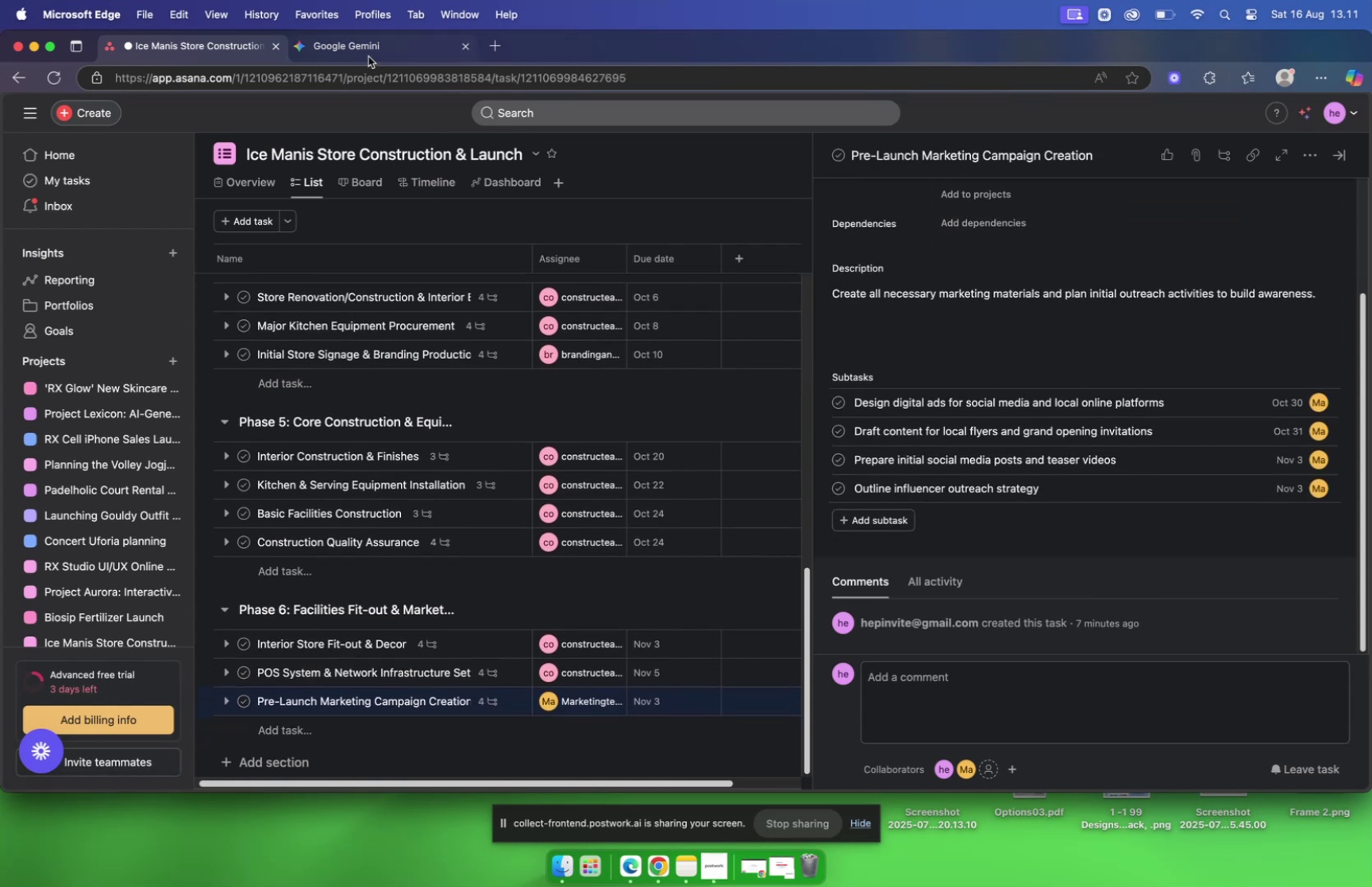 
left_click([367, 52])
 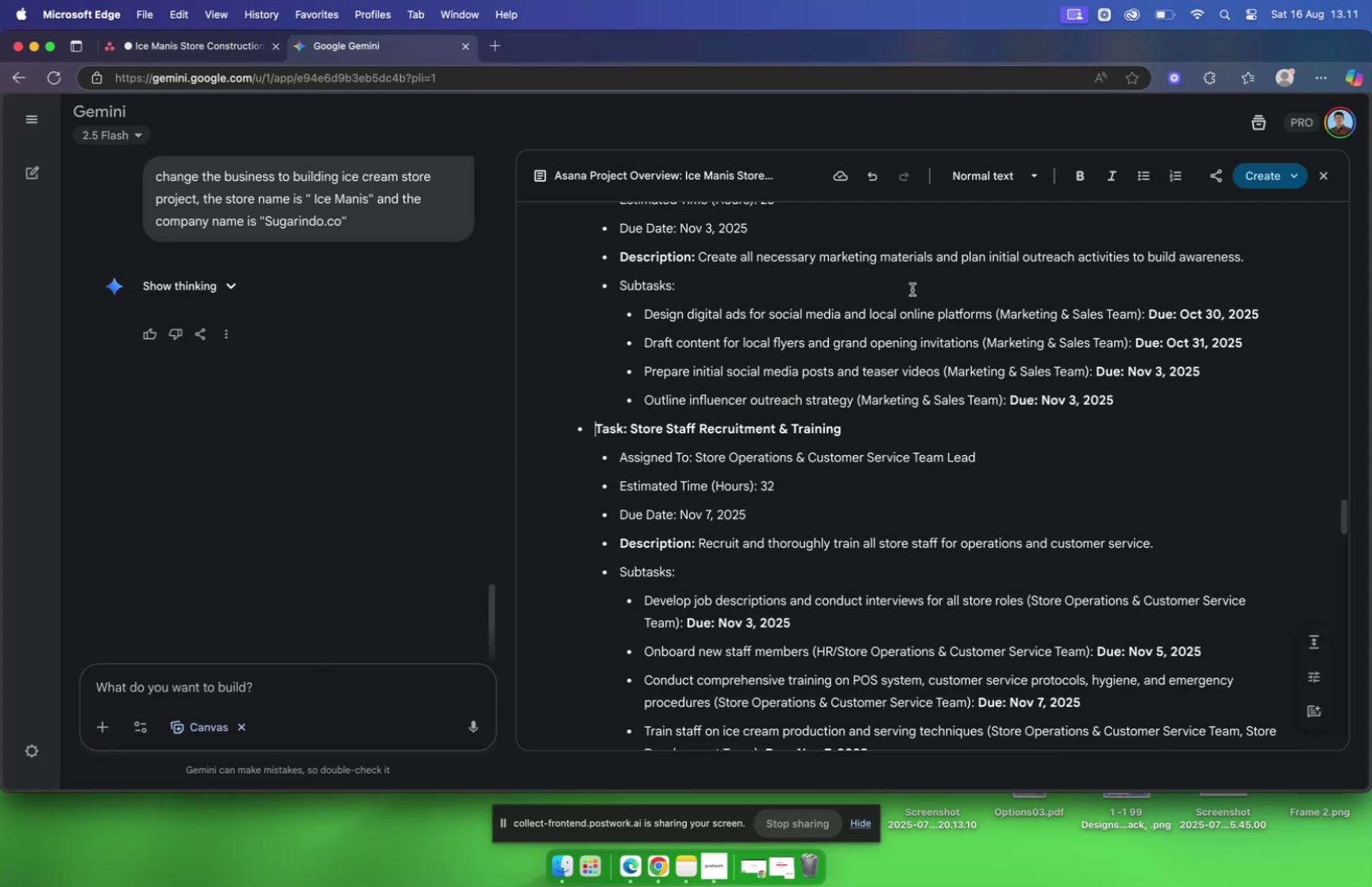 
left_click([202, 51])
 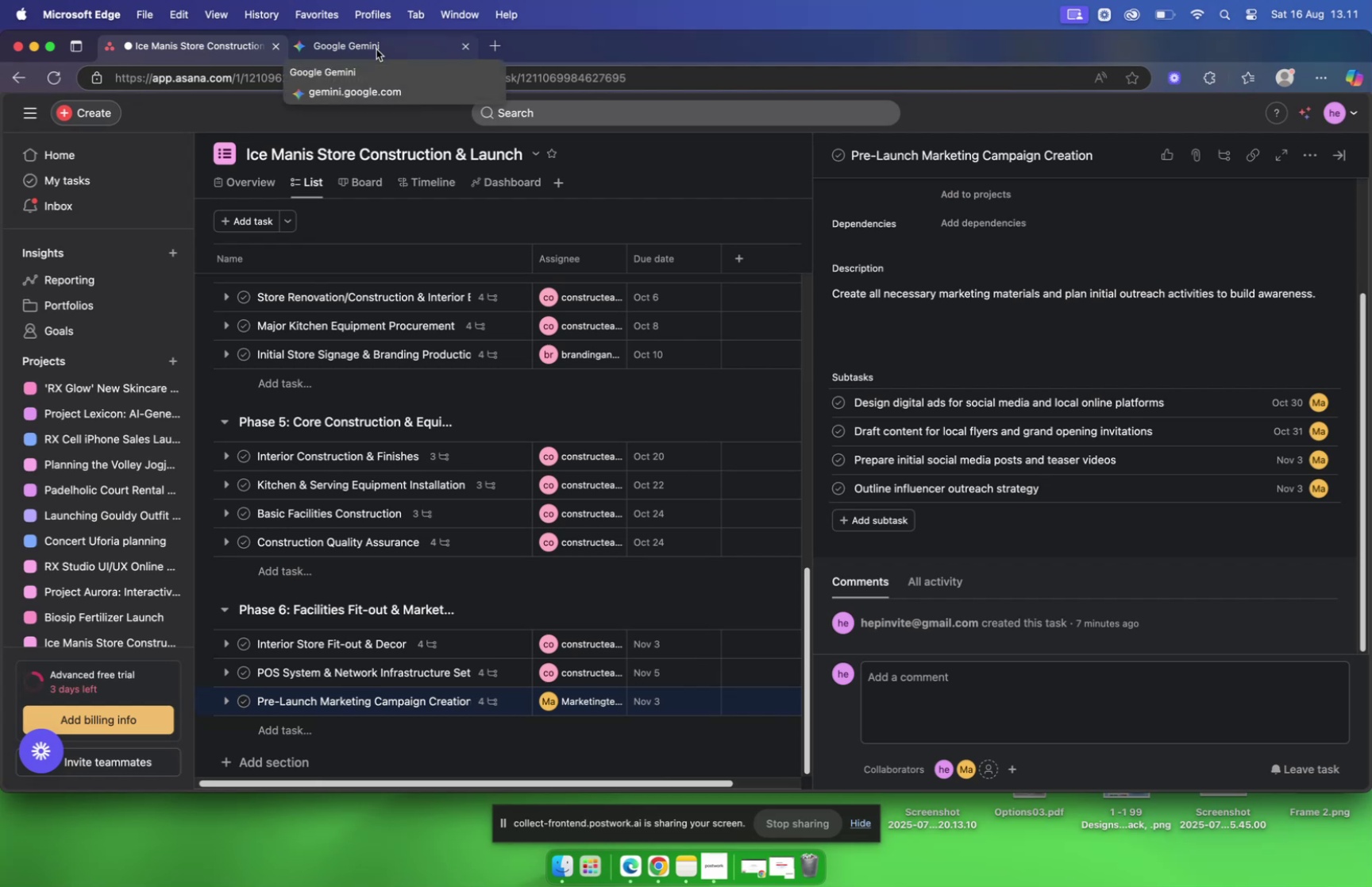 
wait(8.26)
 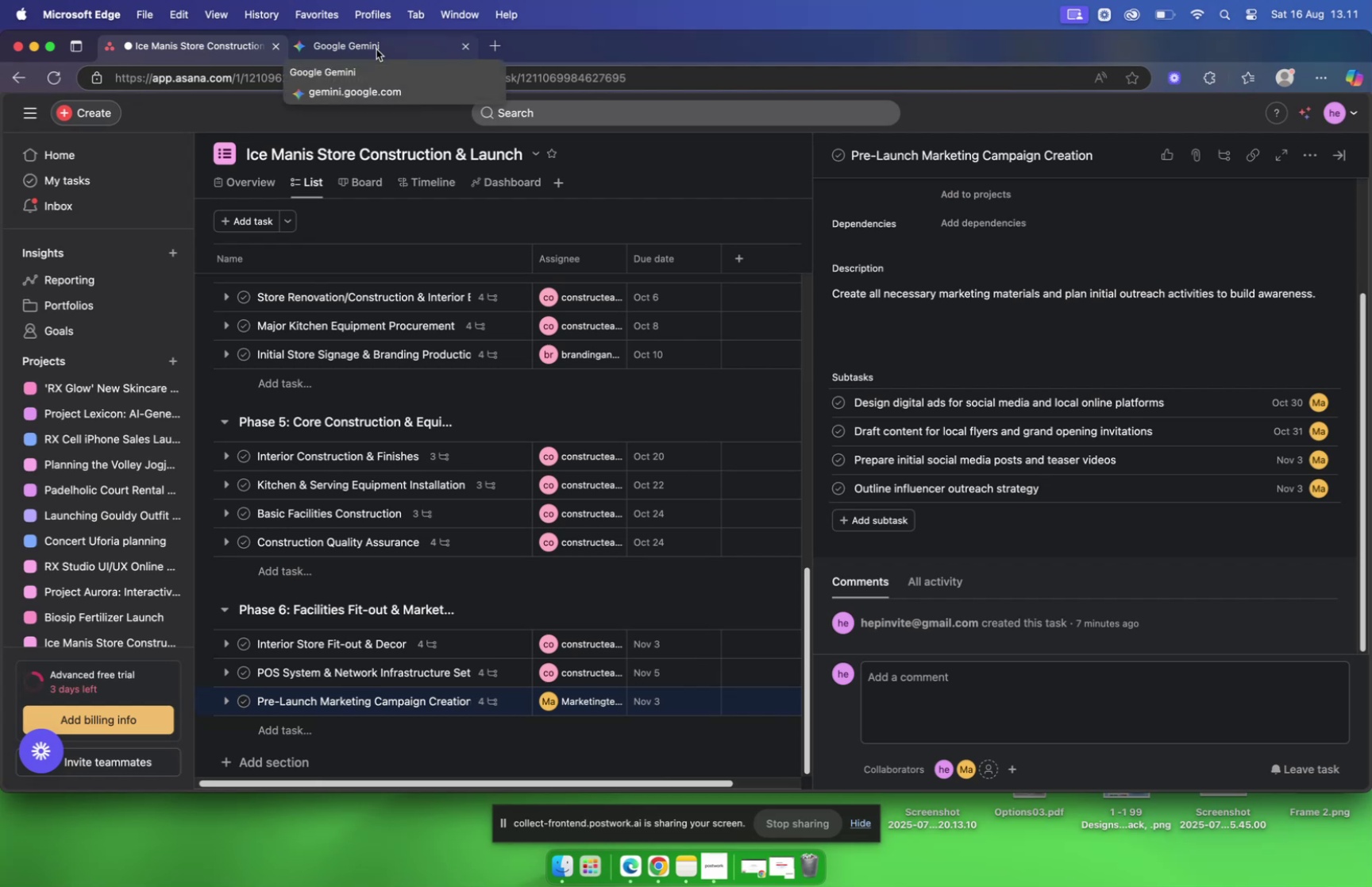 
left_click([376, 49])
 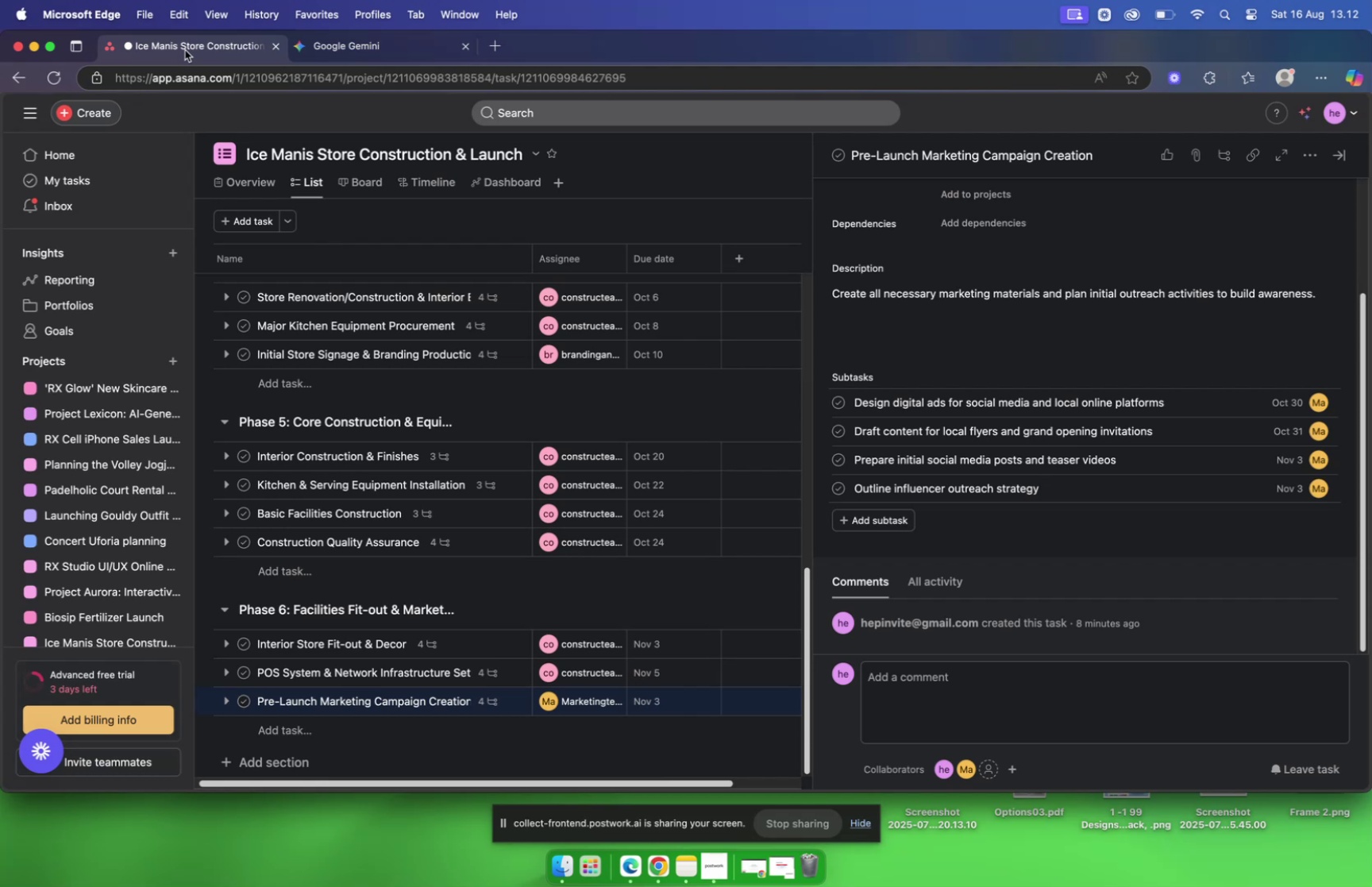 
left_click([352, 44])
 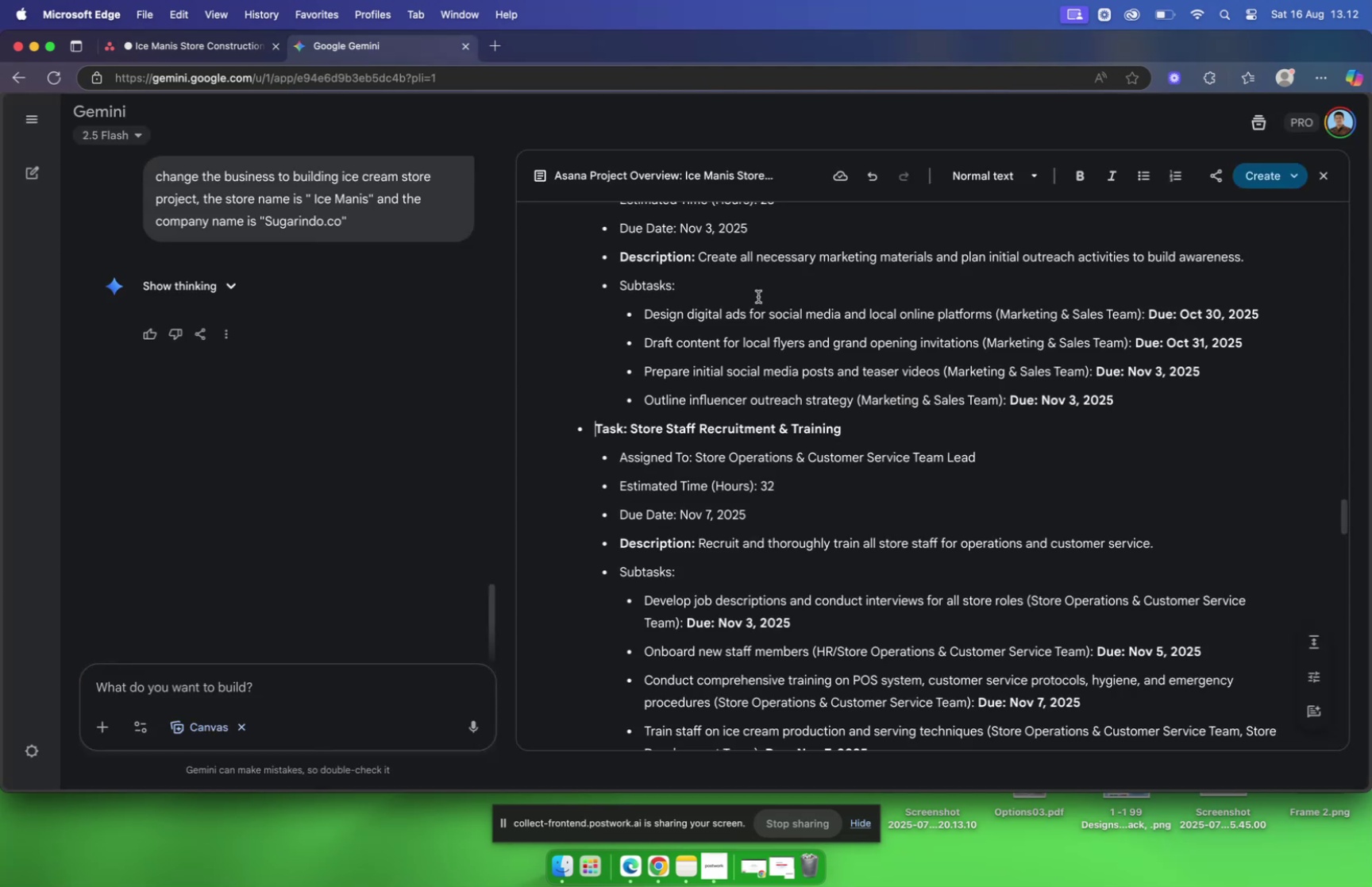 
scroll: coordinate [779, 307], scroll_direction: up, amount: 5.0
 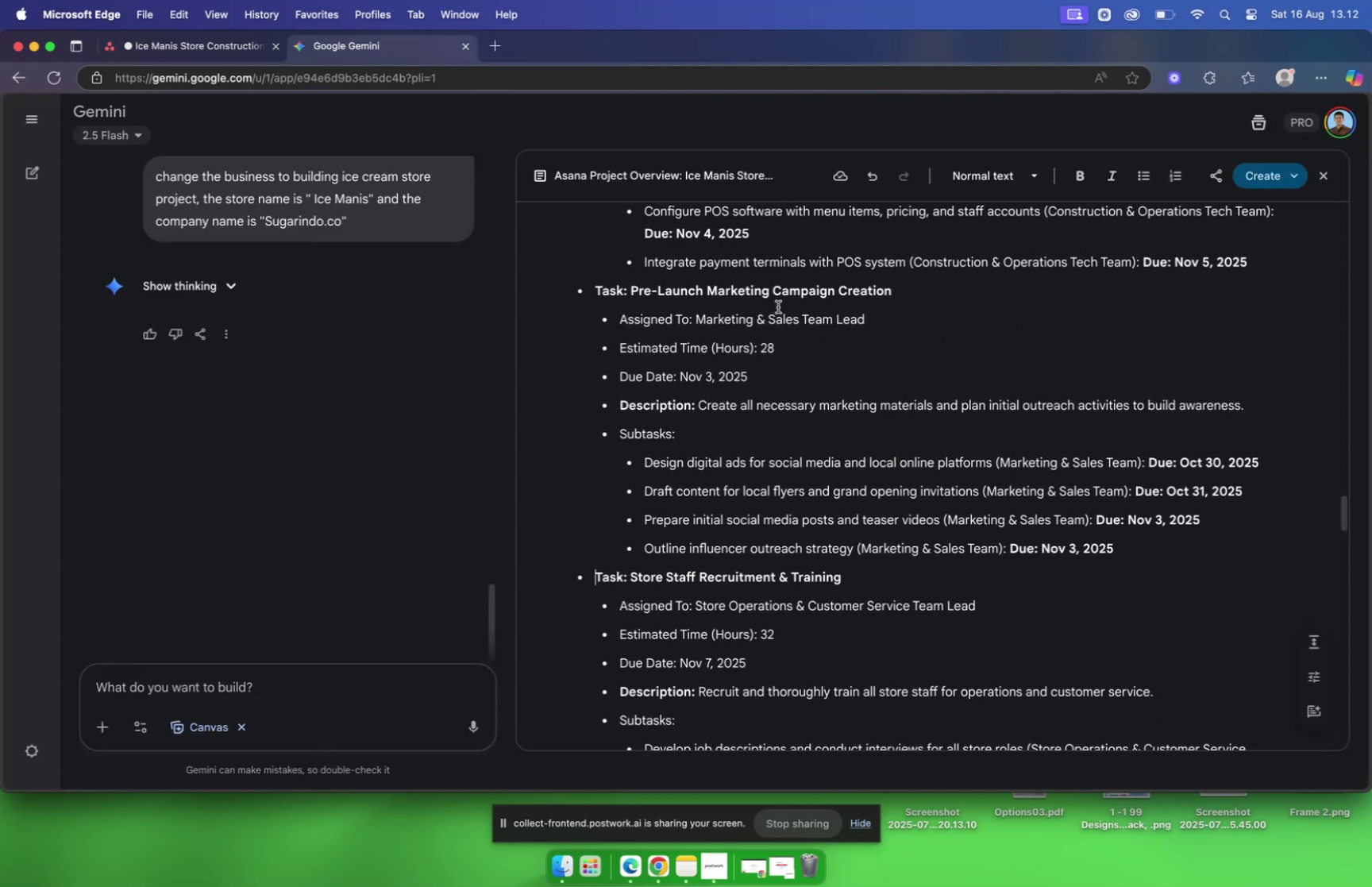 
scroll: coordinate [778, 305], scroll_direction: down, amount: 4.0
 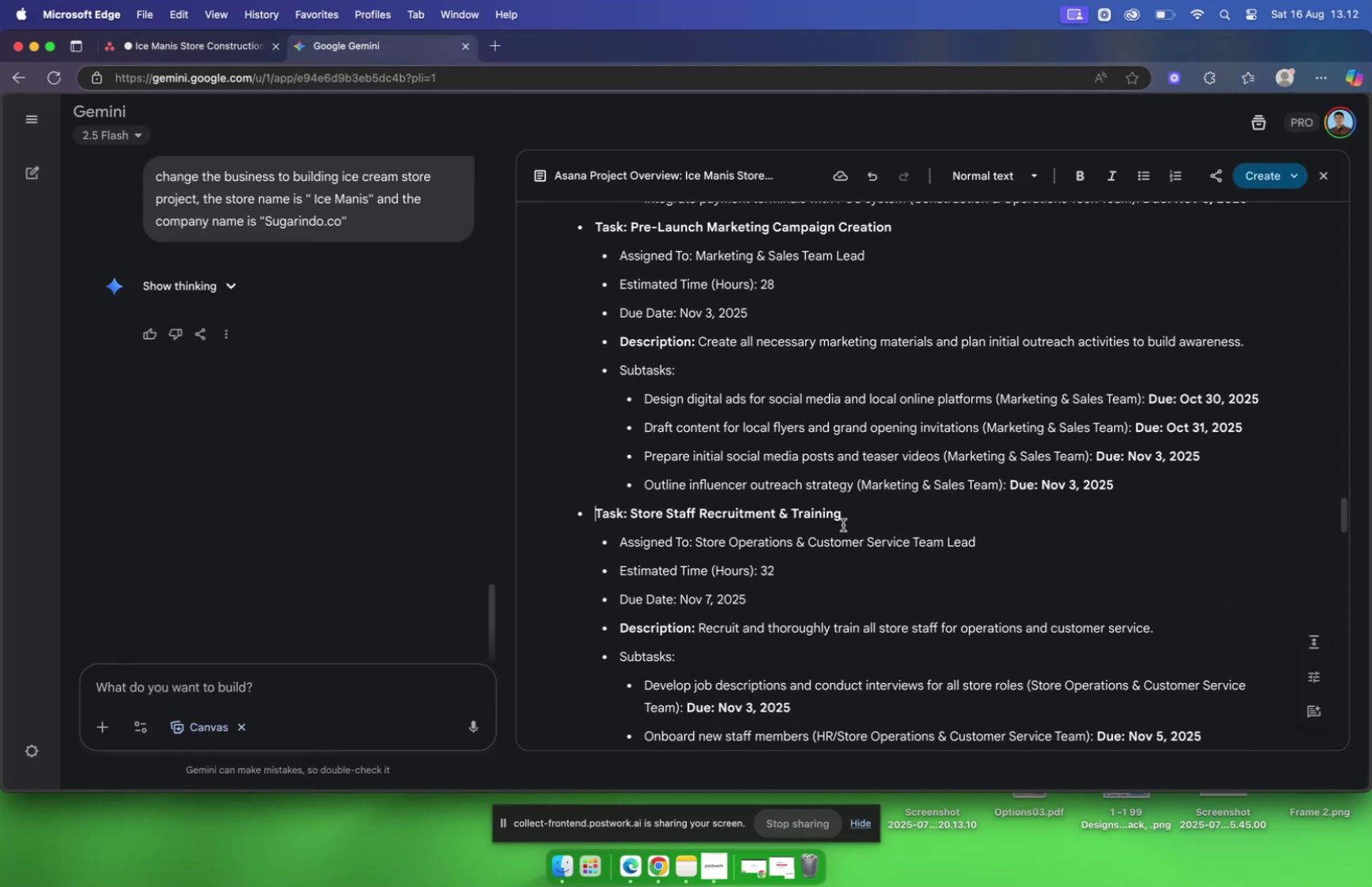 
left_click([850, 519])
 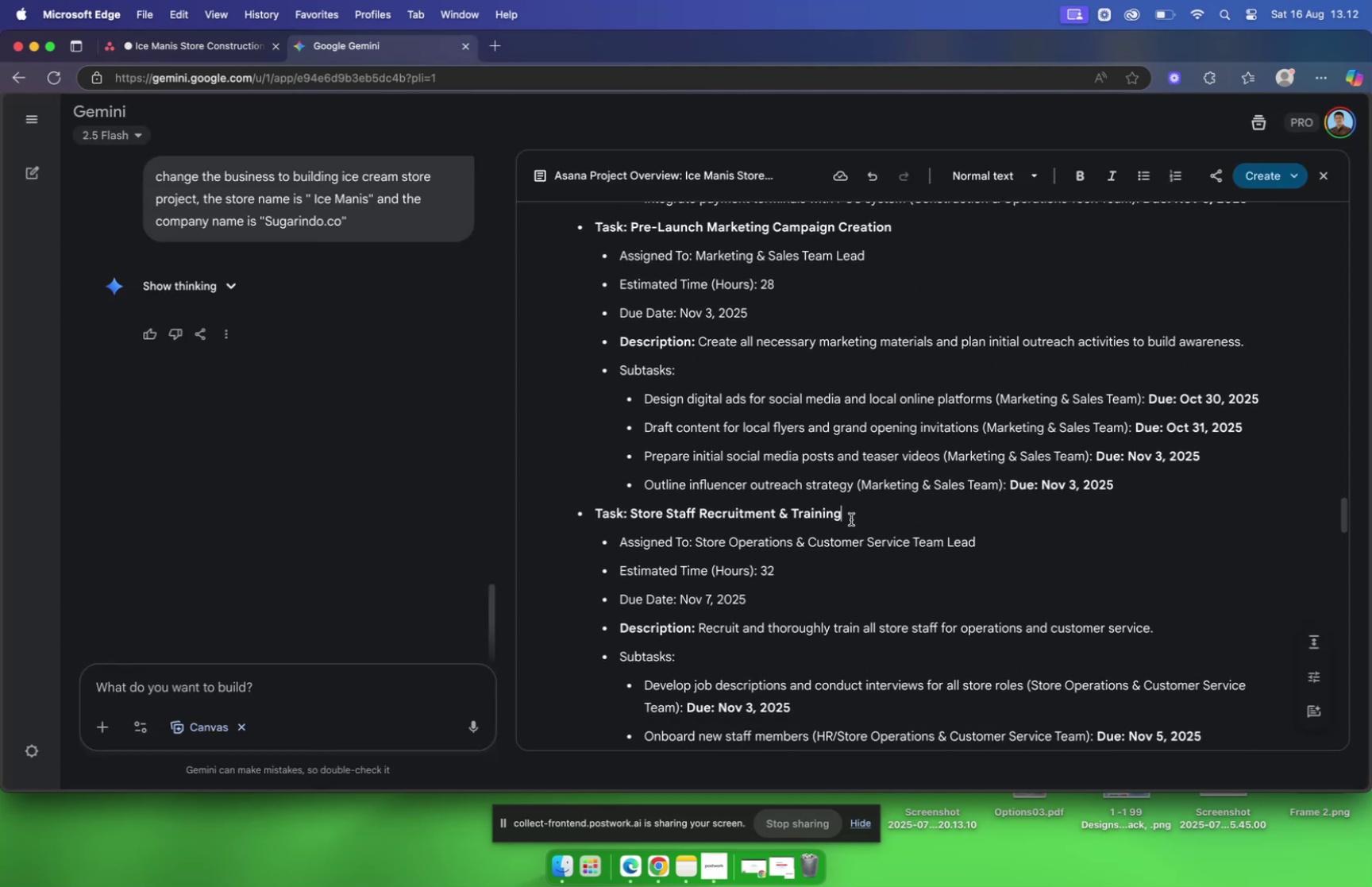 
left_click_drag(start_coordinate=[851, 519], to_coordinate=[633, 516])
 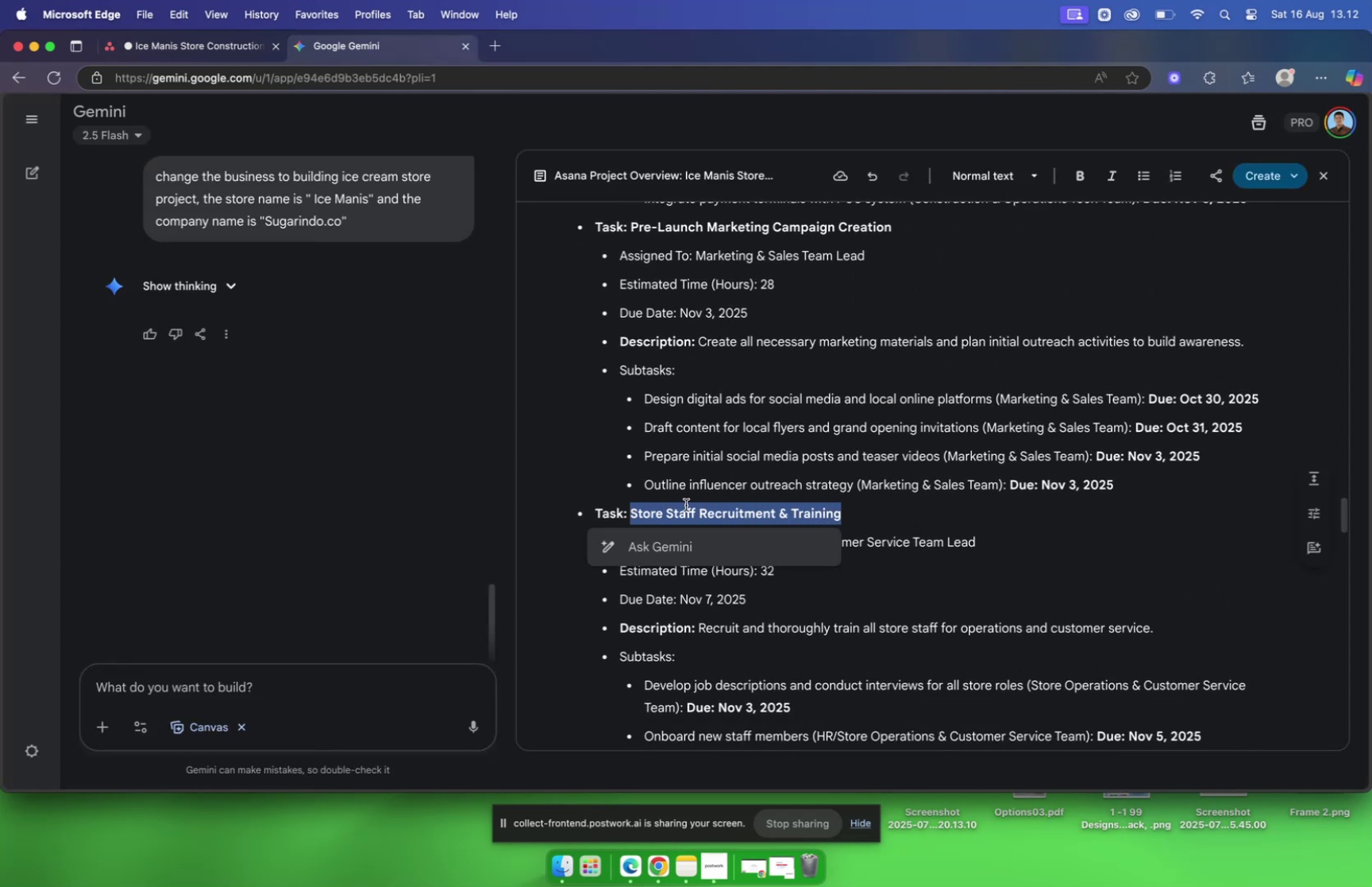 
key(Meta+C)
 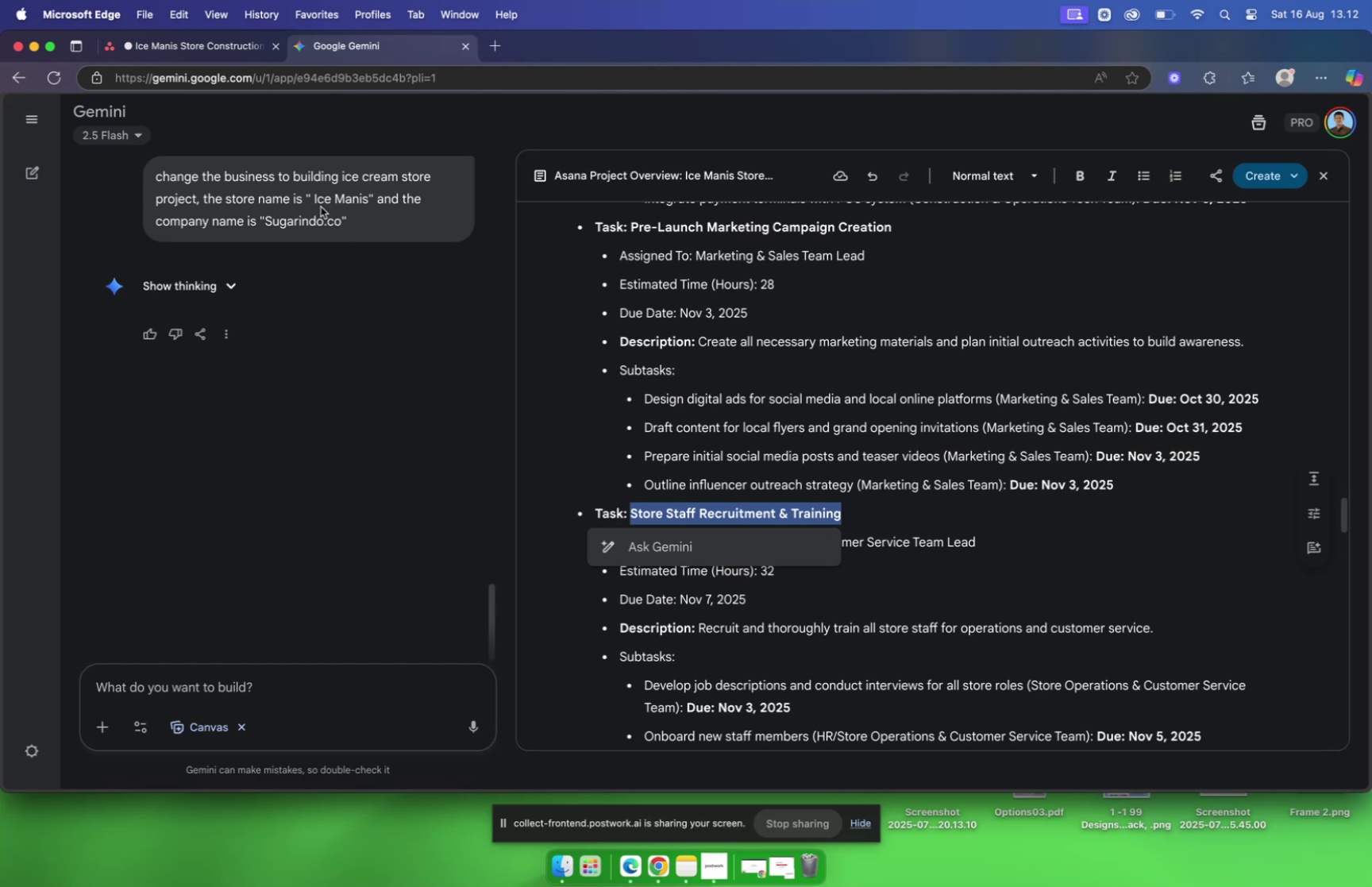 
left_click([189, 47])
 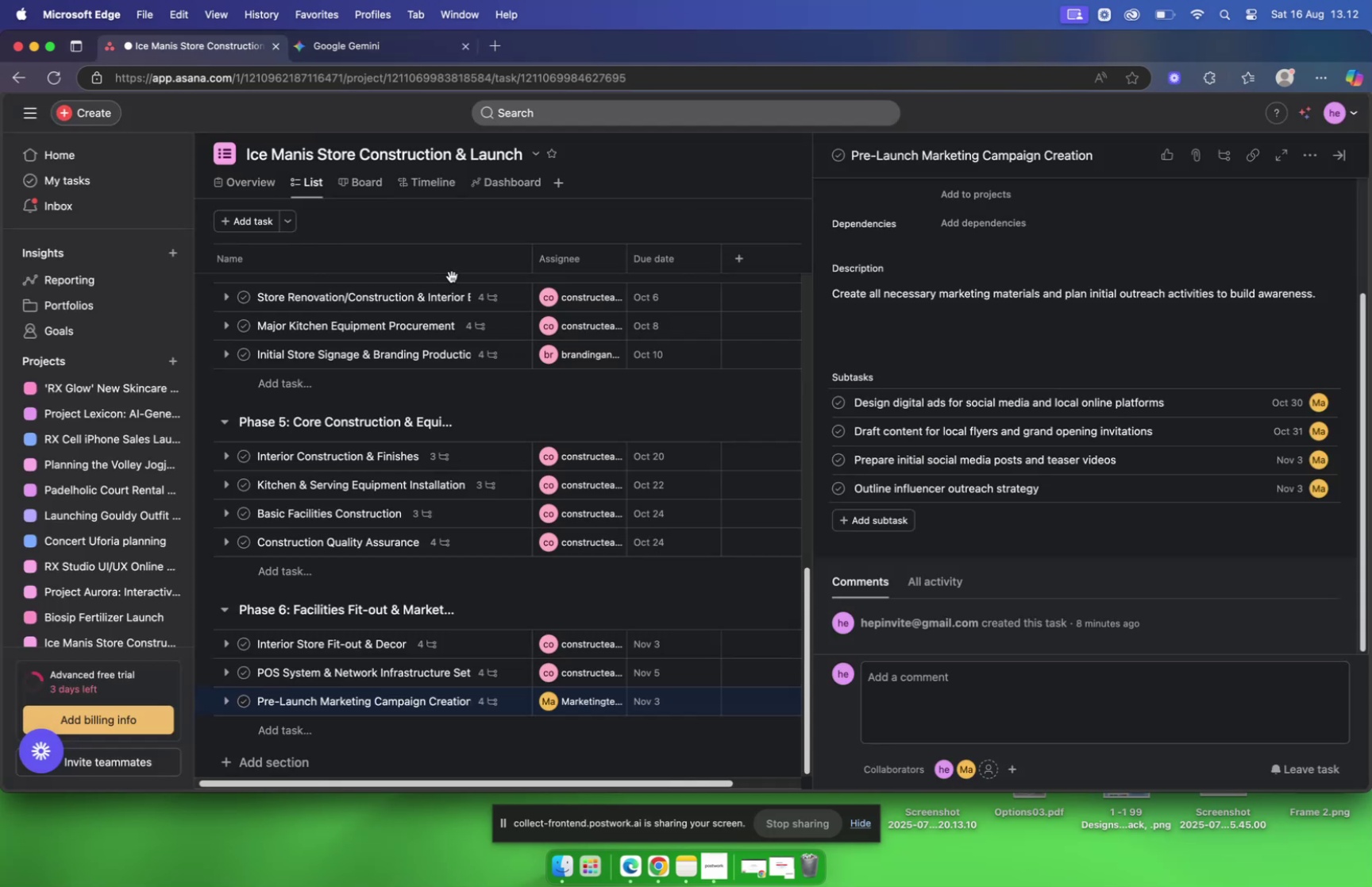 
scroll: coordinate [453, 272], scroll_direction: down, amount: 5.0
 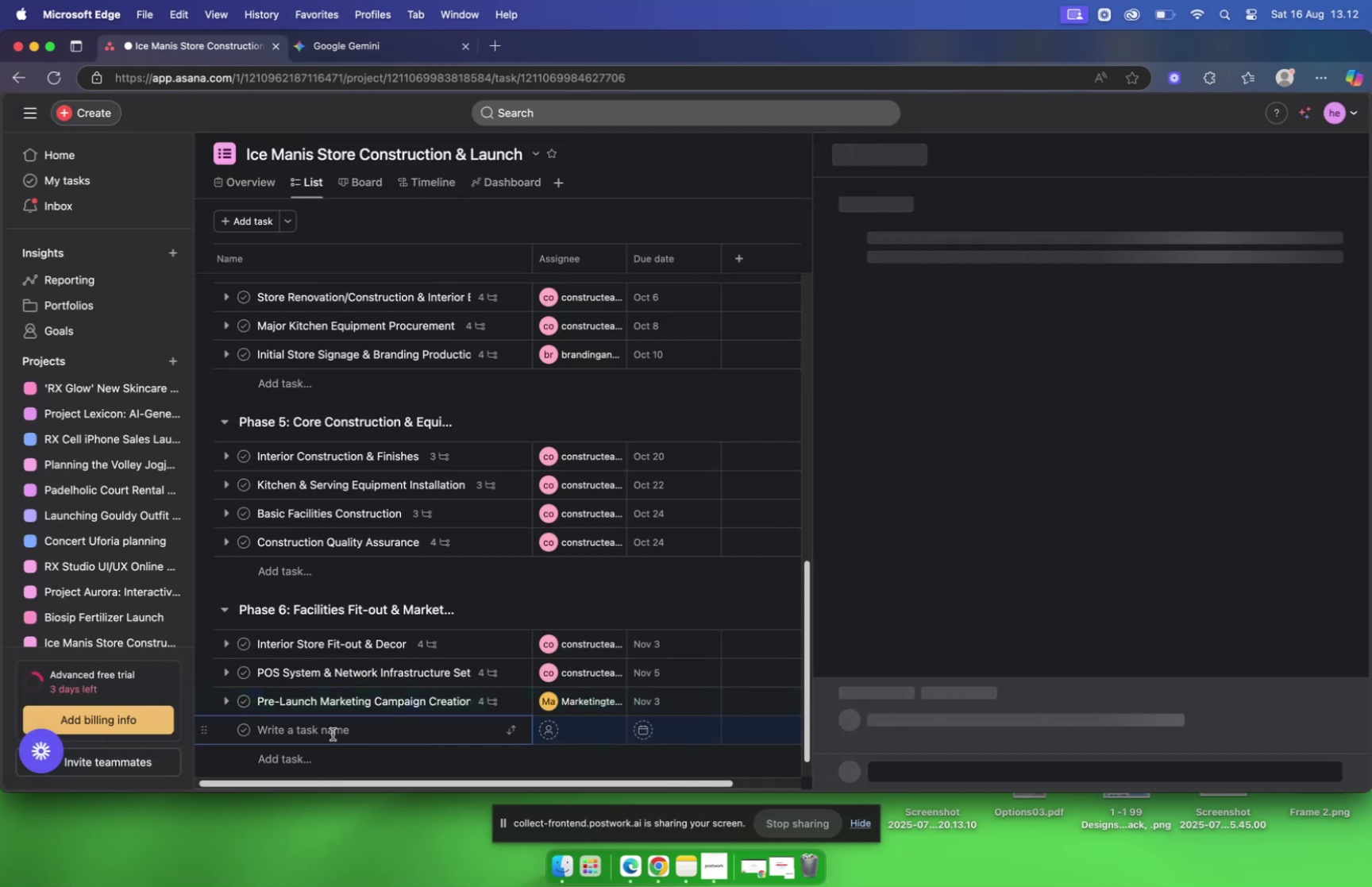 
key(Meta+V)
 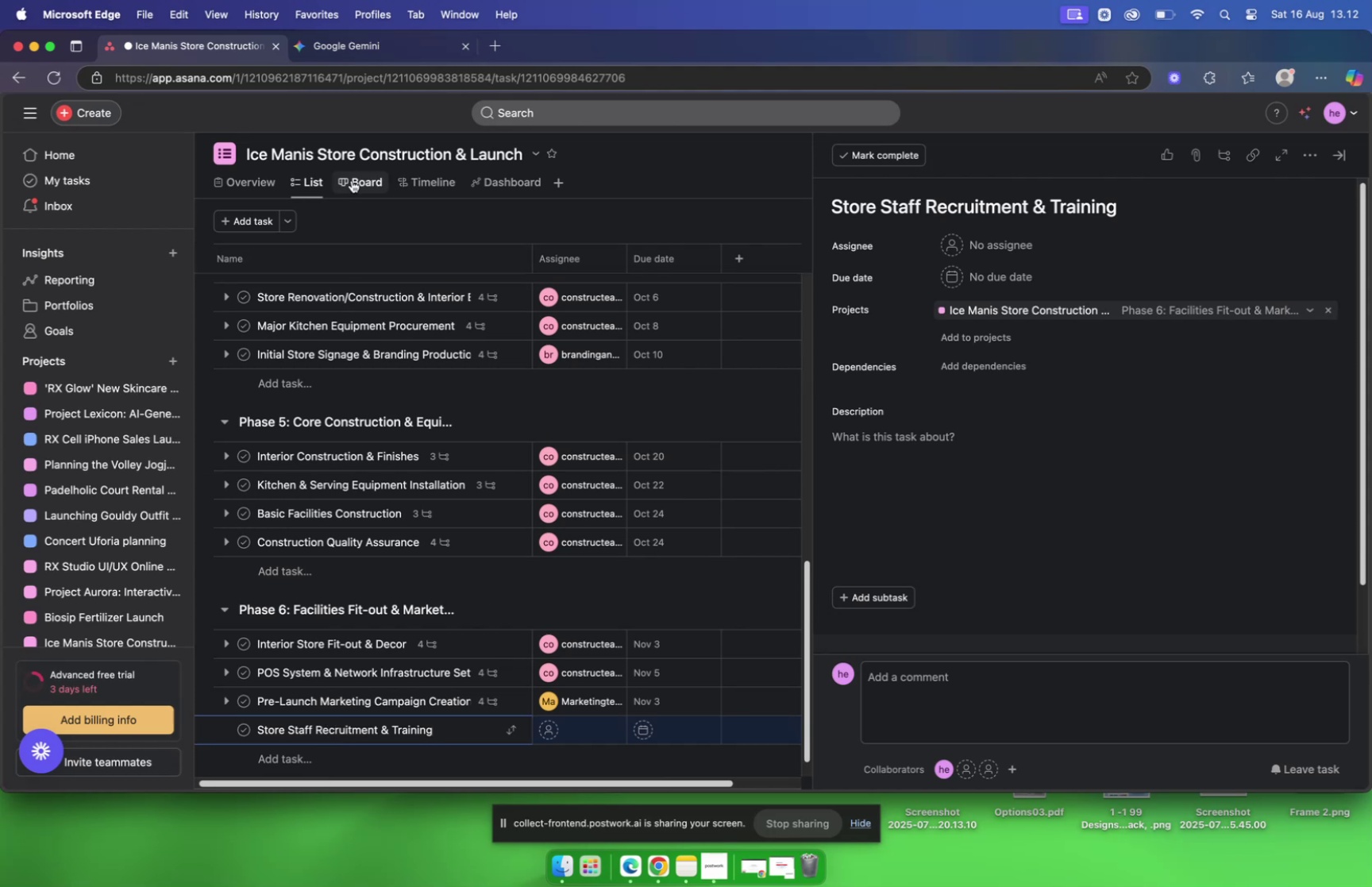 
wait(7.92)
 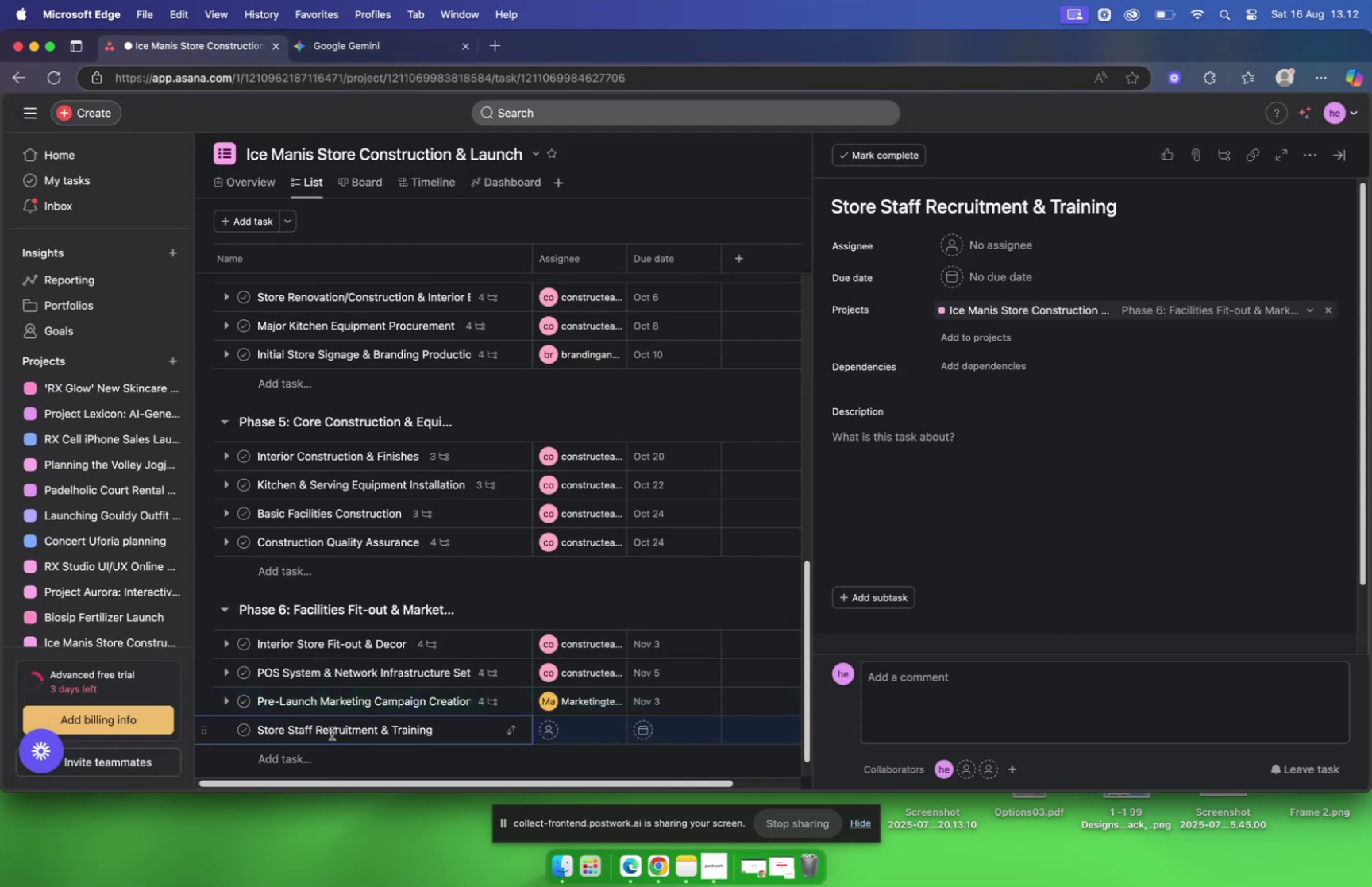 
left_click([355, 52])
 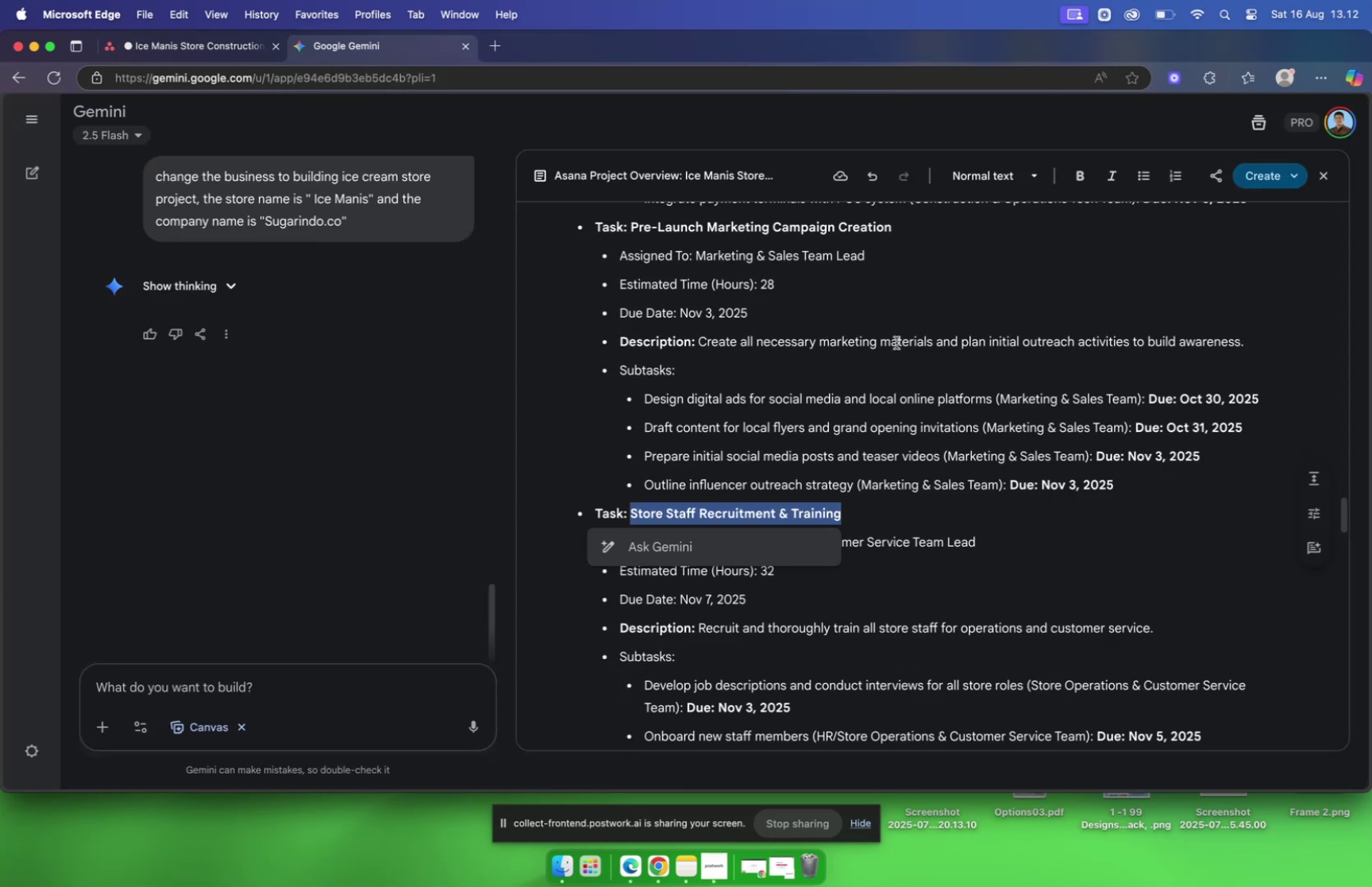 
scroll: coordinate [907, 341], scroll_direction: down, amount: 10.0
 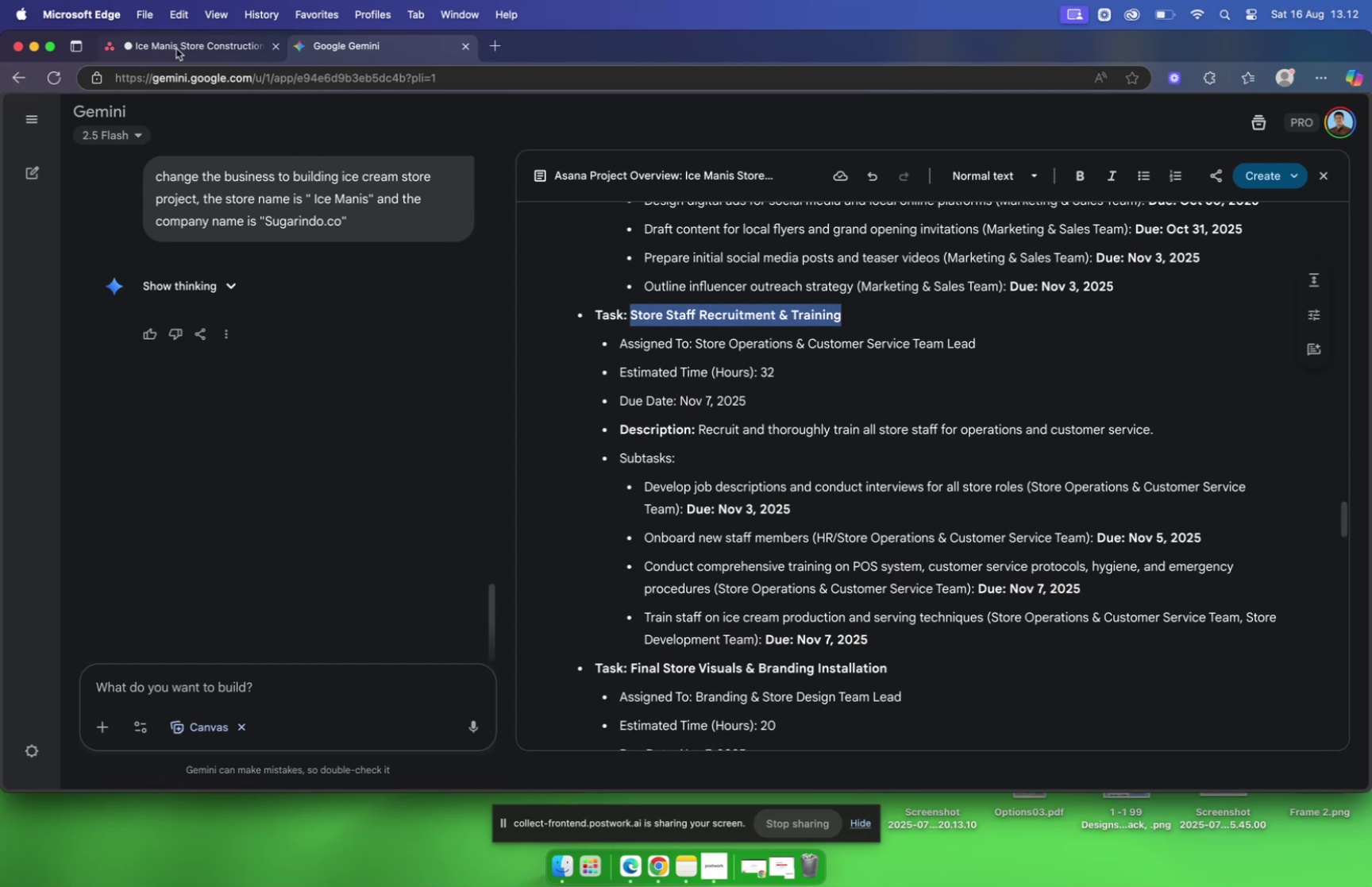 
left_click([176, 48])
 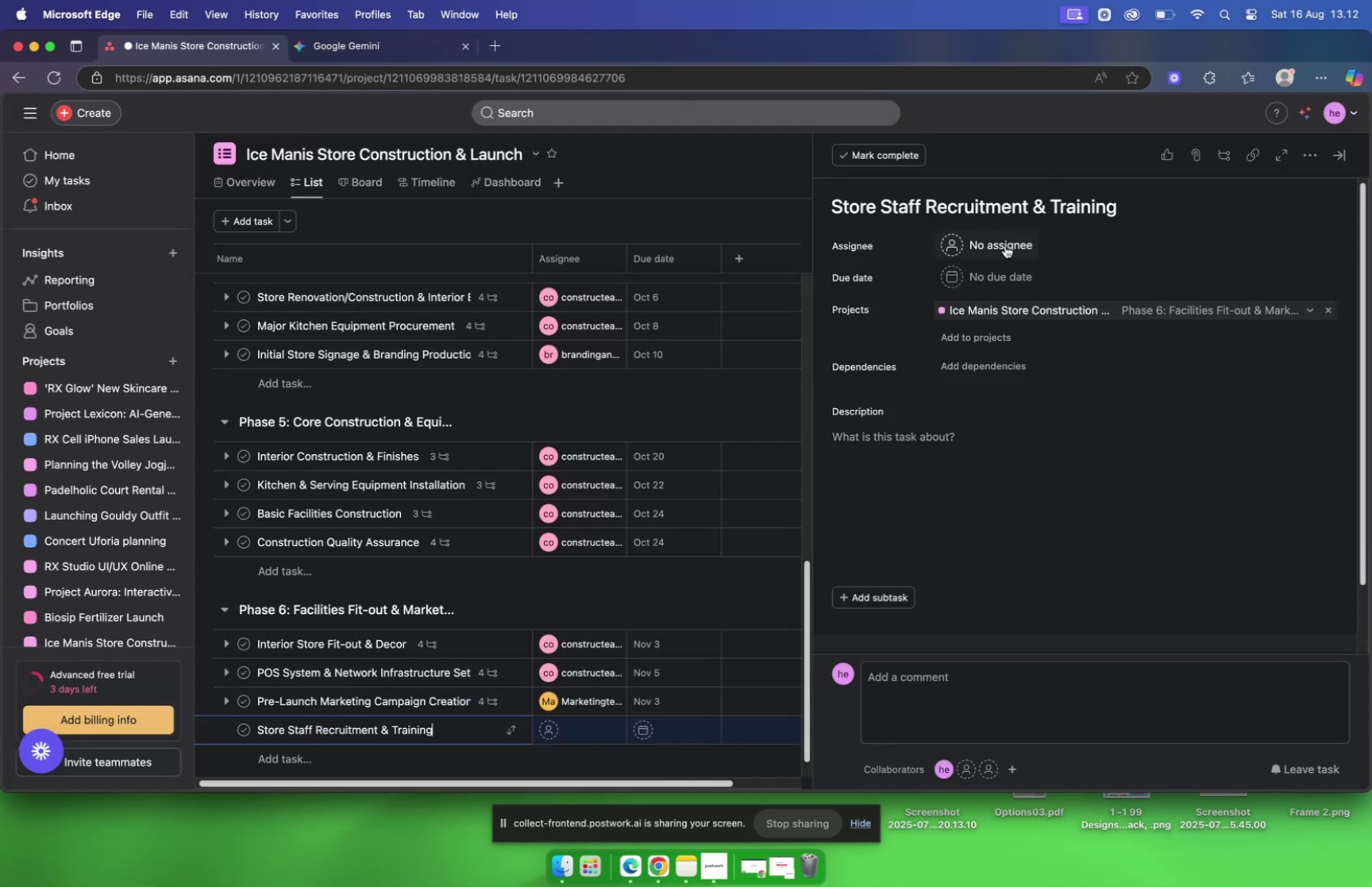 
left_click([1000, 242])
 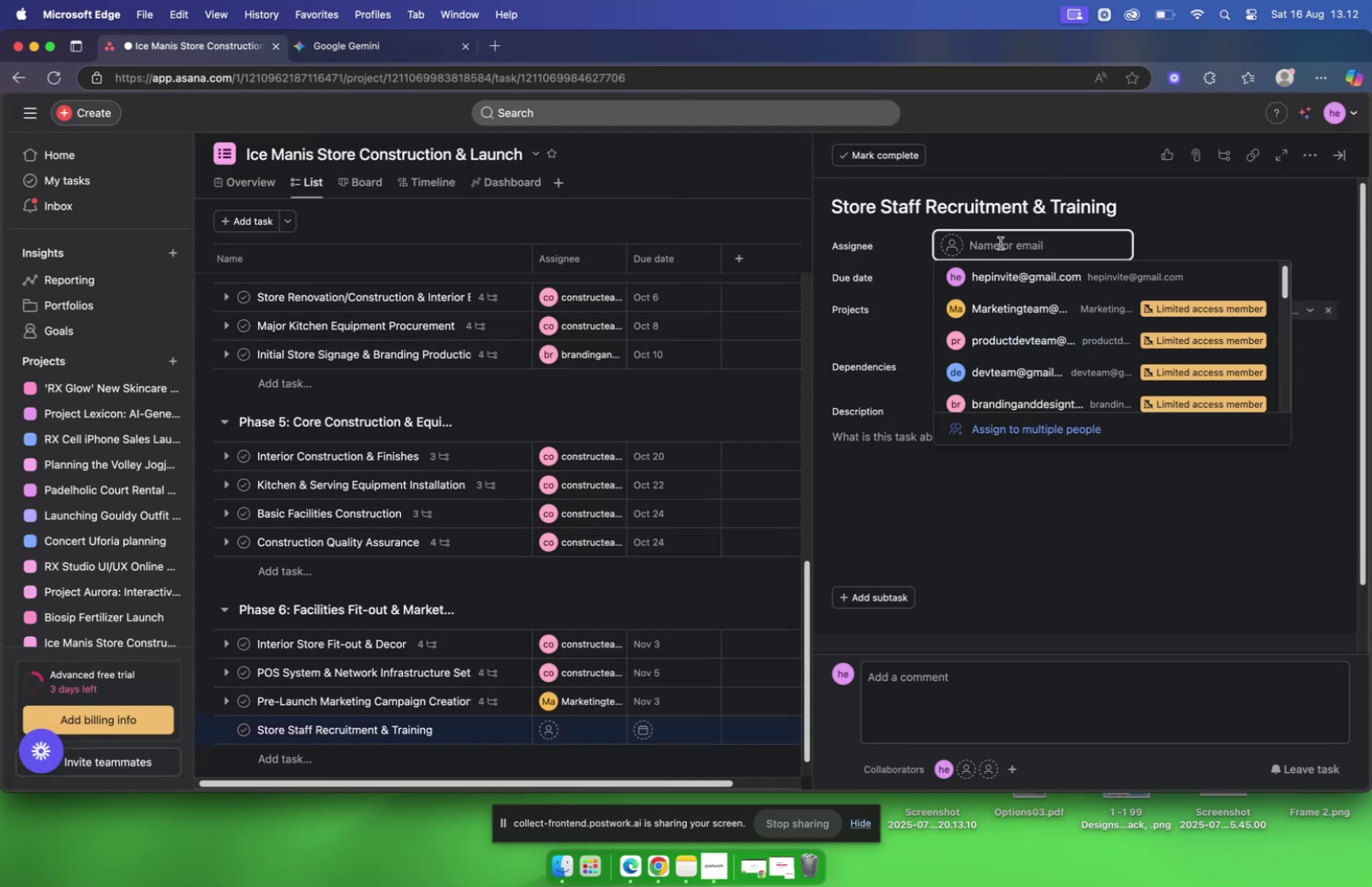 
type(store)
 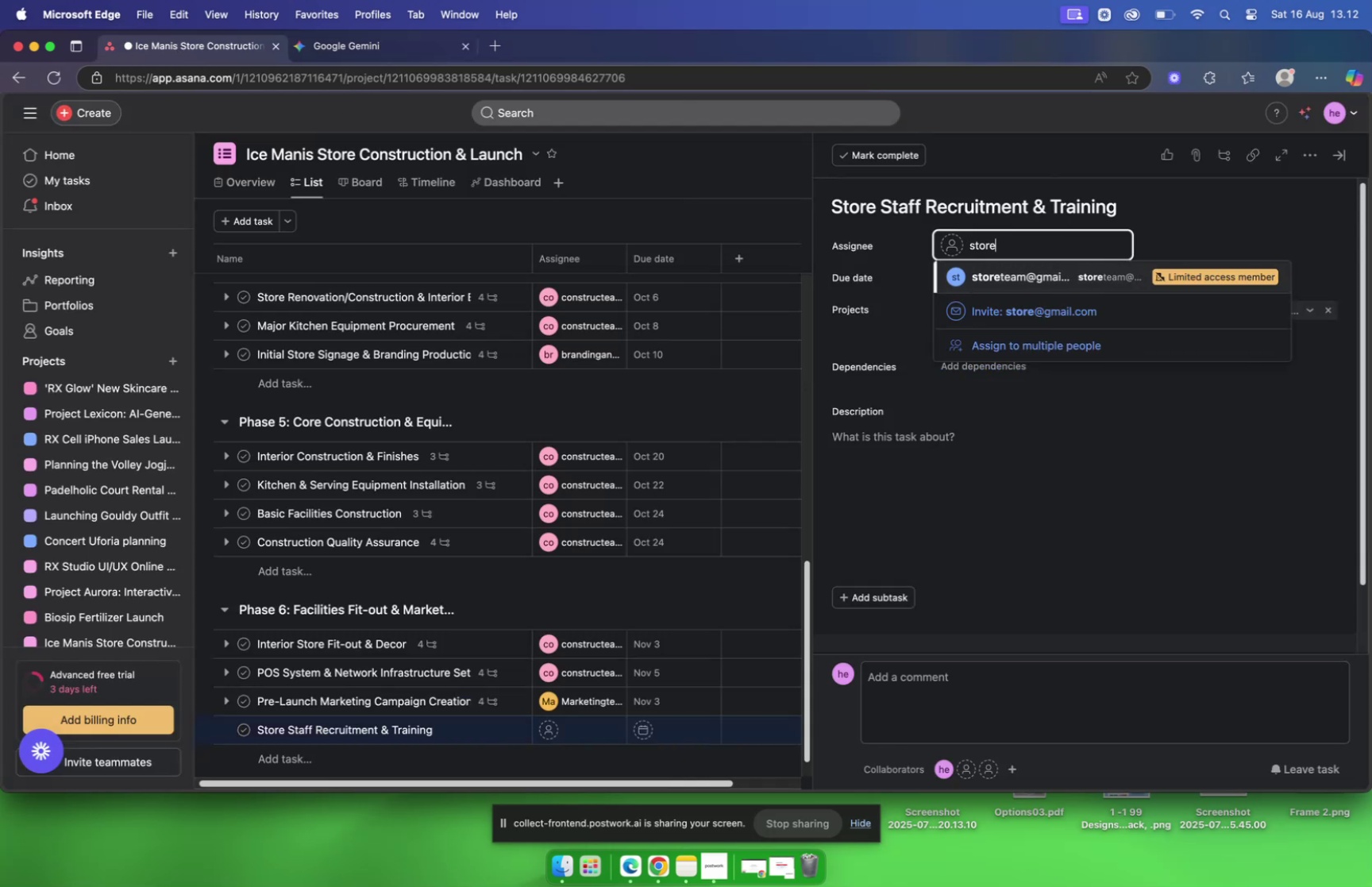 
key(Enter)
 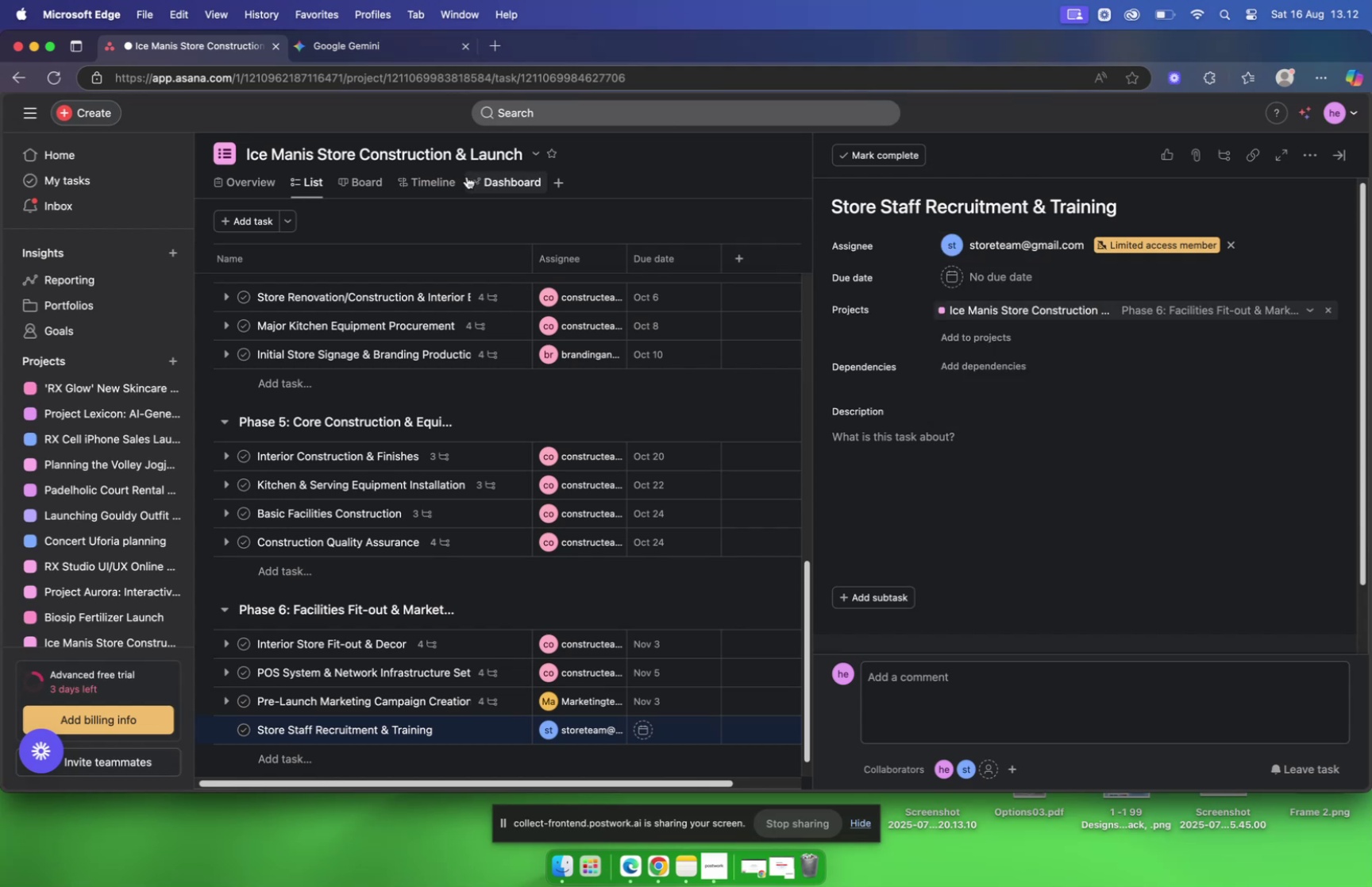 
wait(6.68)
 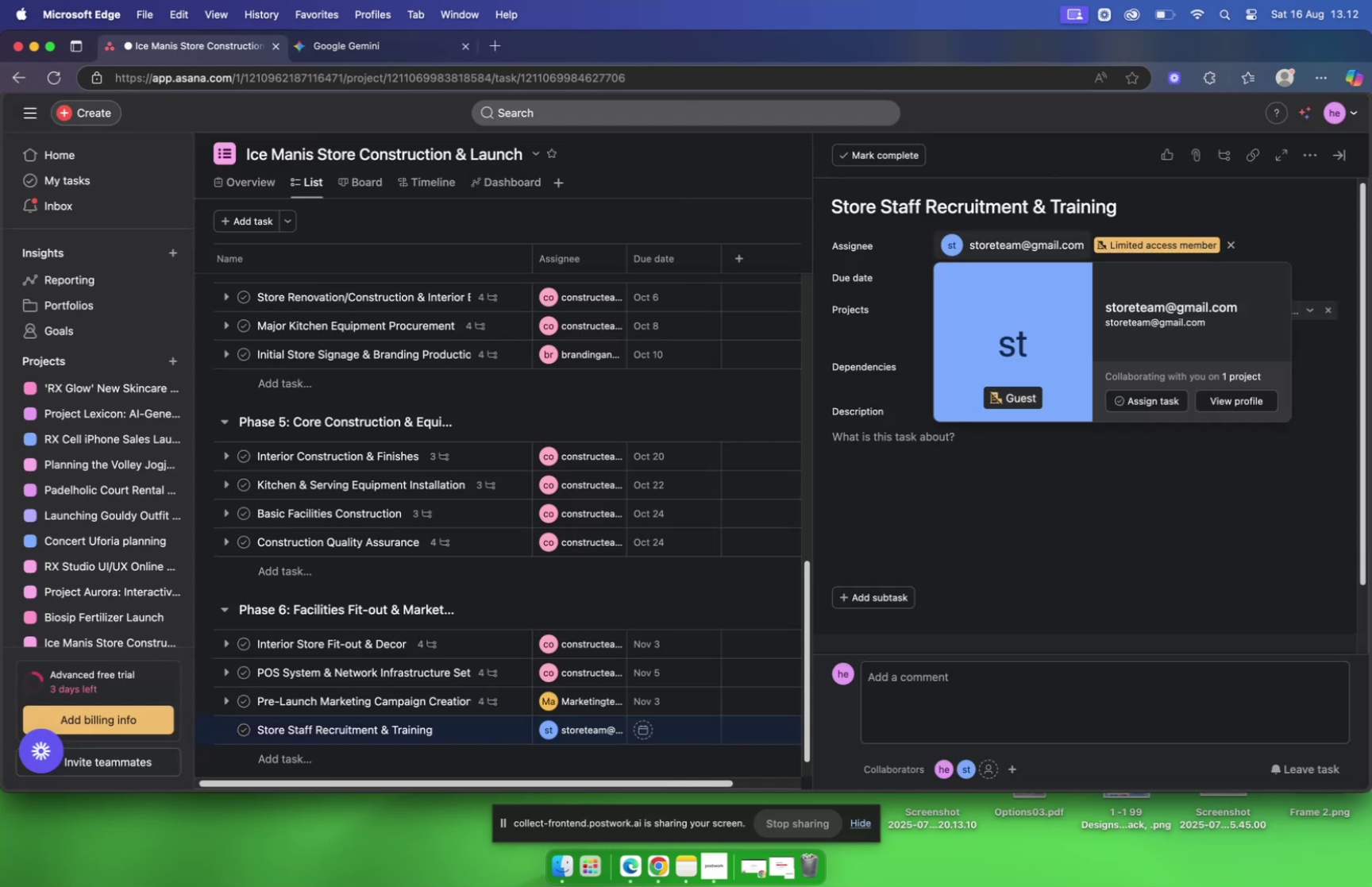 
left_click([317, 56])
 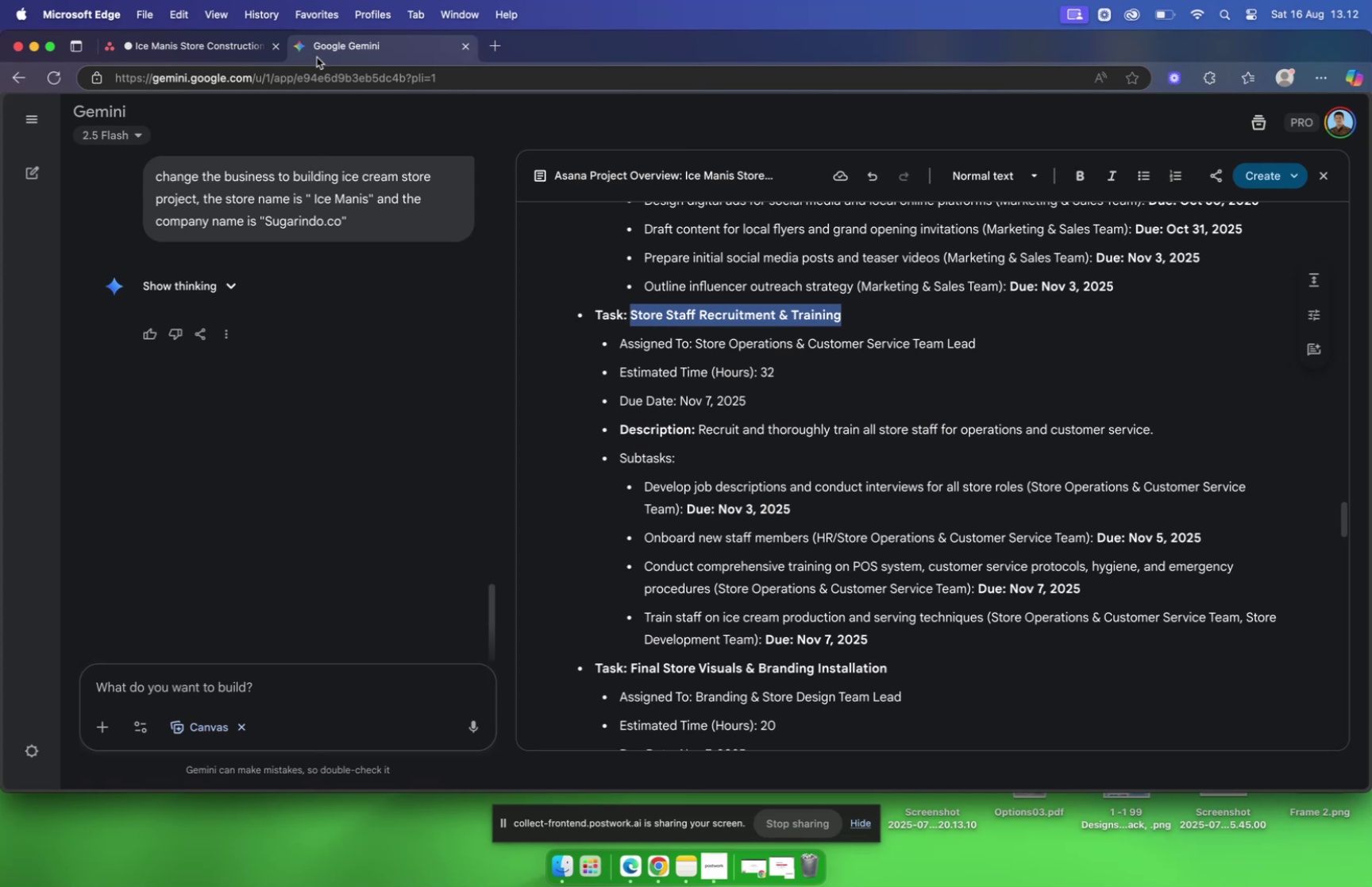 
wait(11.74)
 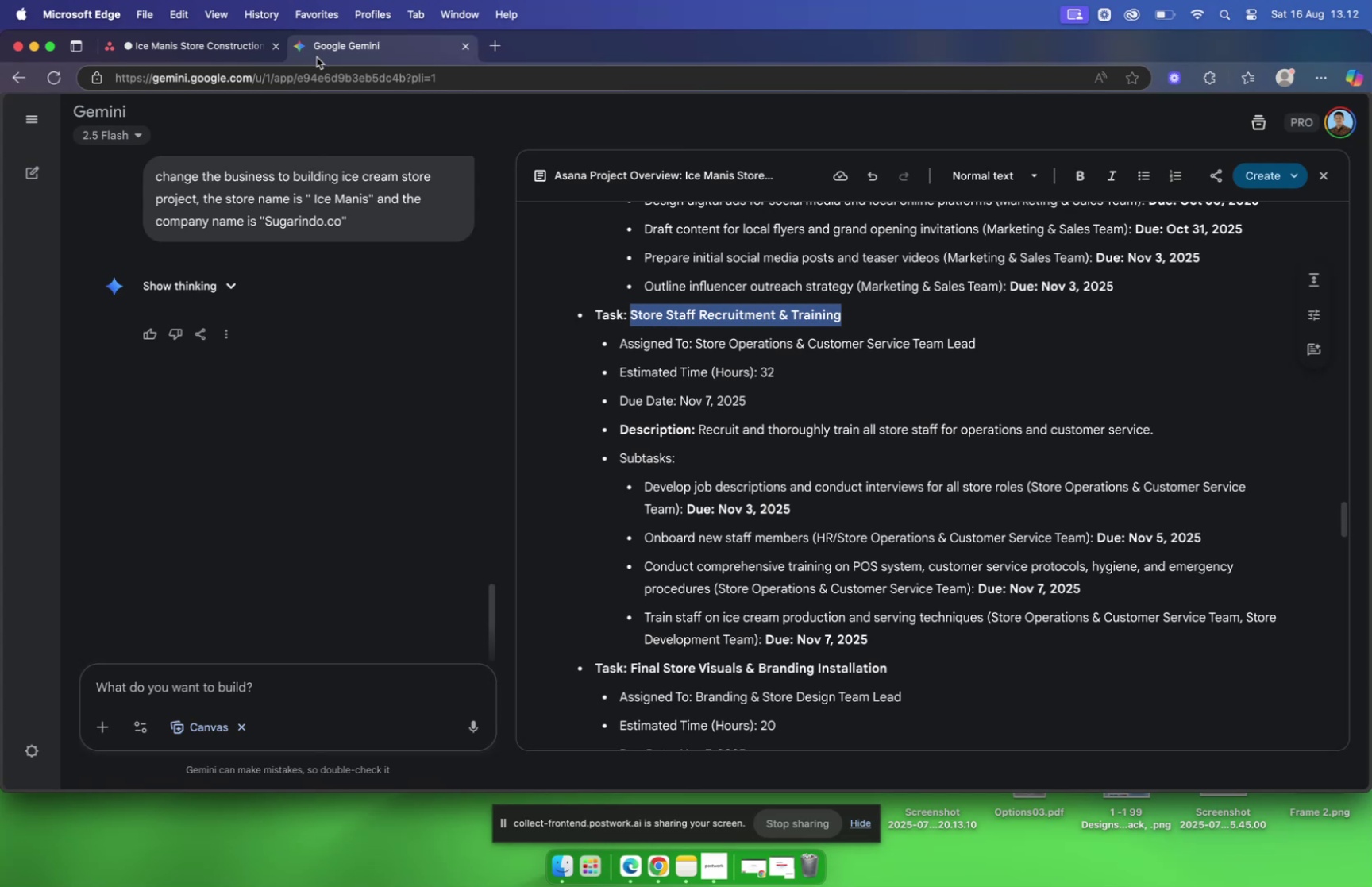 
left_click([157, 48])
 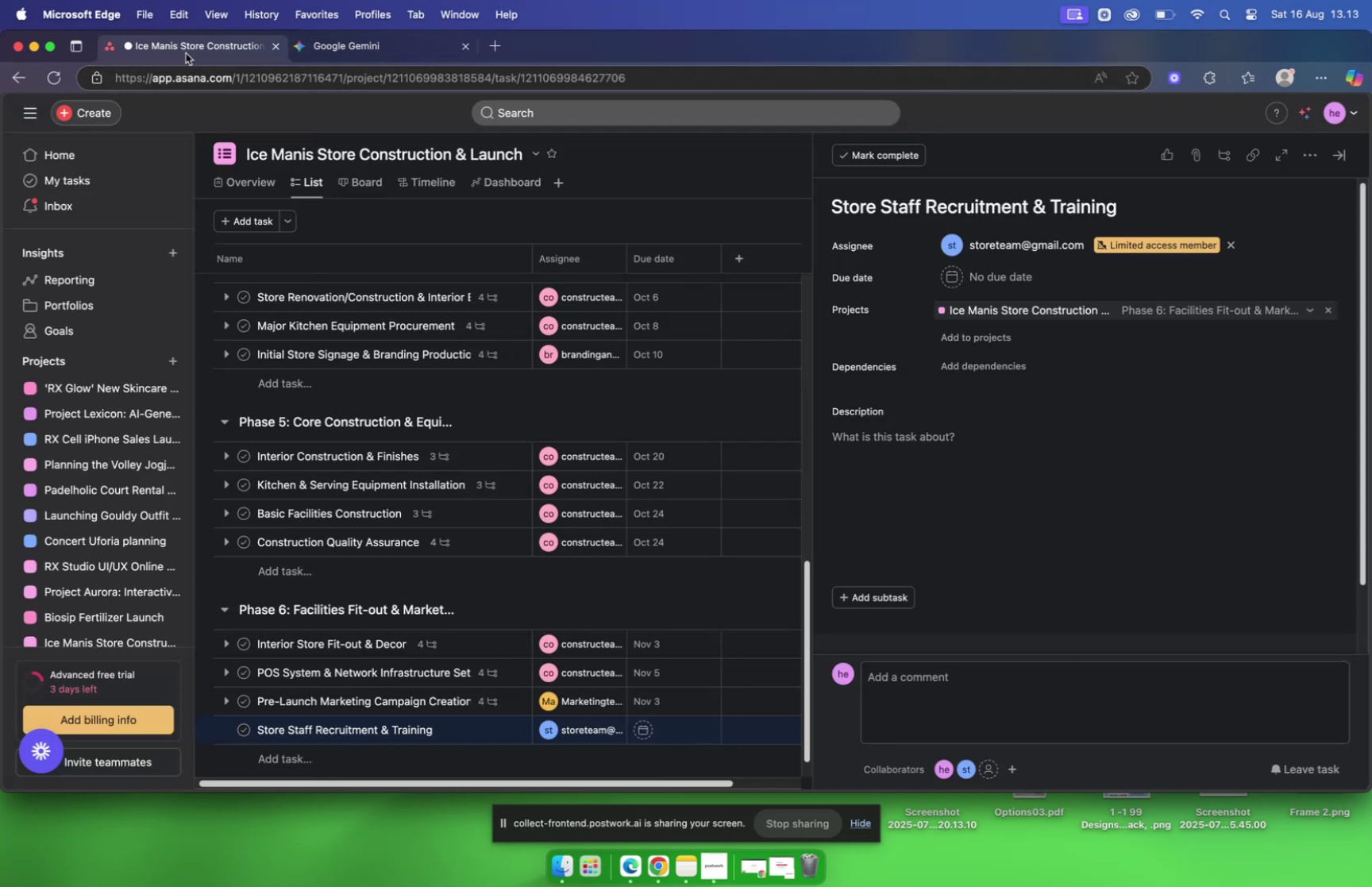 
mouse_move([962, 268])
 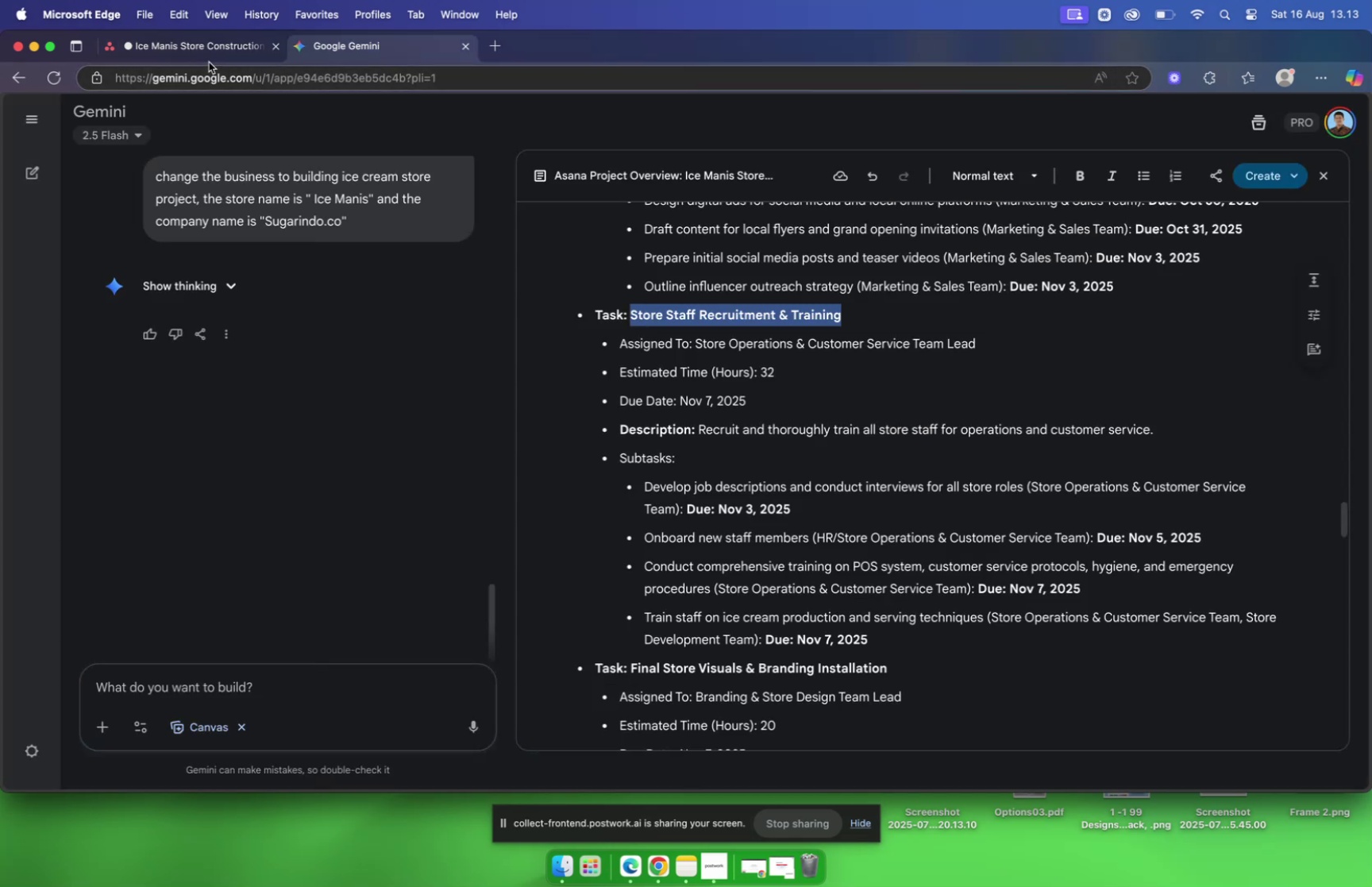 
left_click([192, 53])
 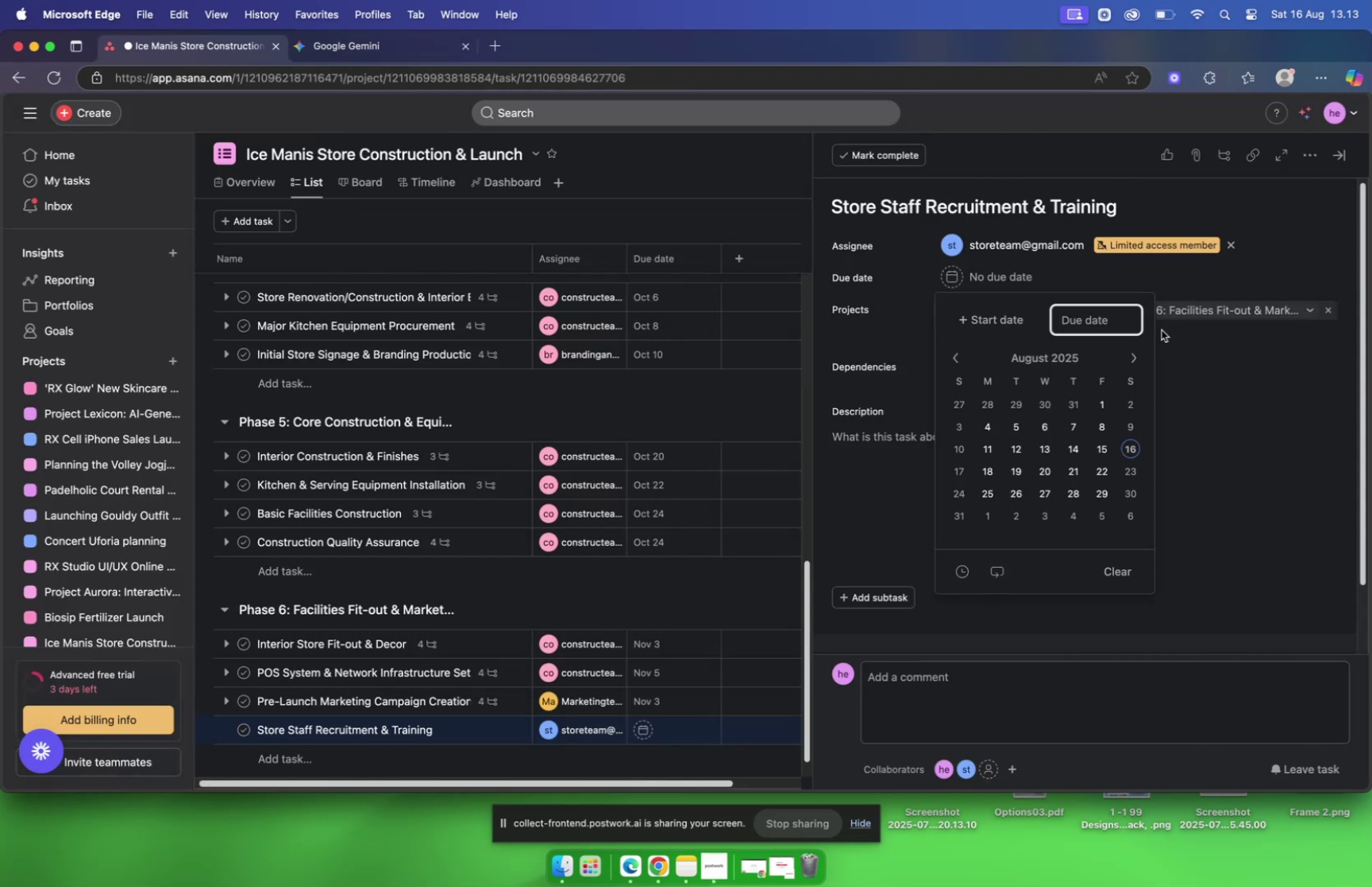 
left_click([1132, 357])
 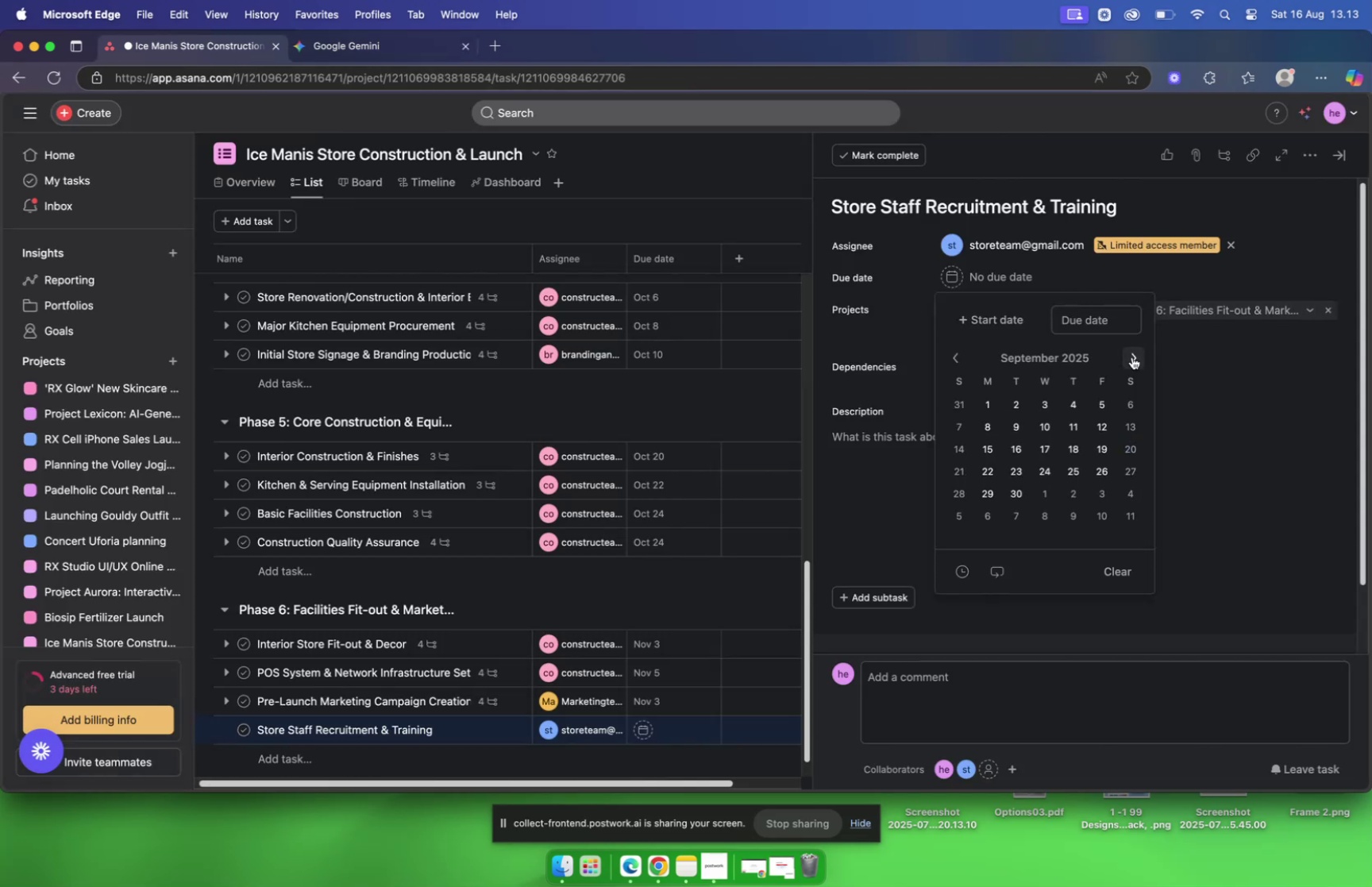 
left_click([1132, 357])
 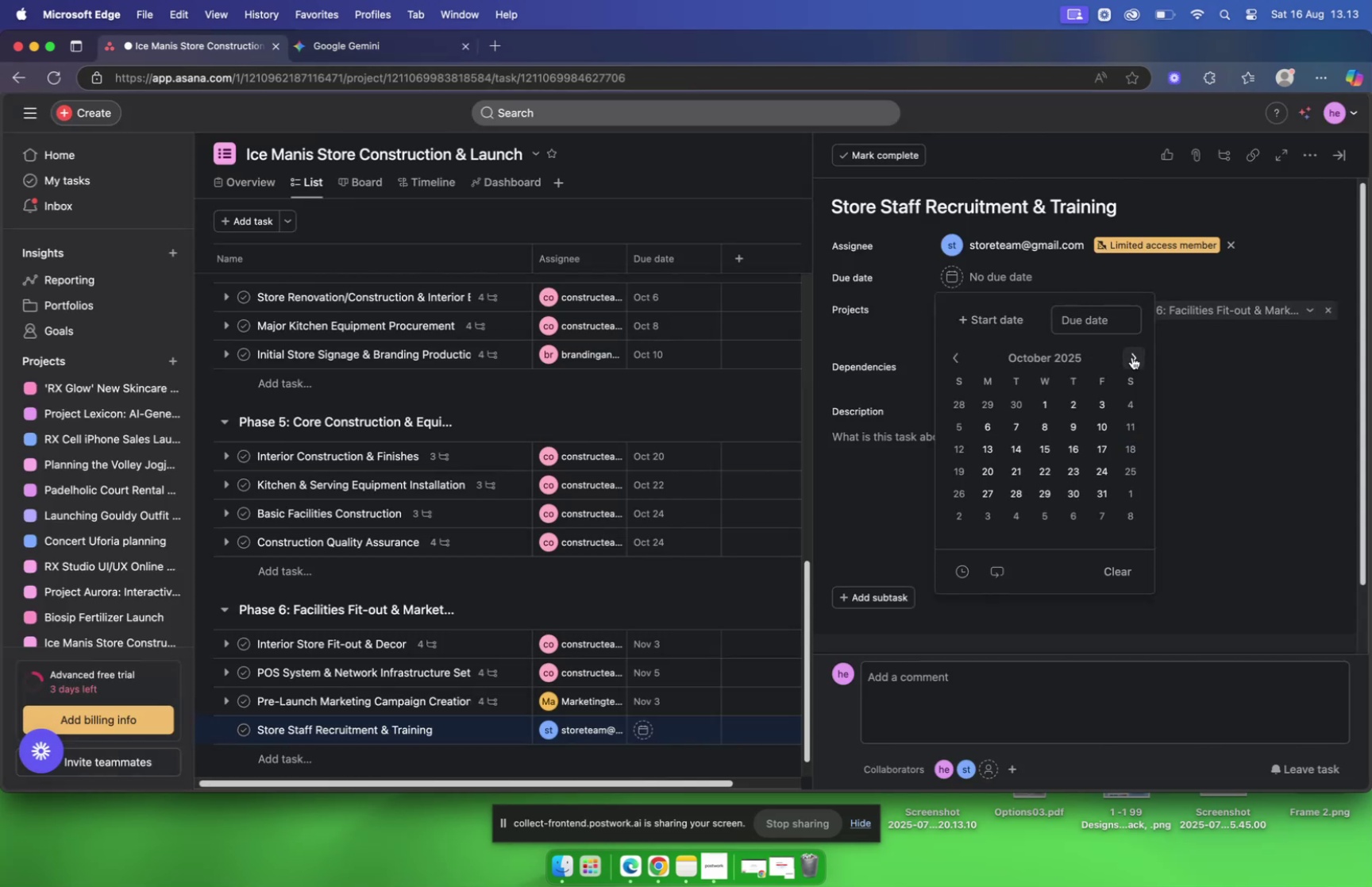 
left_click([1132, 357])
 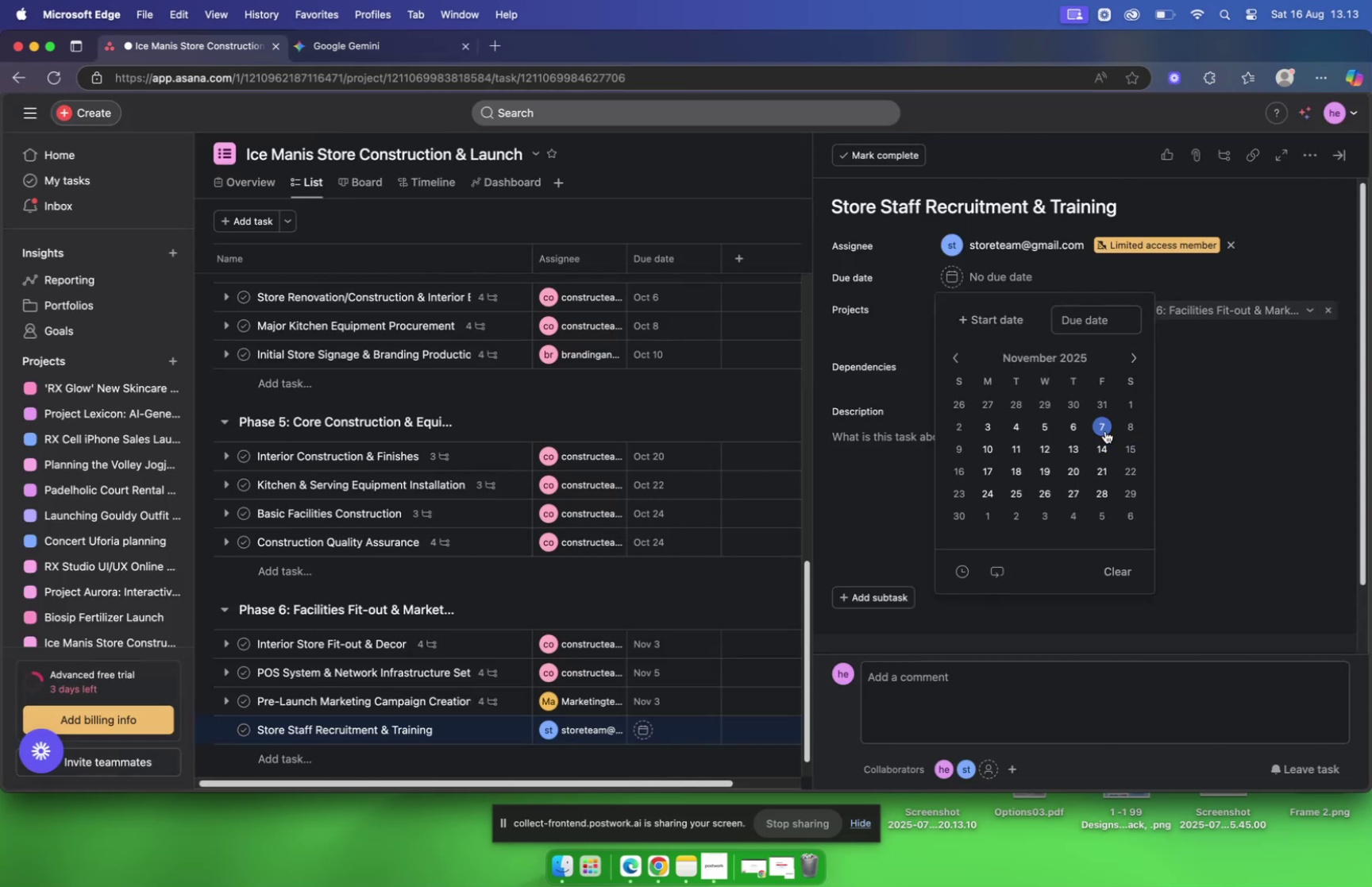 
left_click([1105, 430])
 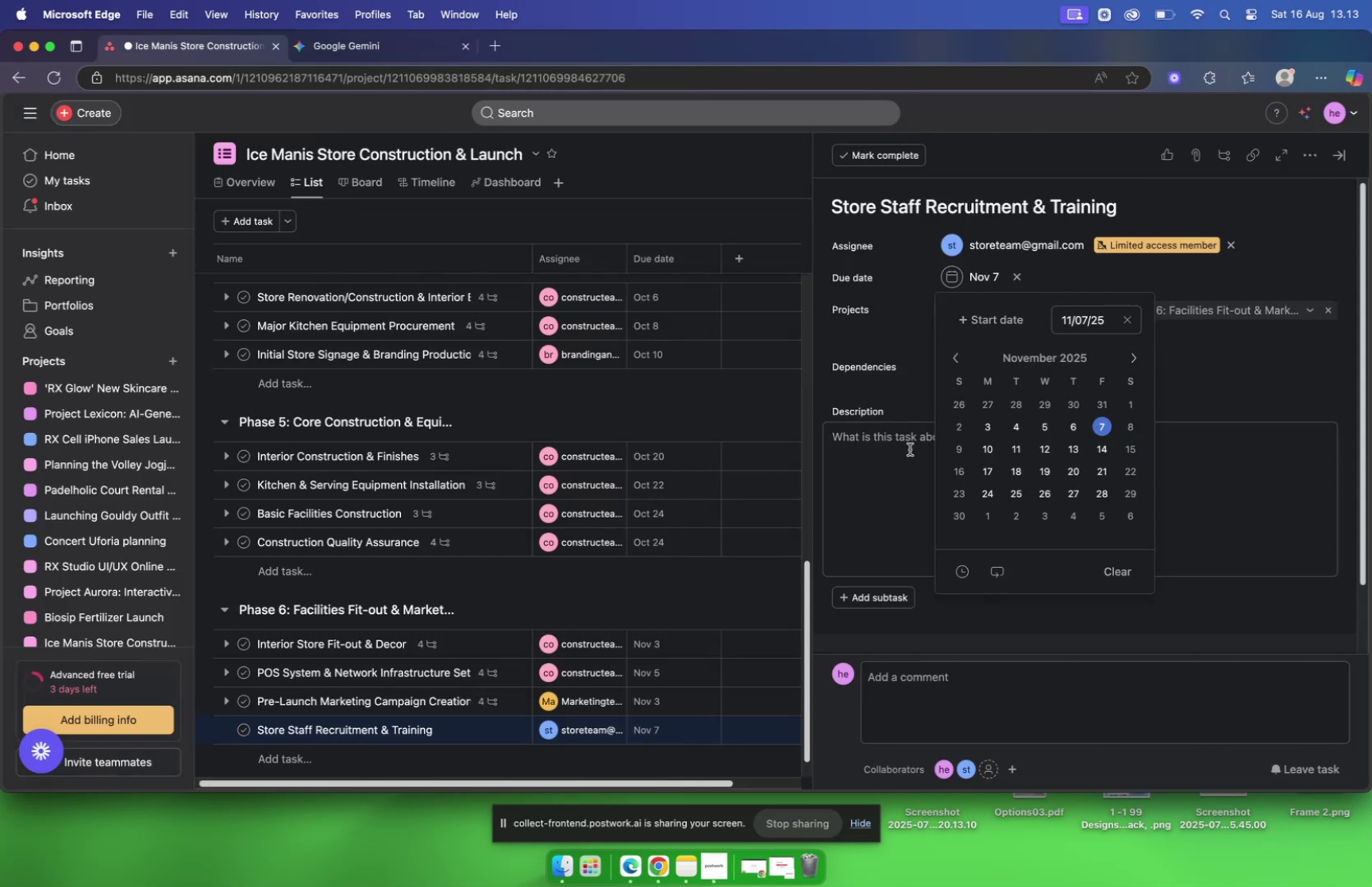 
left_click([910, 448])
 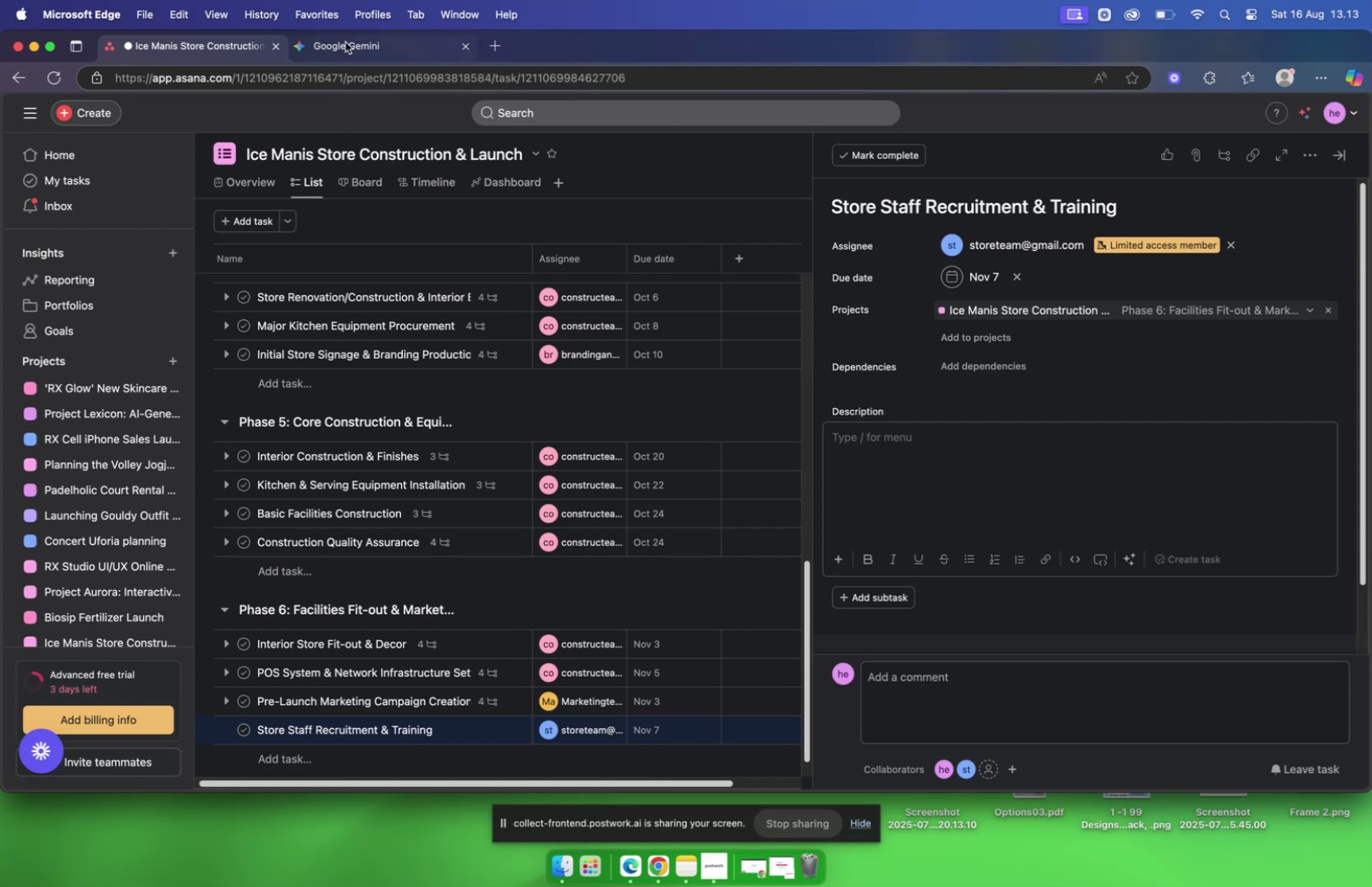 
wait(20.64)
 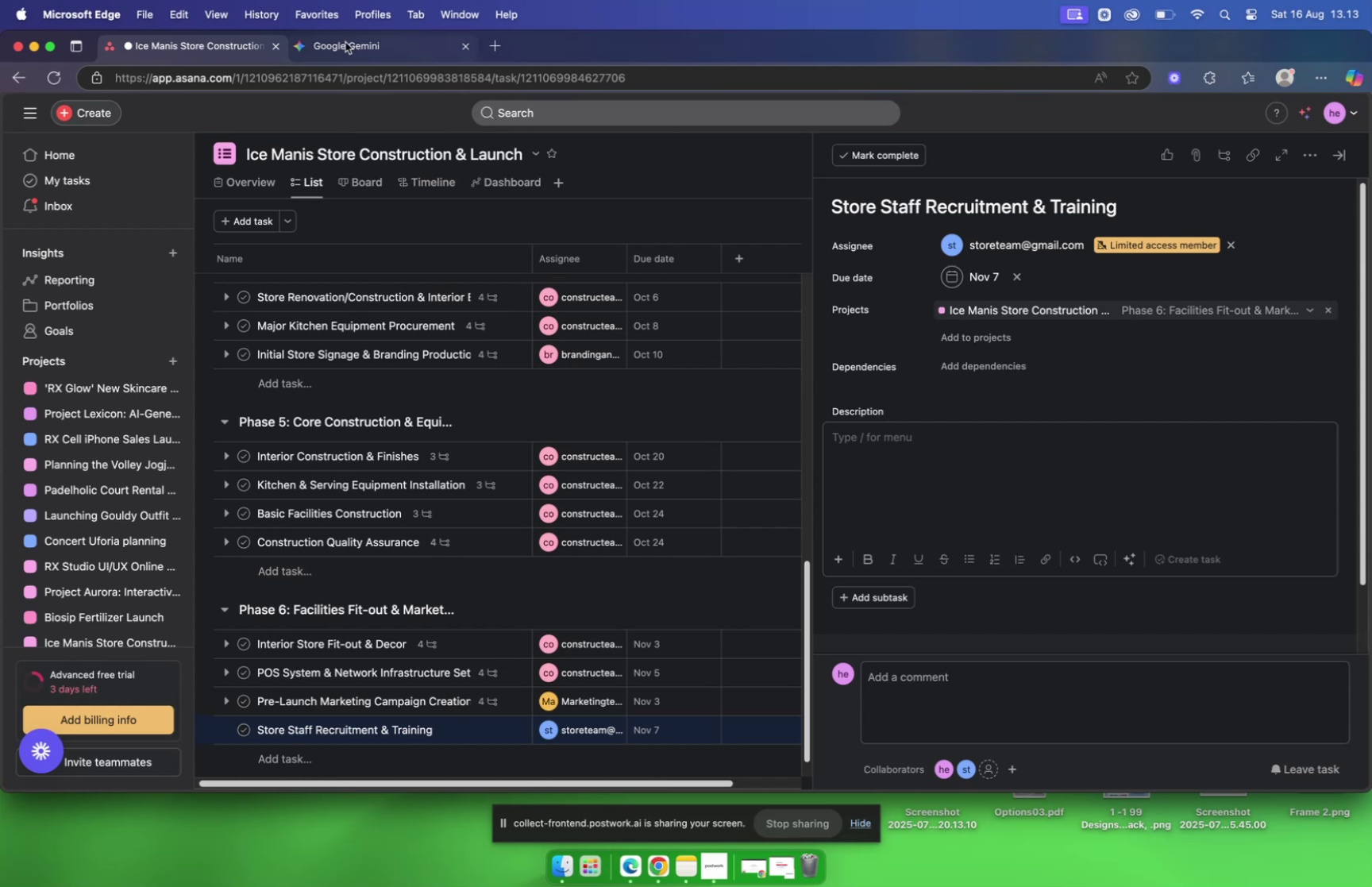 
left_click([345, 42])
 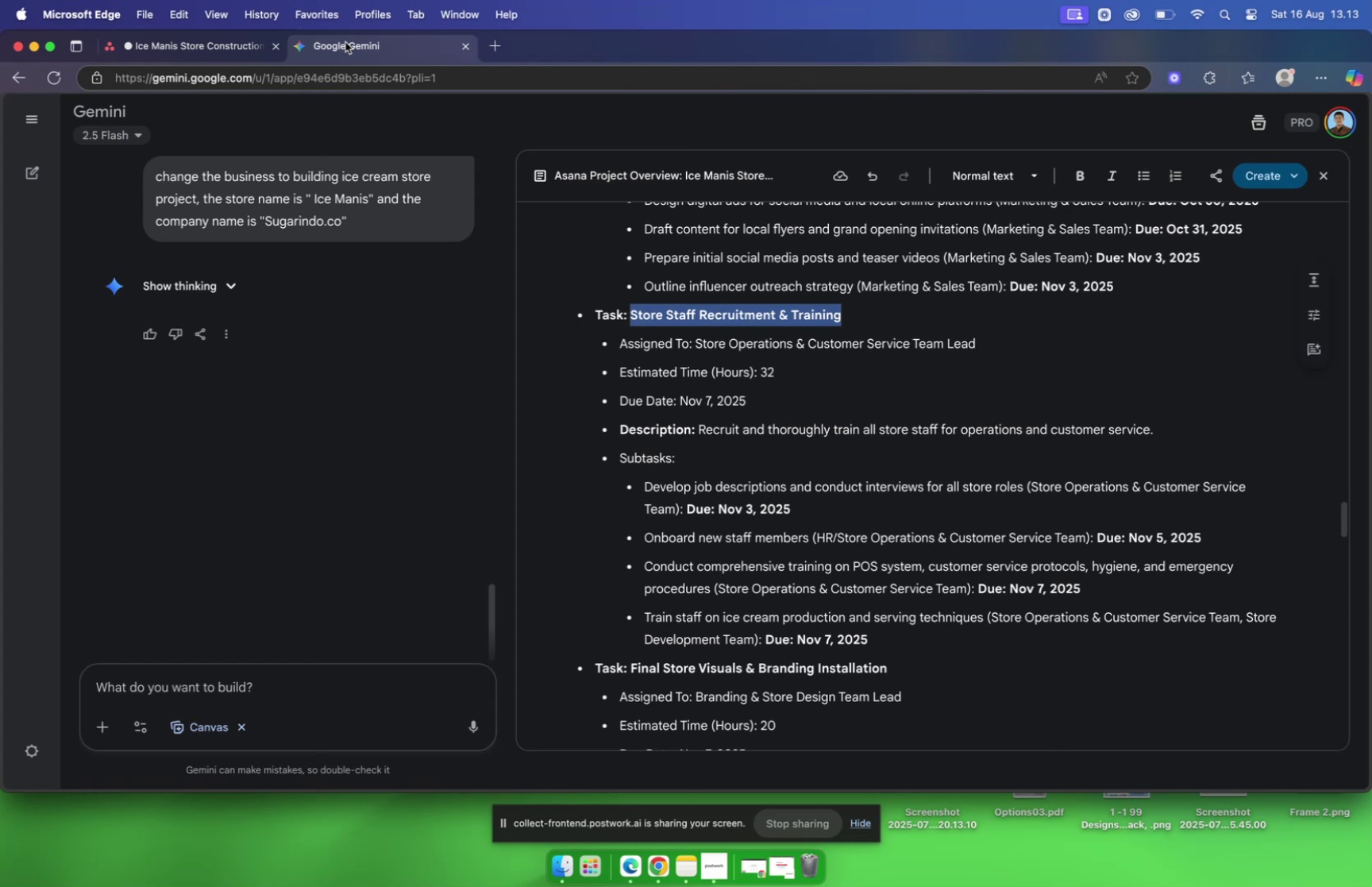 
left_click([1204, 432])
 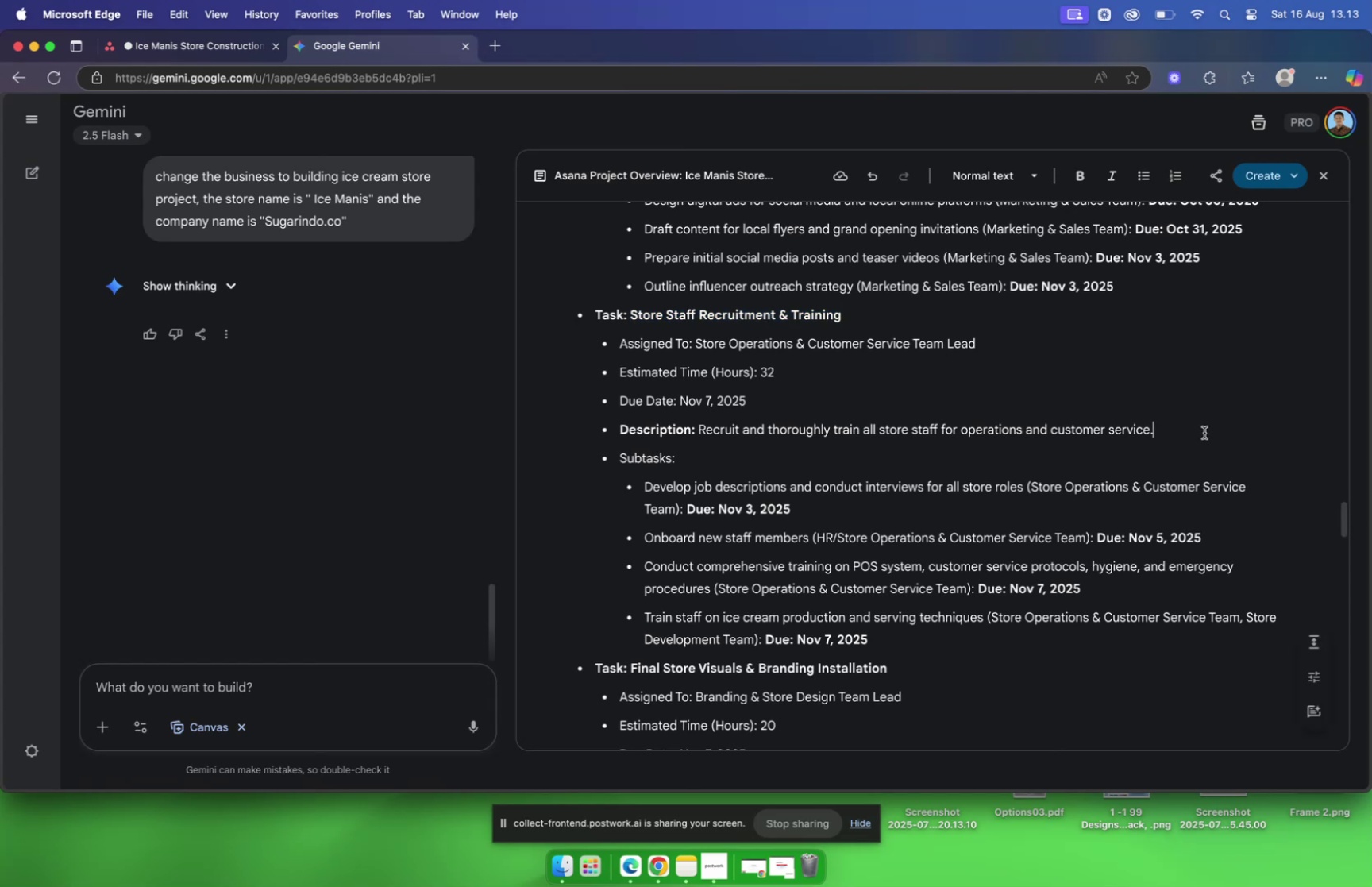 
left_click_drag(start_coordinate=[1202, 431], to_coordinate=[702, 437])
 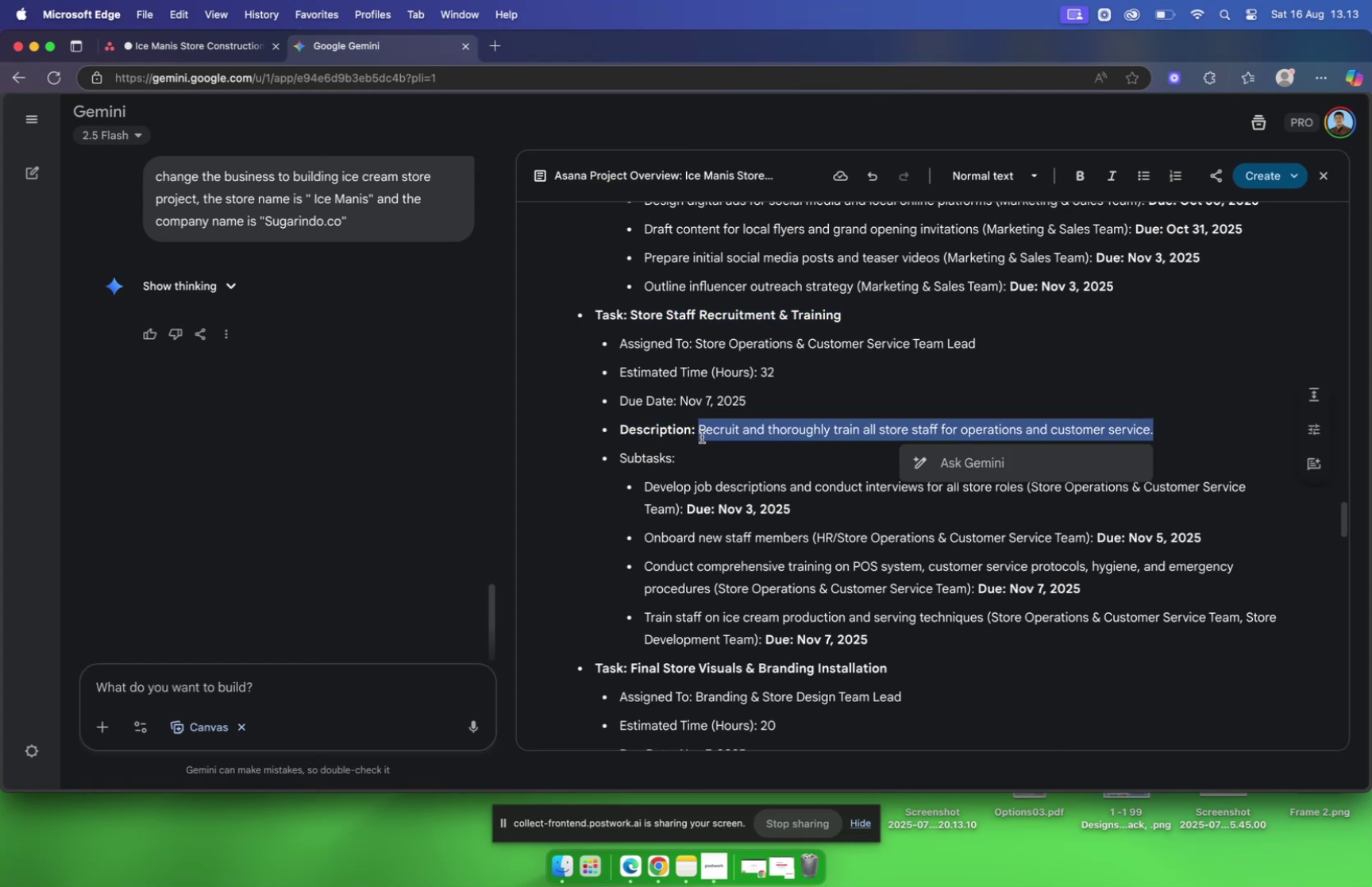 
key(Meta+C)
 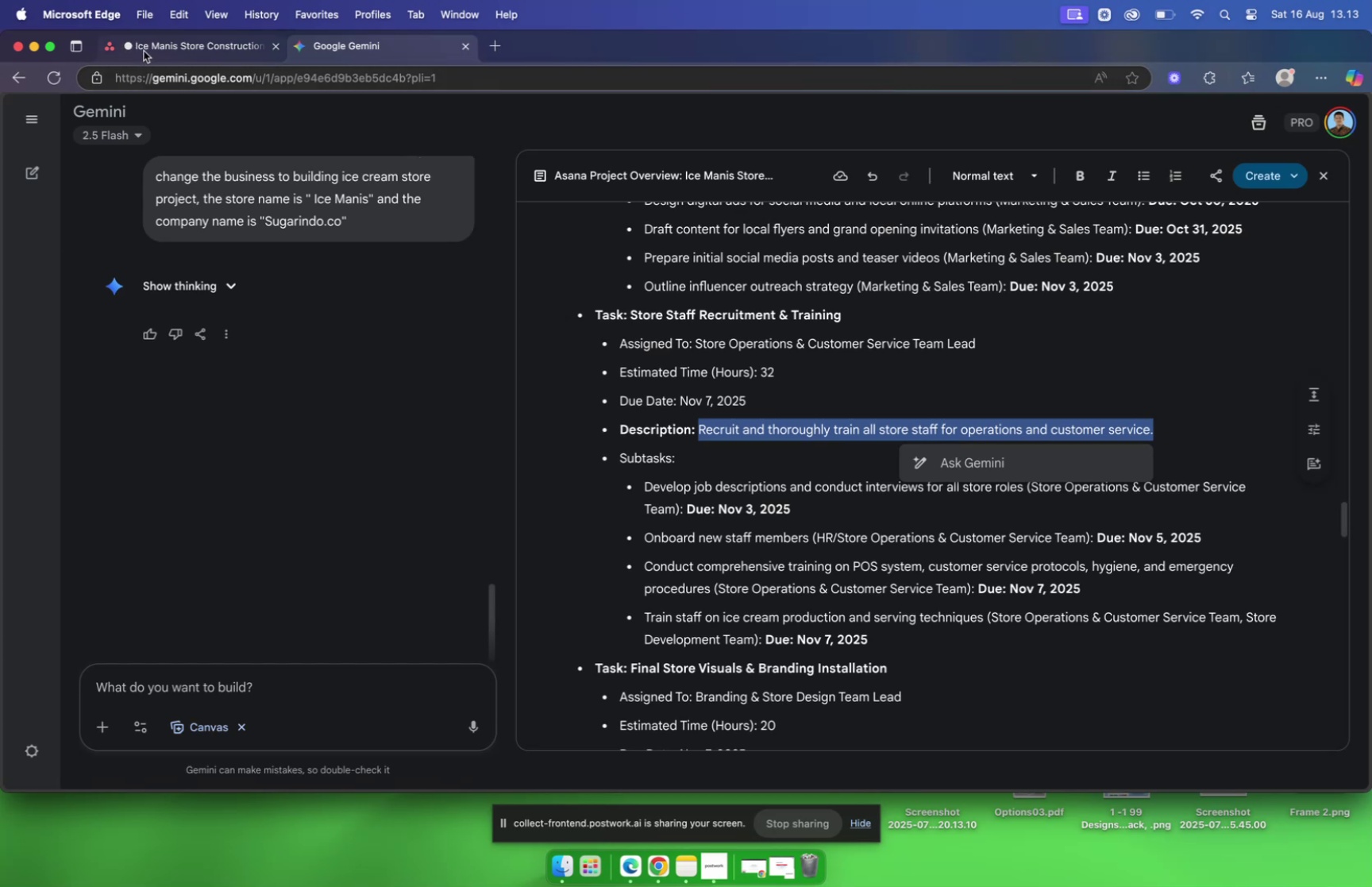 
left_click([144, 51])
 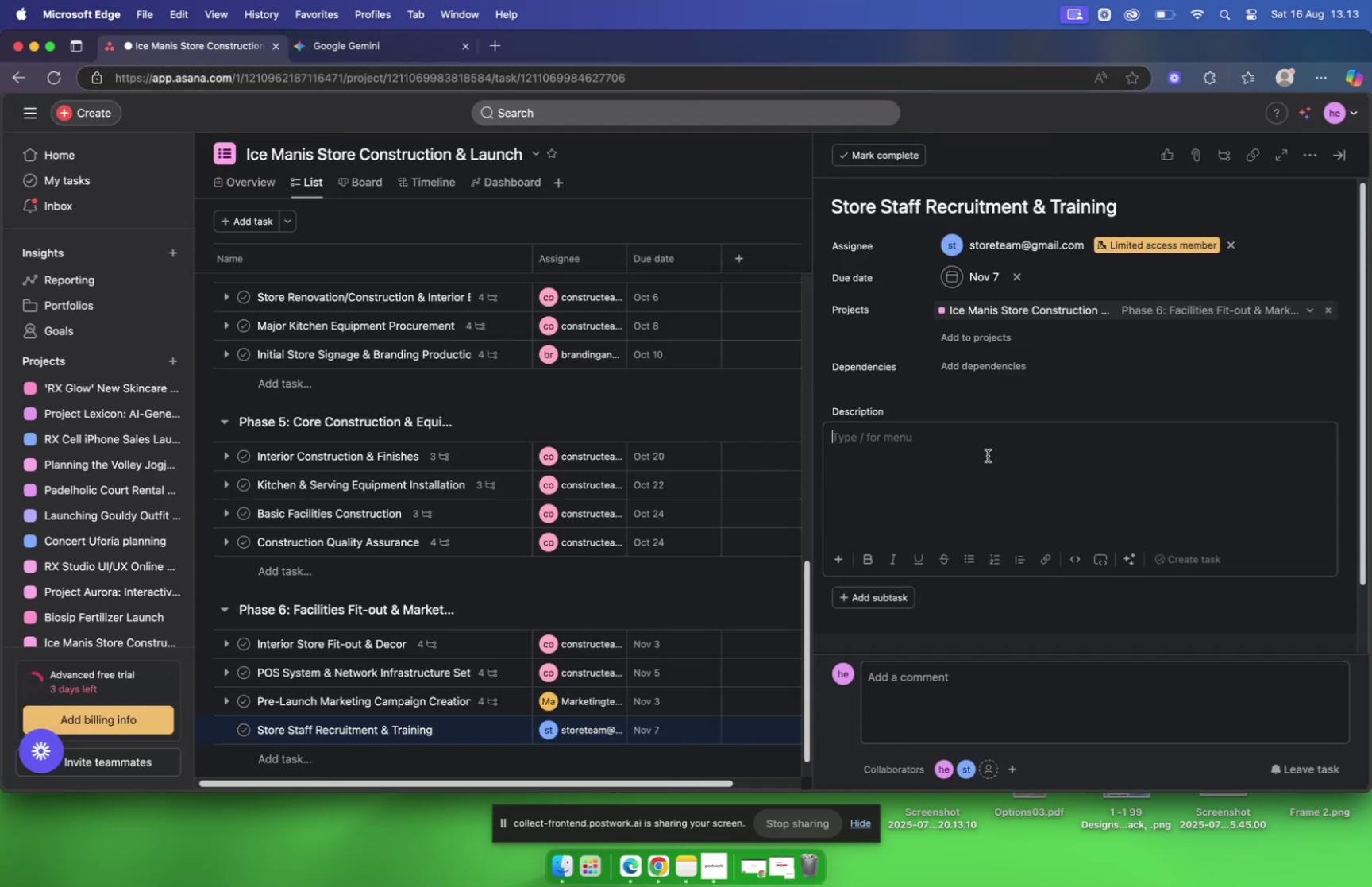 
key(Meta+V)
 